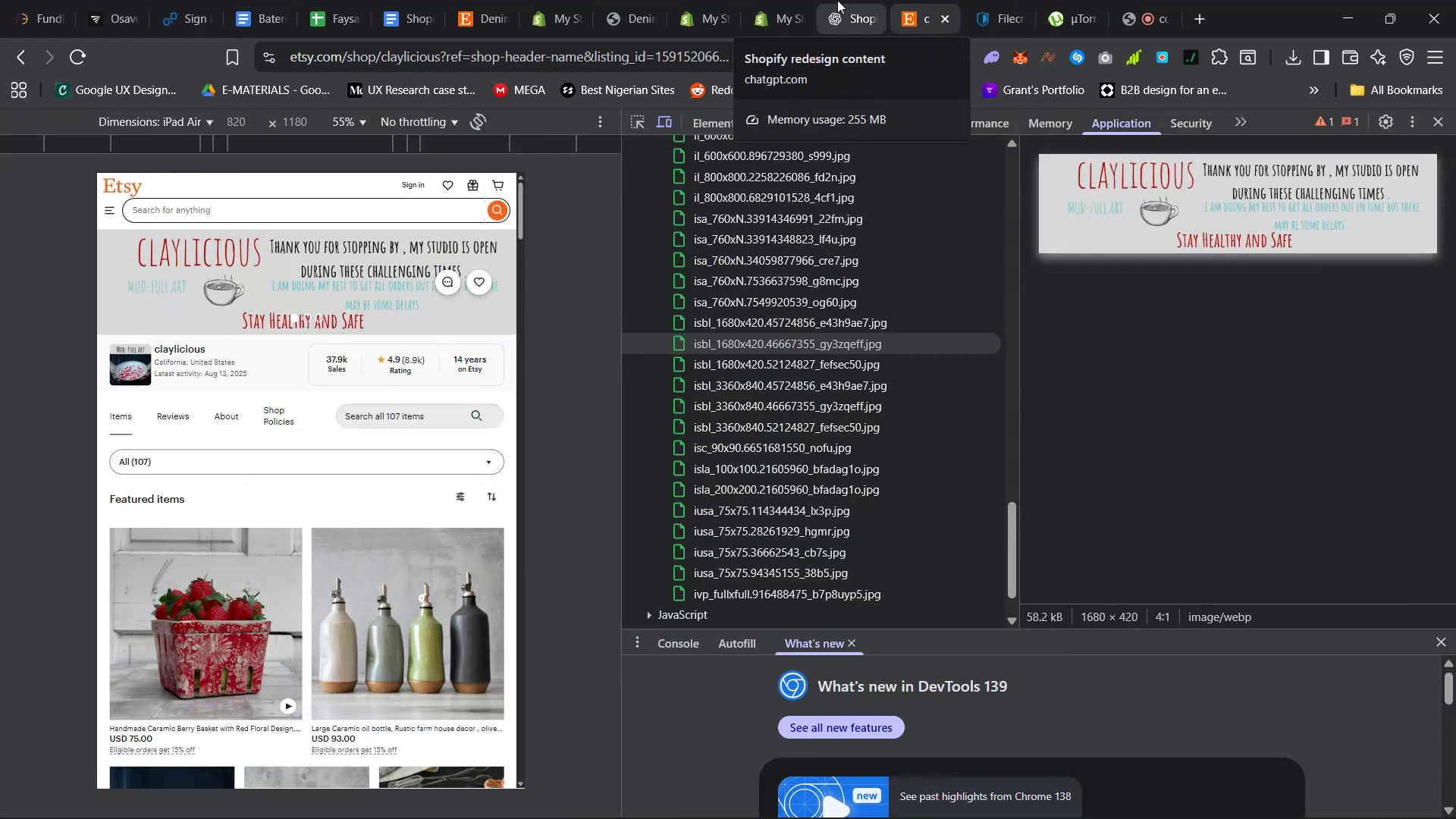 
key(Control+Shift+T)
 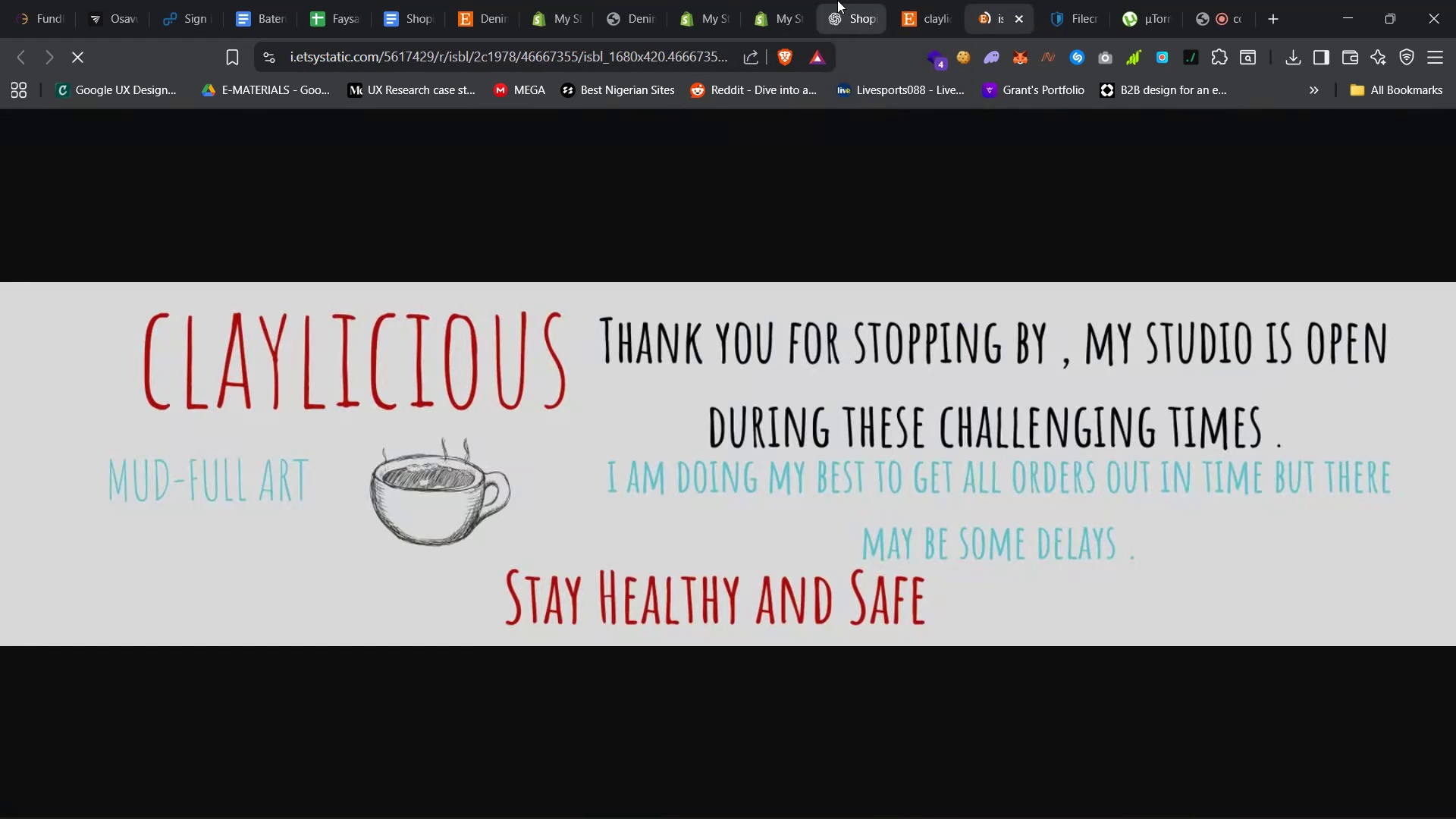 
left_click([837, 0])
 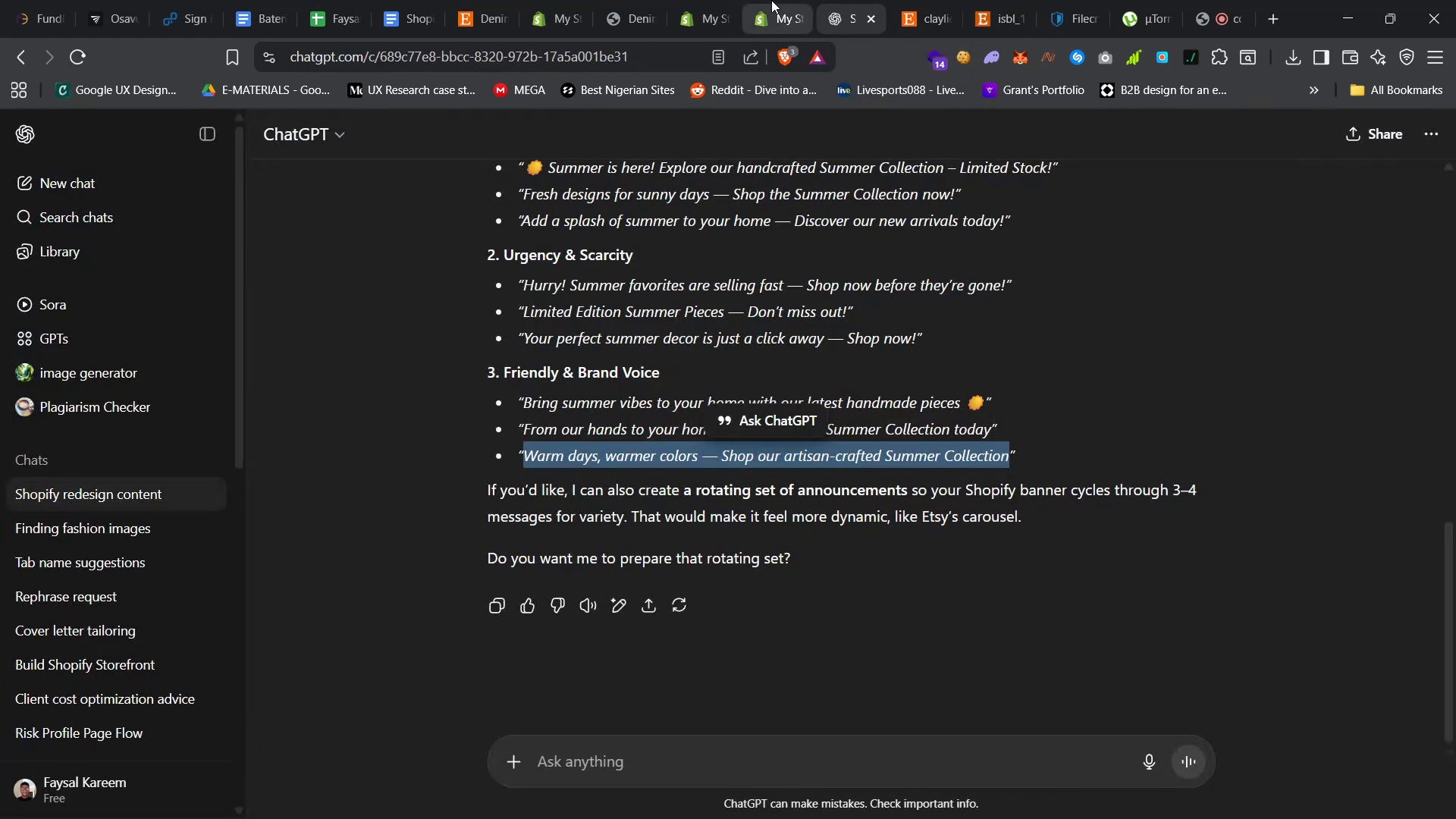 
double_click([769, 0])
 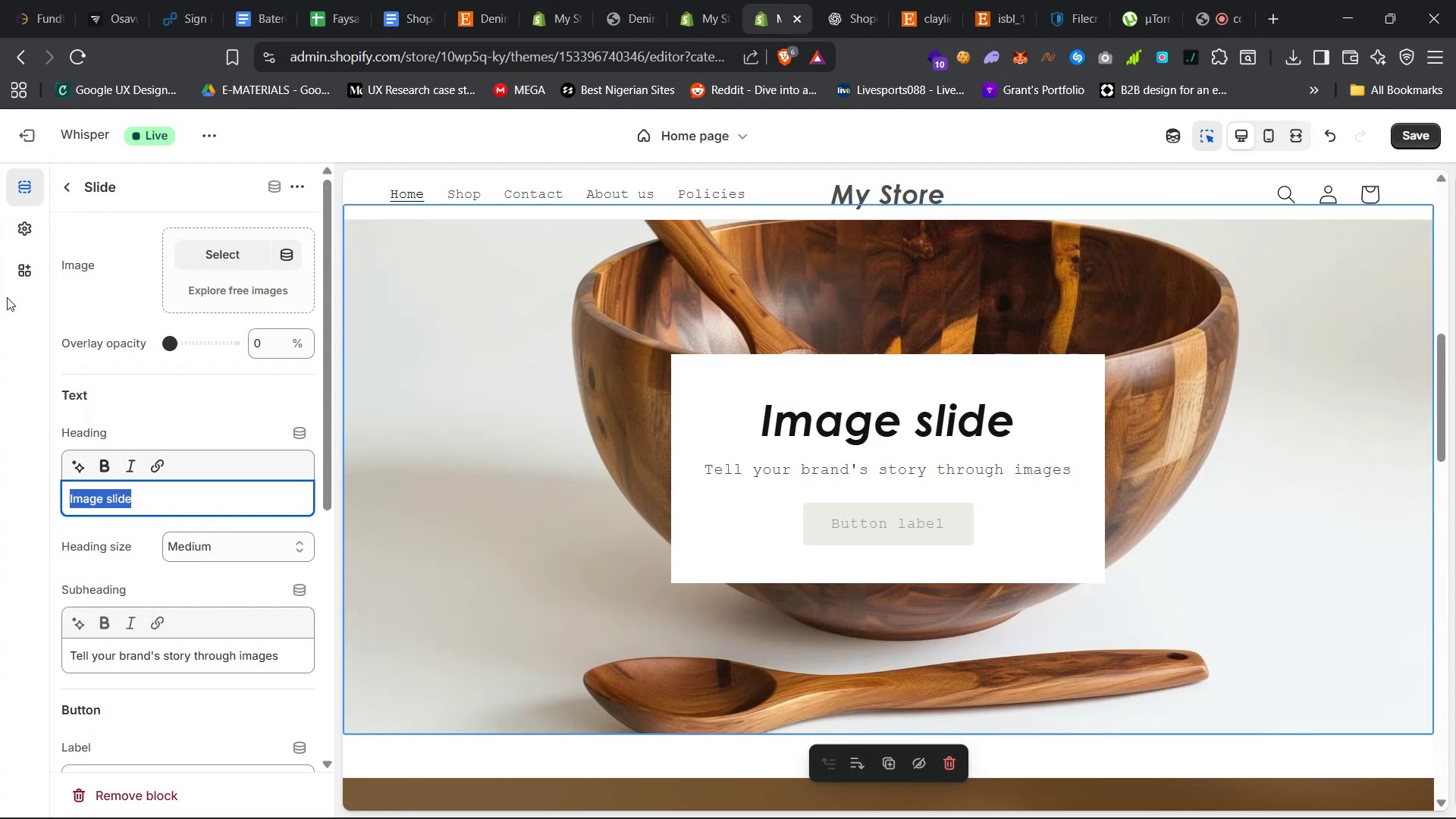 
left_click([191, 256])
 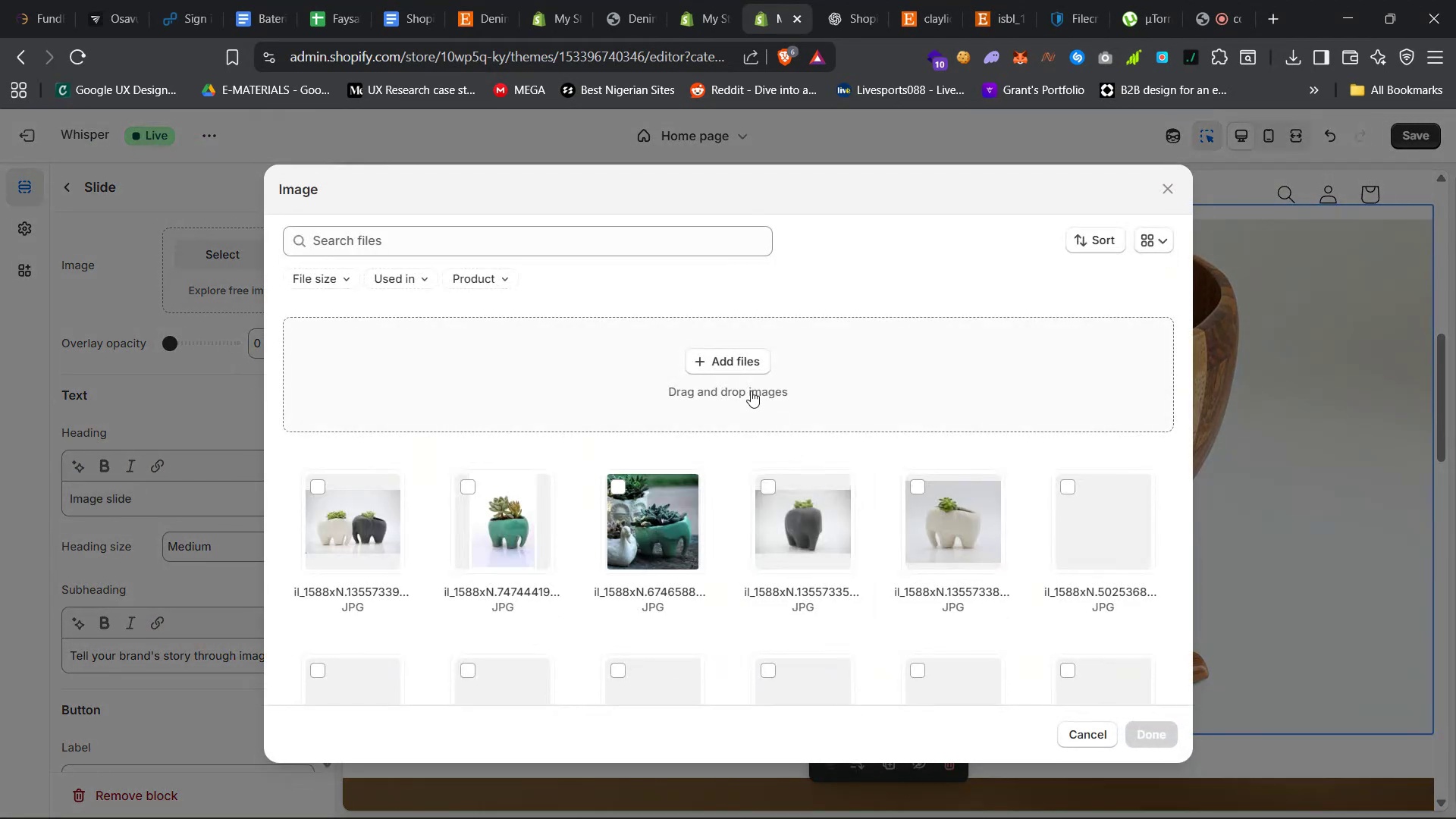 
left_click([742, 368])
 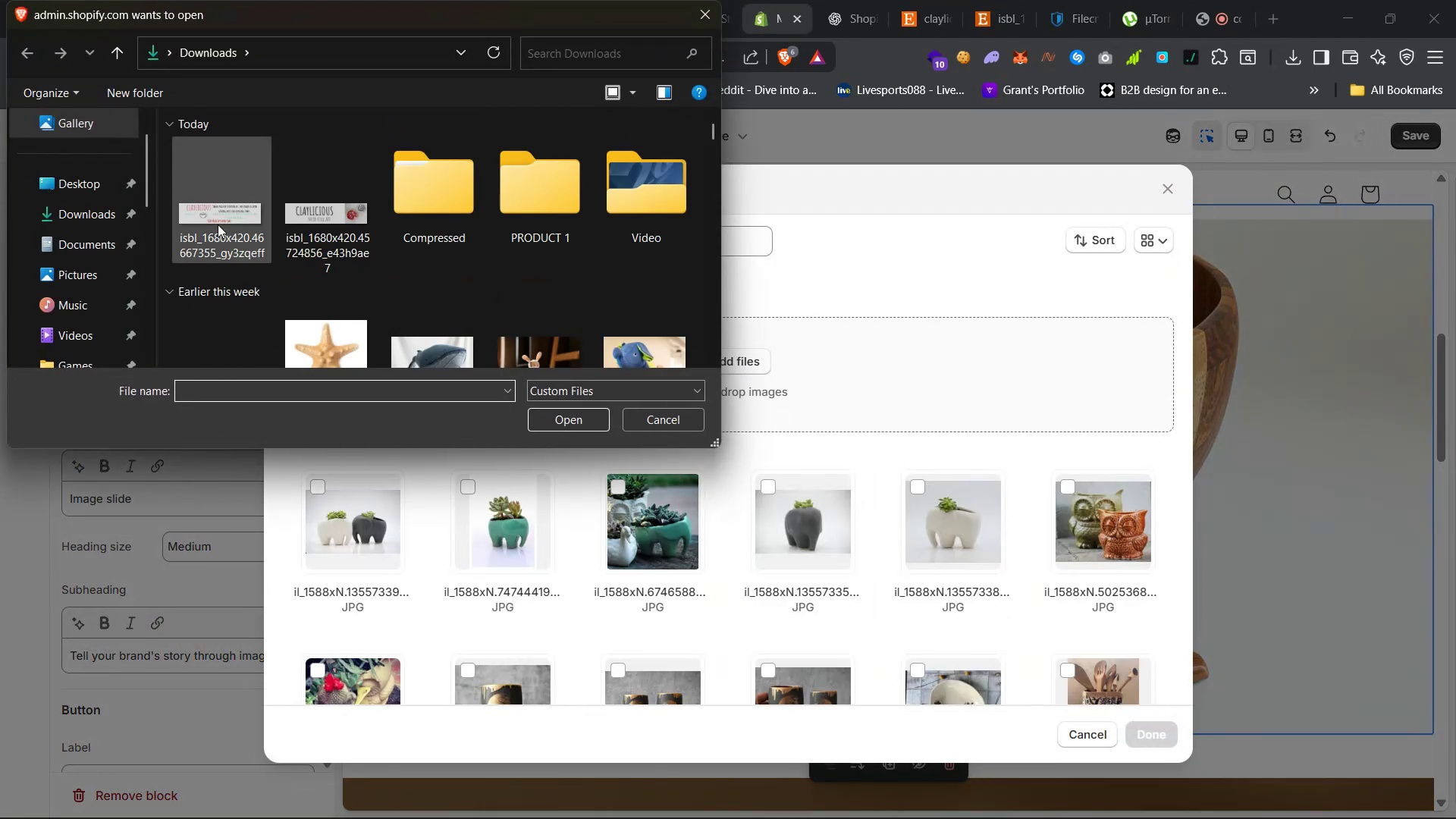 
left_click_drag(start_coordinate=[162, 222], to_coordinate=[309, 247])
 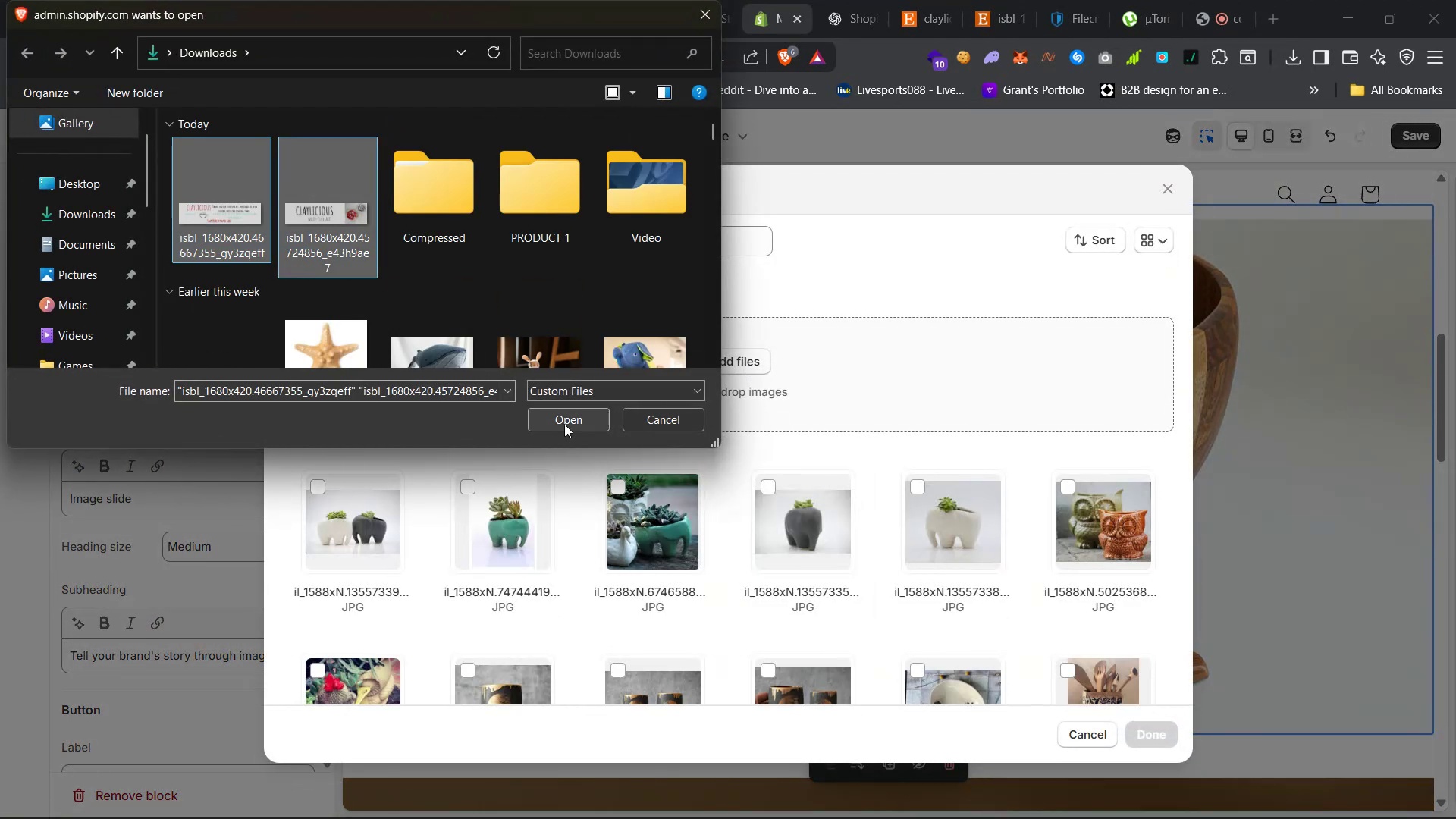 
left_click([576, 427])
 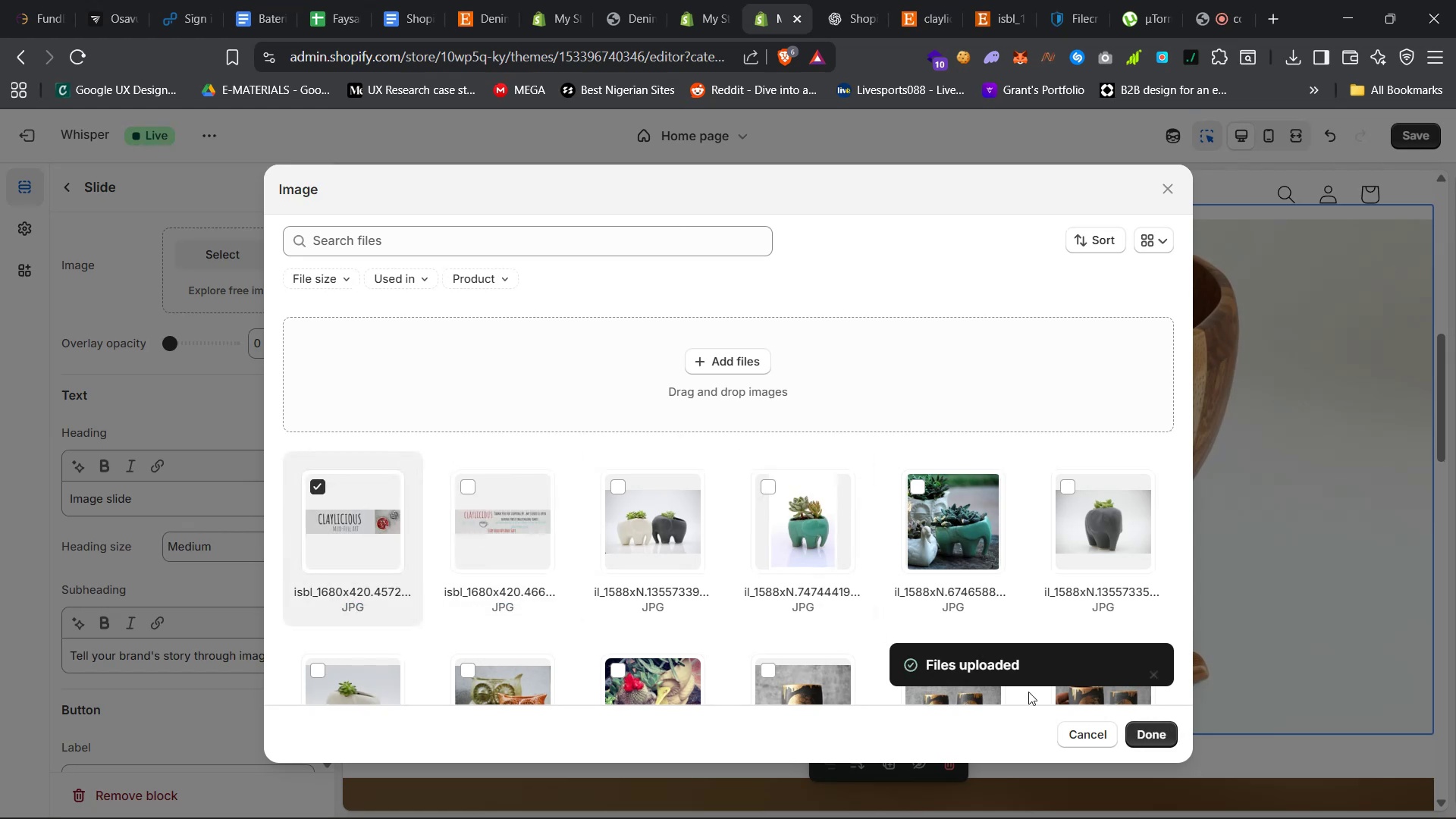 
wait(6.56)
 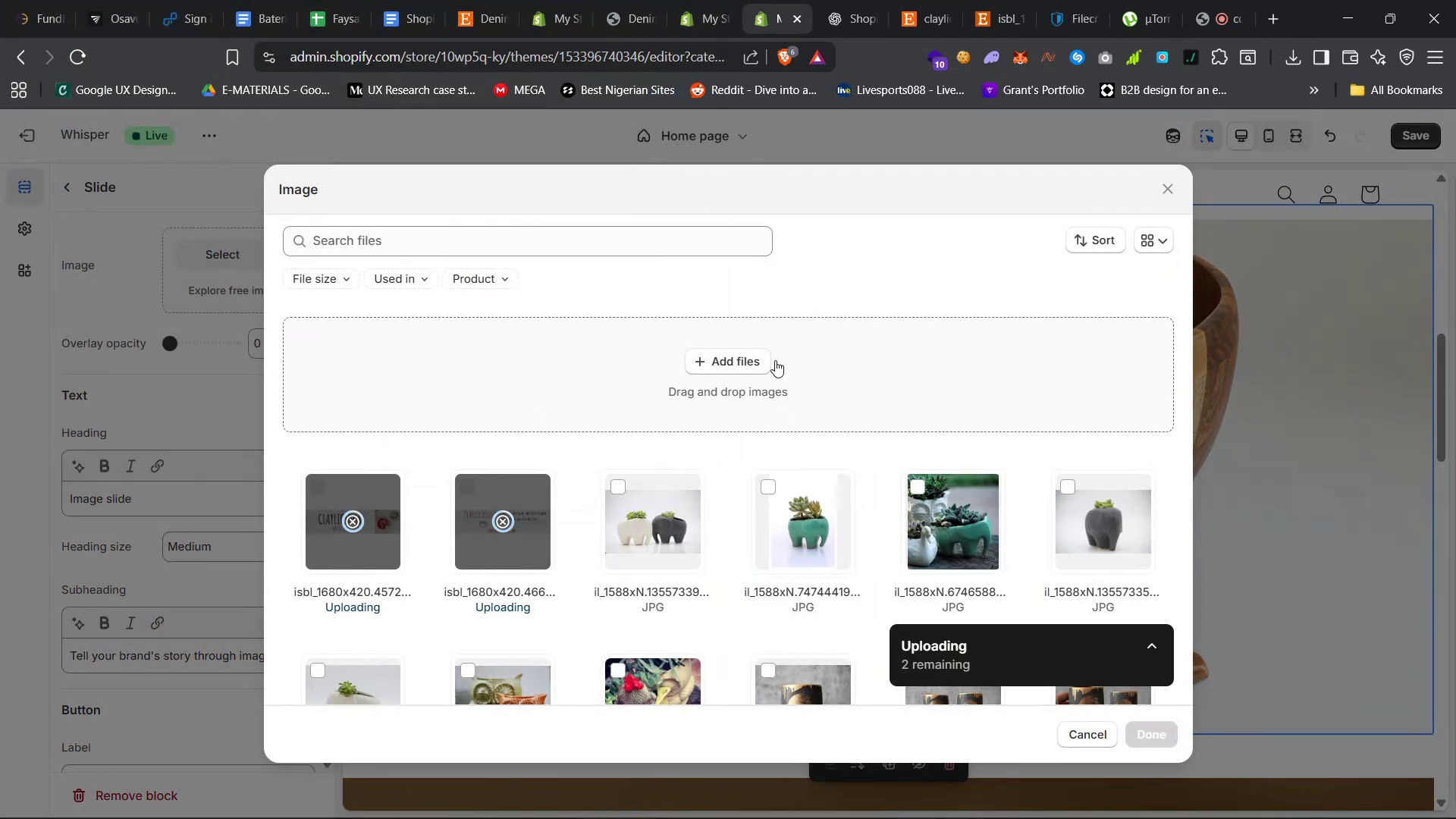 
left_click([491, 535])
 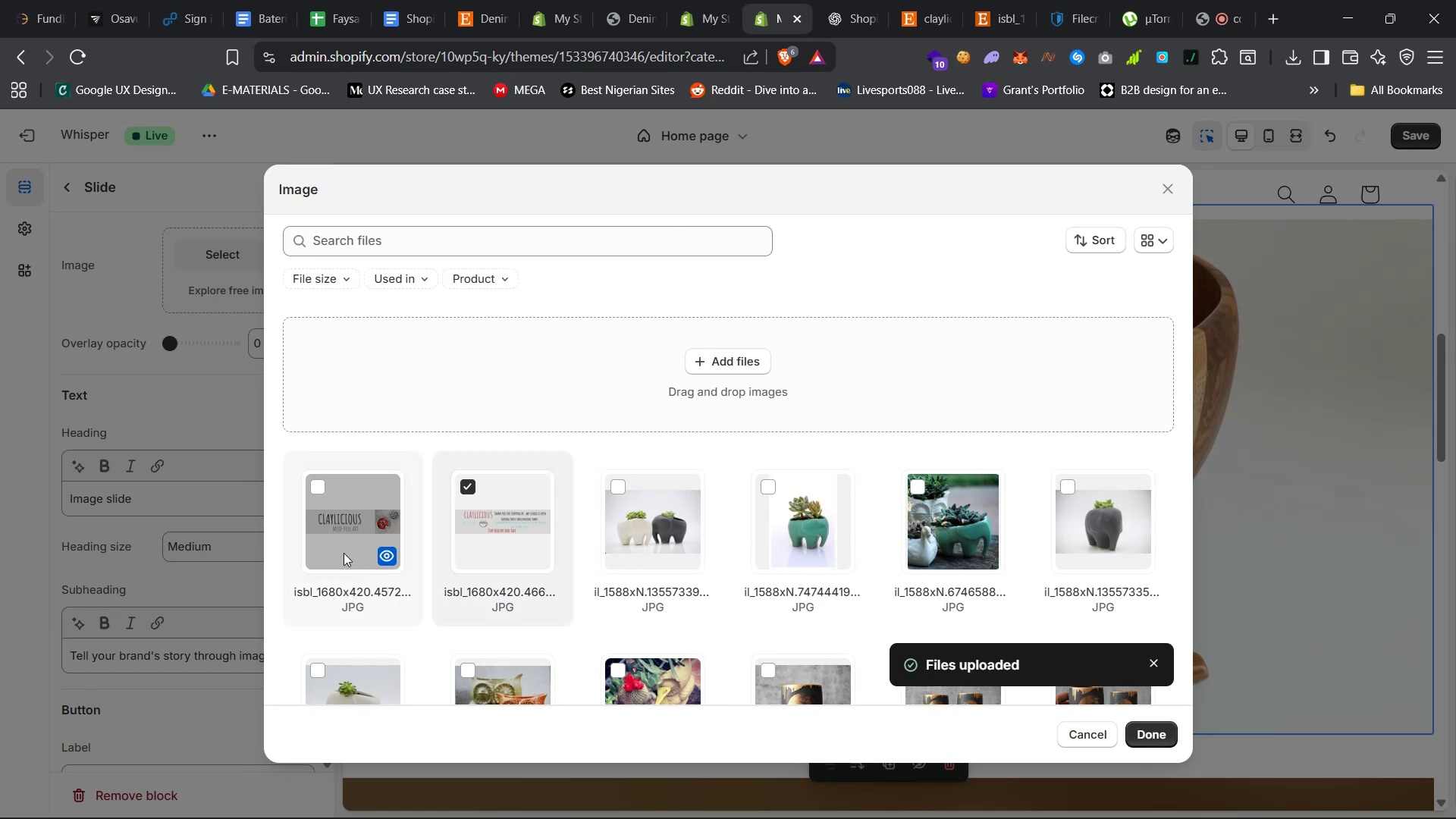 
left_click([310, 533])
 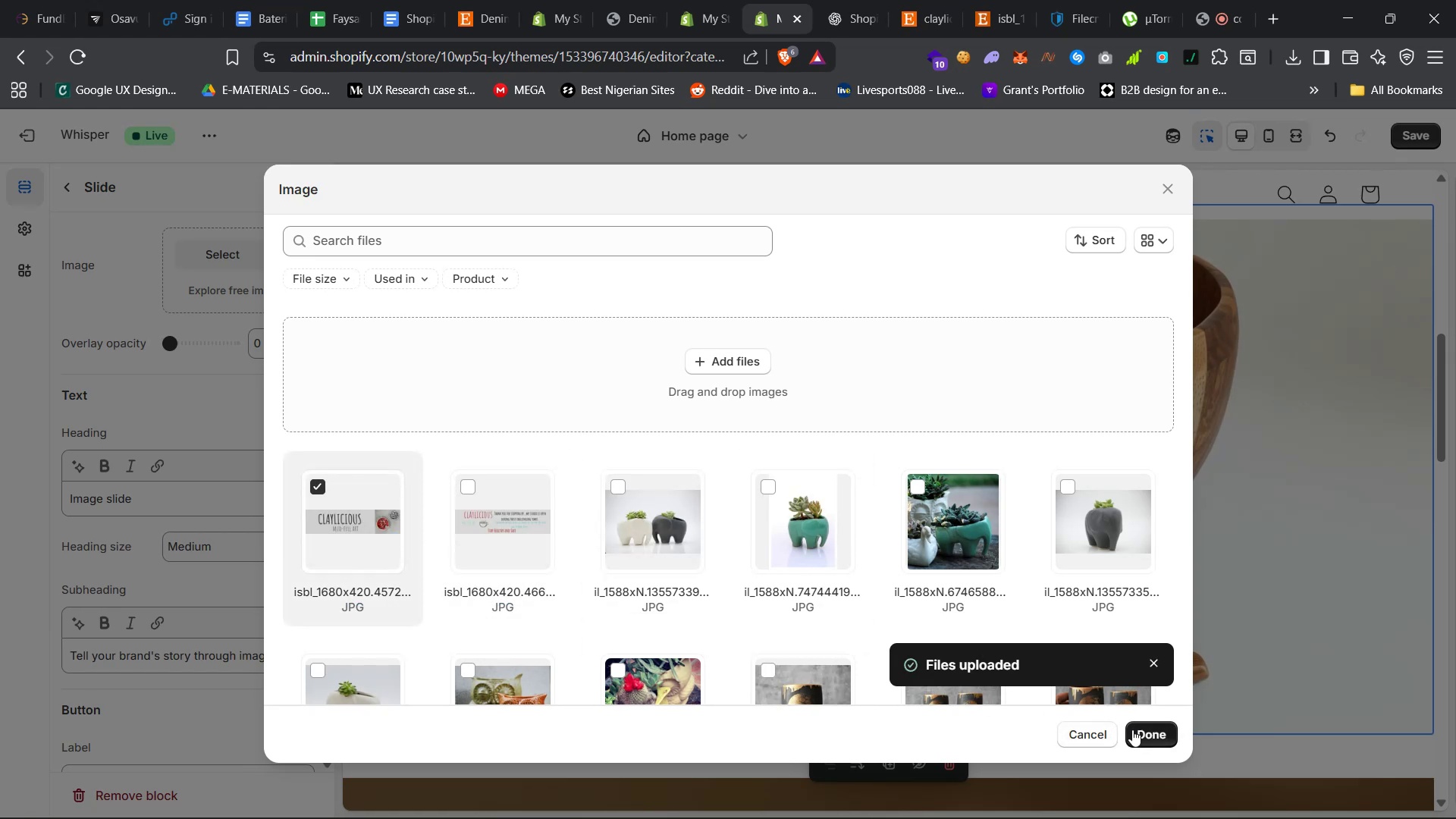 
left_click([1144, 731])
 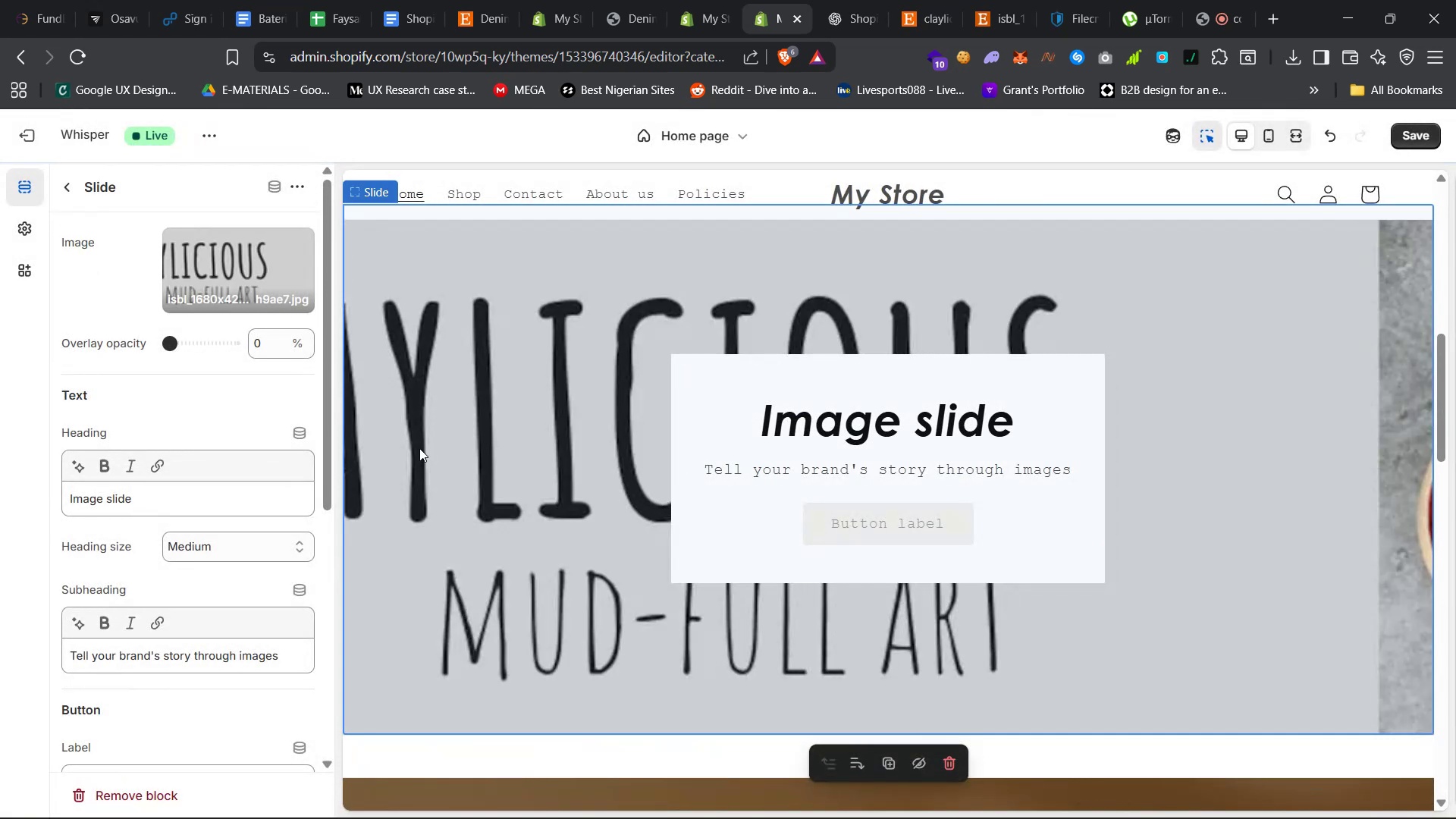 
left_click_drag(start_coordinate=[175, 342], to_coordinate=[267, 340])
 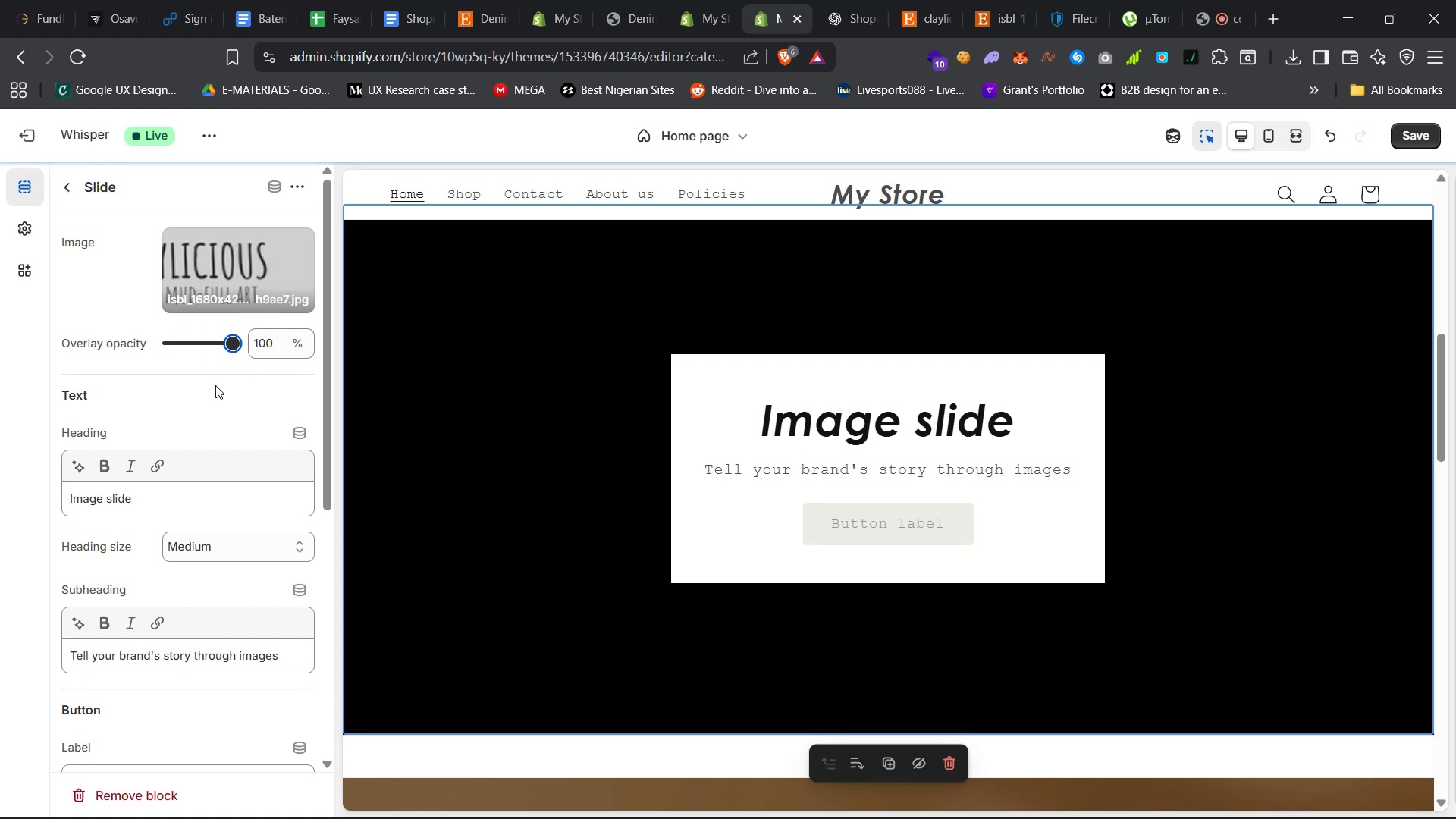 
left_click_drag(start_coordinate=[228, 344], to_coordinate=[182, 337])
 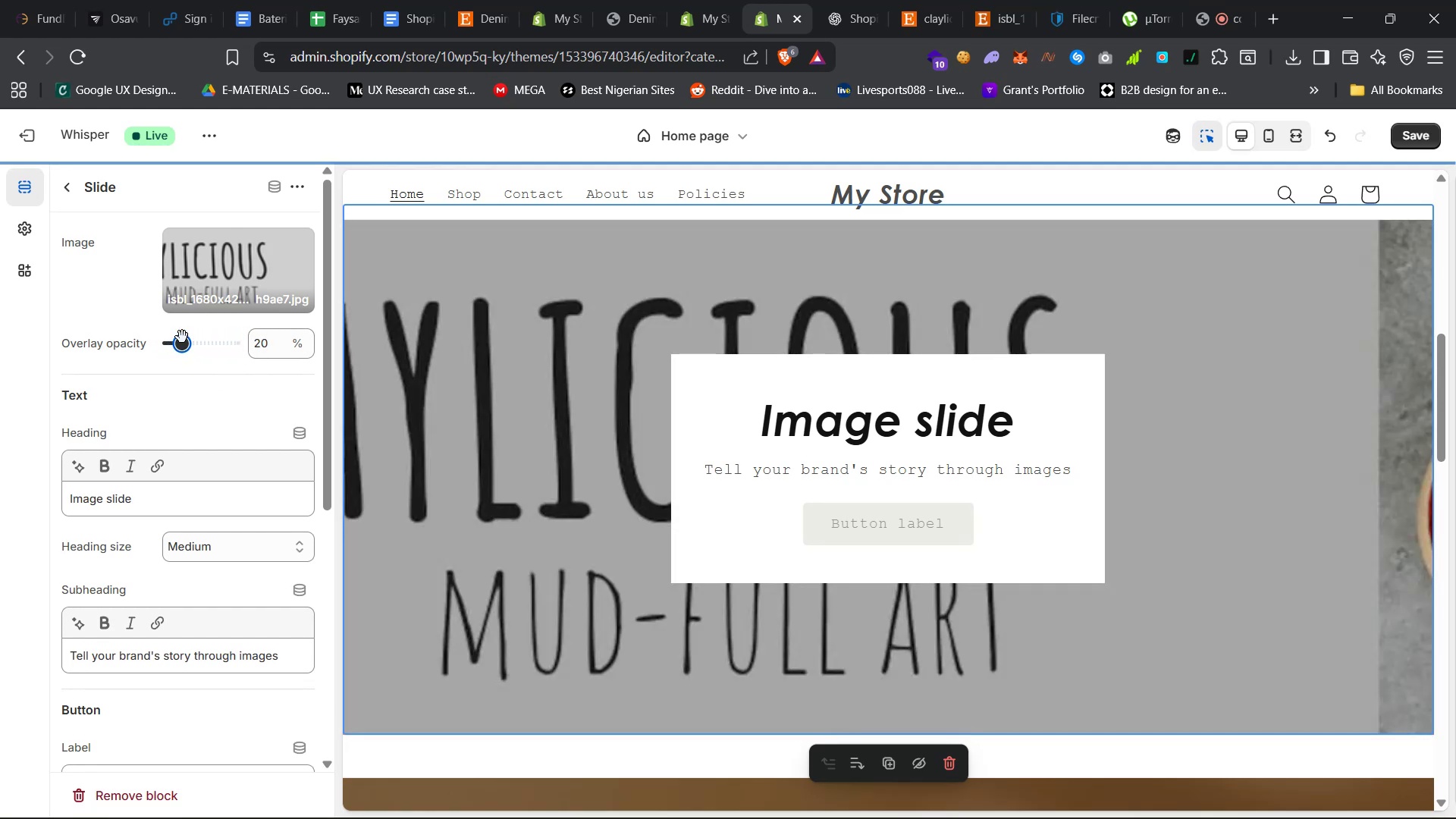 
left_click_drag(start_coordinate=[182, 337], to_coordinate=[177, 336])
 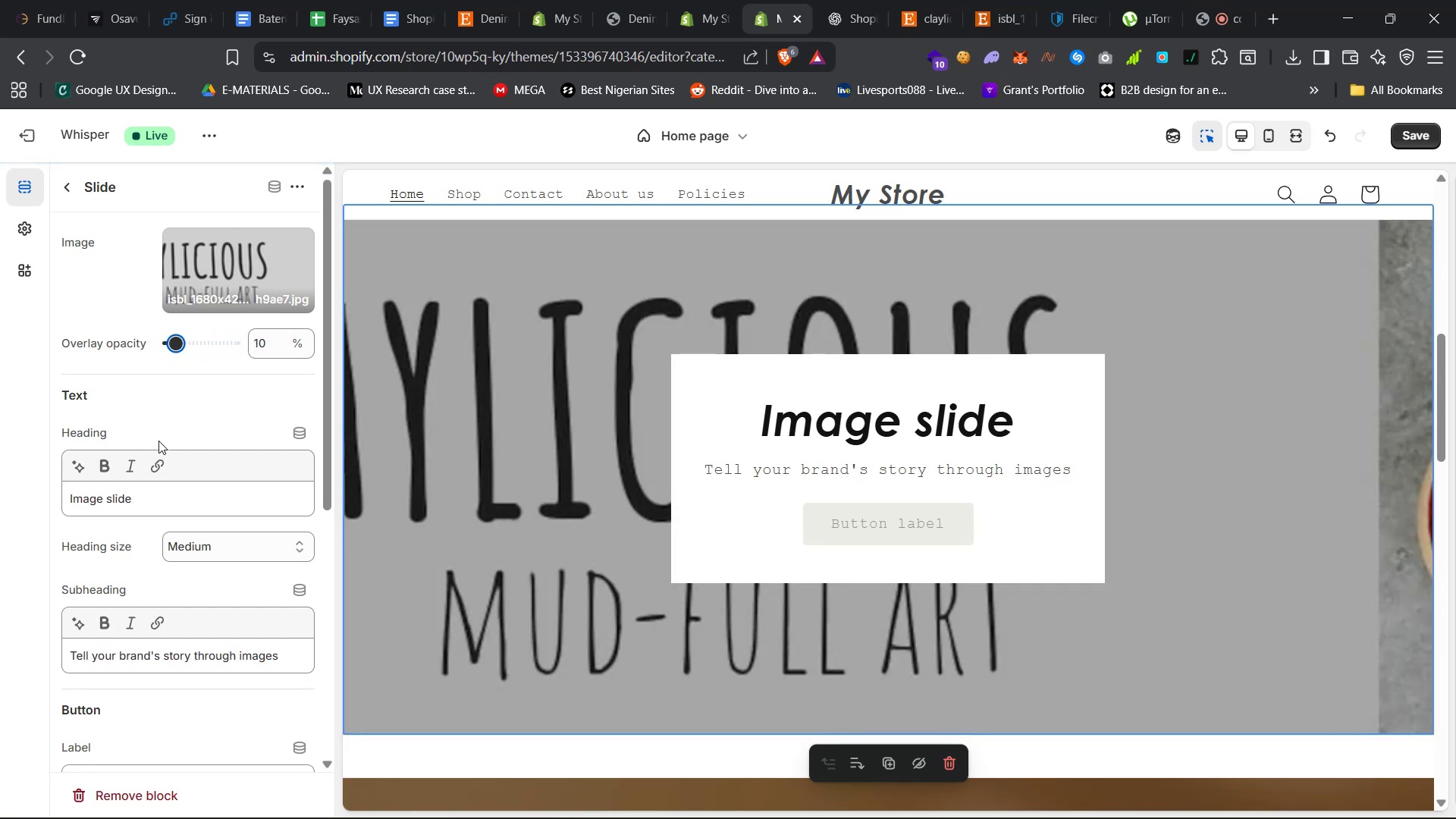 
scroll: coordinate [158, 441], scroll_direction: up, amount: 18.0
 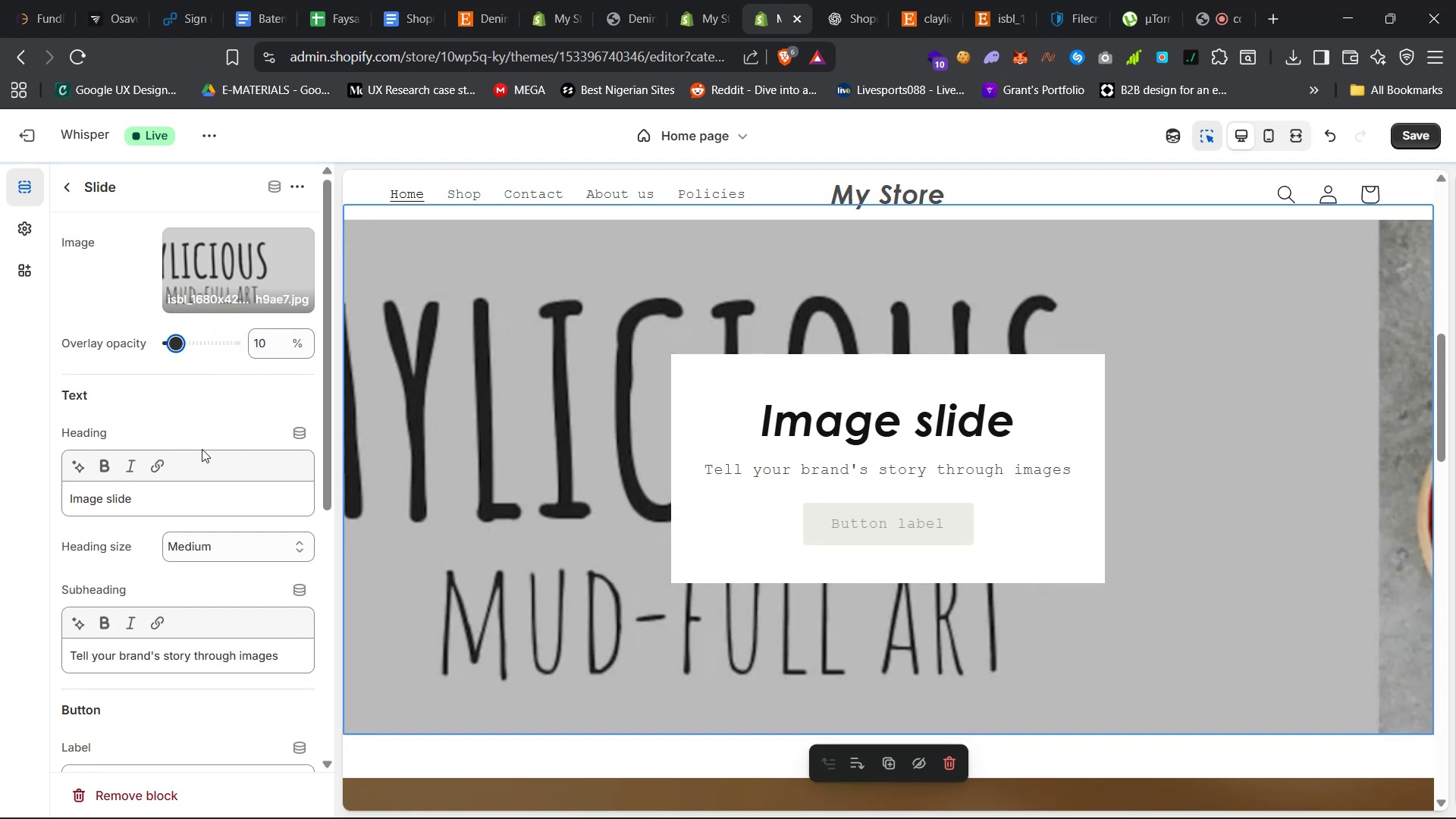 
scroll: coordinate [259, 537], scroll_direction: down, amount: 21.0
 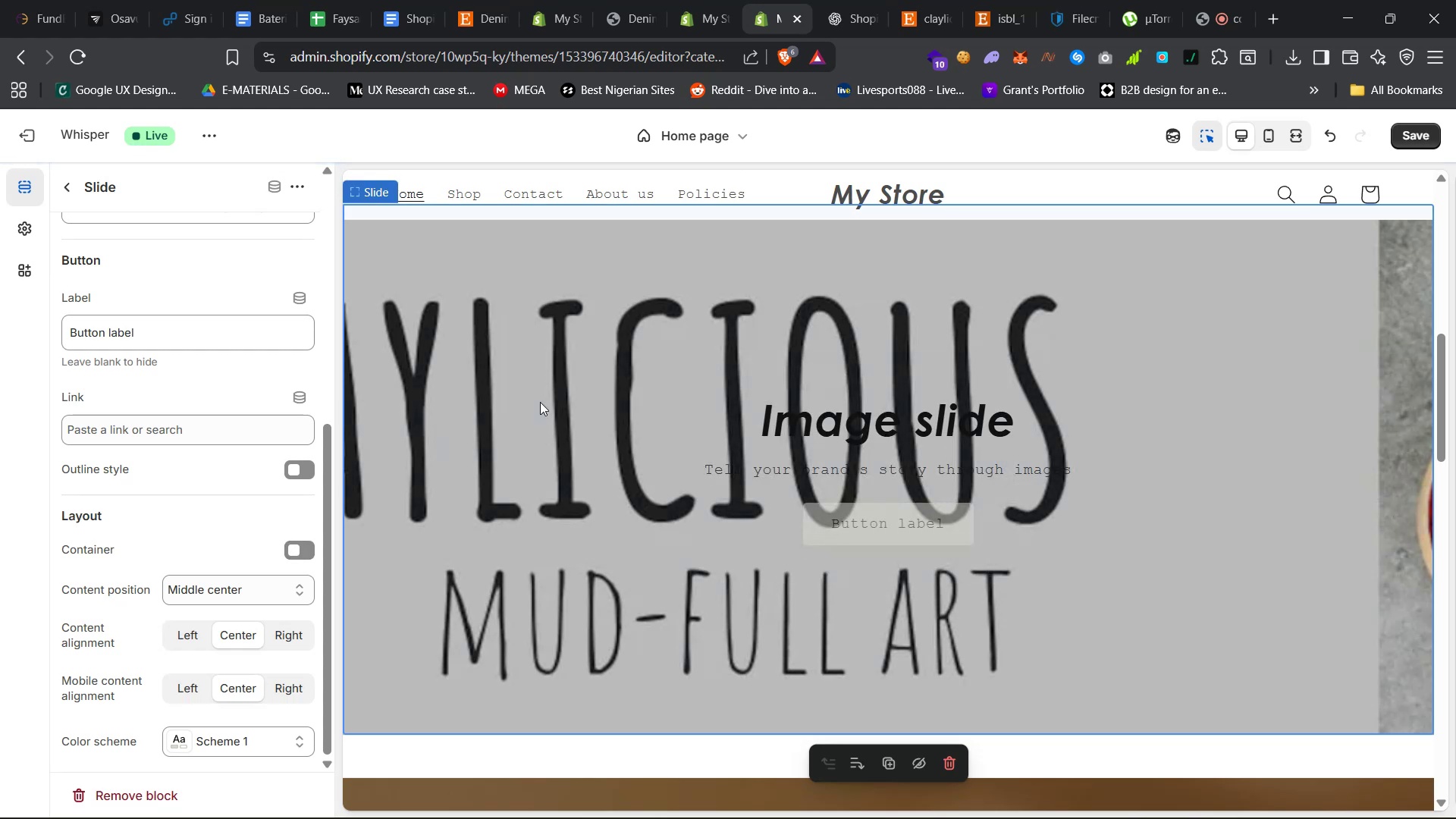 
left_click([1291, 134])
 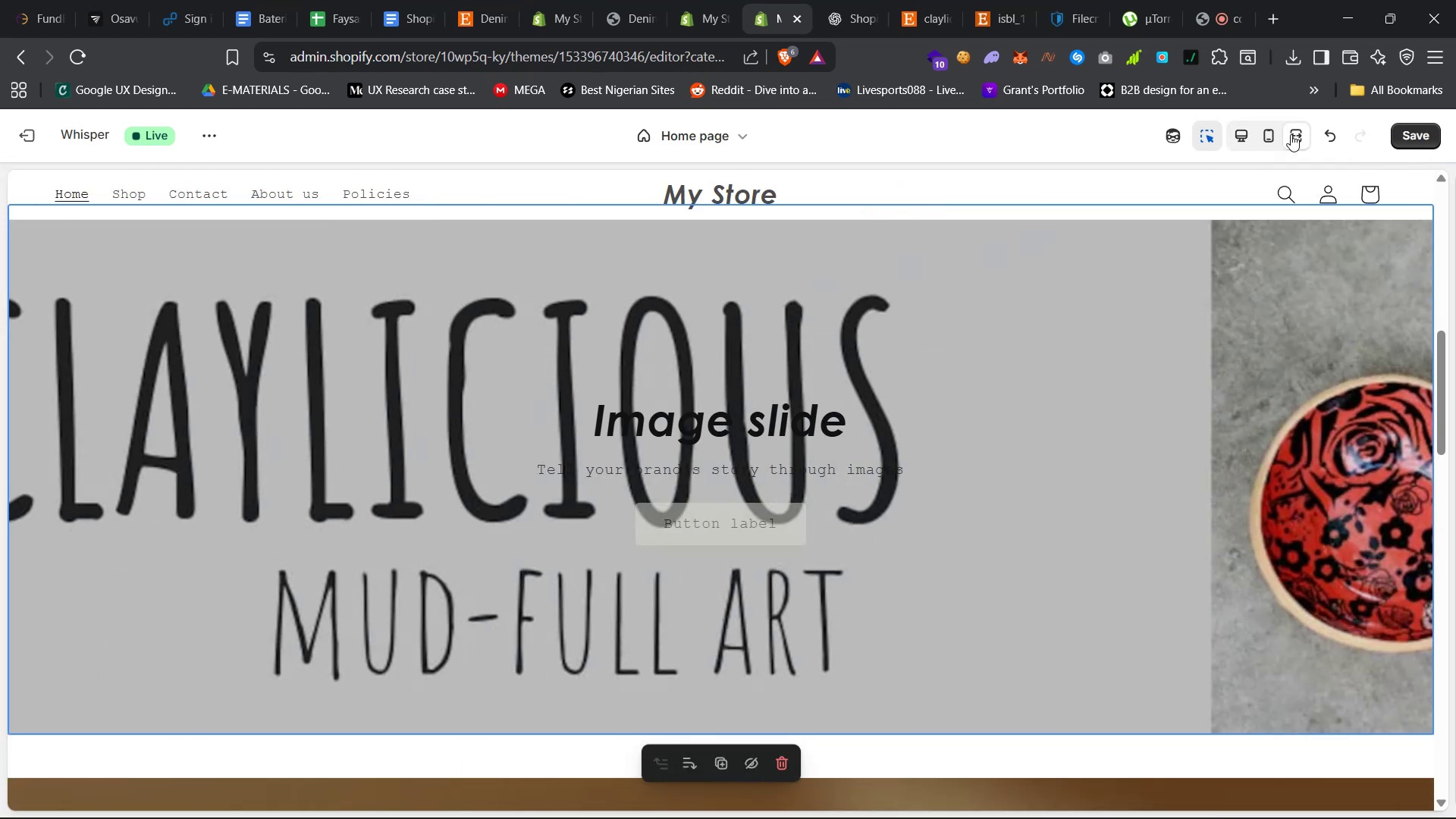 
scroll: coordinate [1251, 262], scroll_direction: up, amount: 28.0
 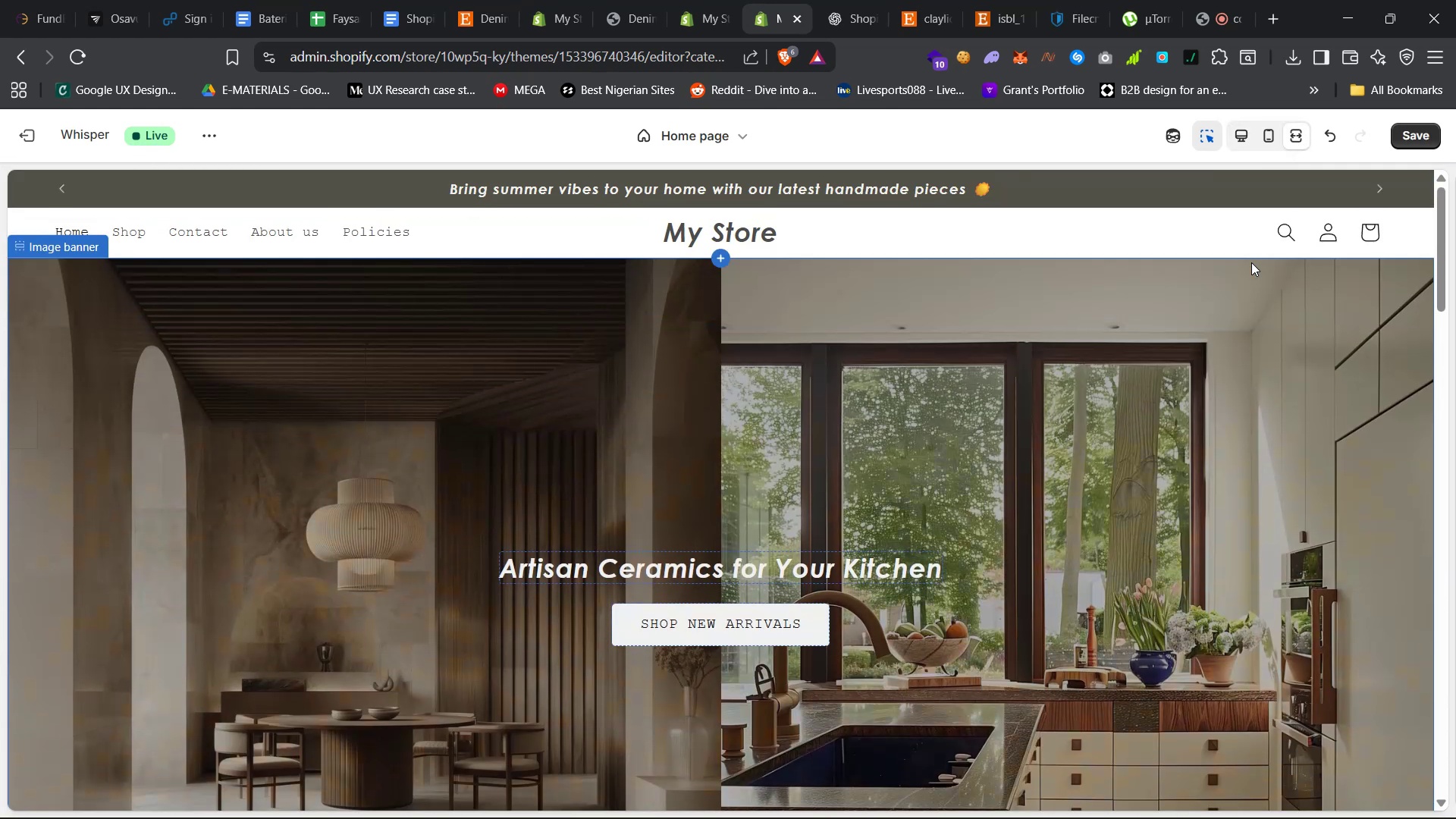 
scroll: coordinate [1252, 264], scroll_direction: down, amount: 26.0
 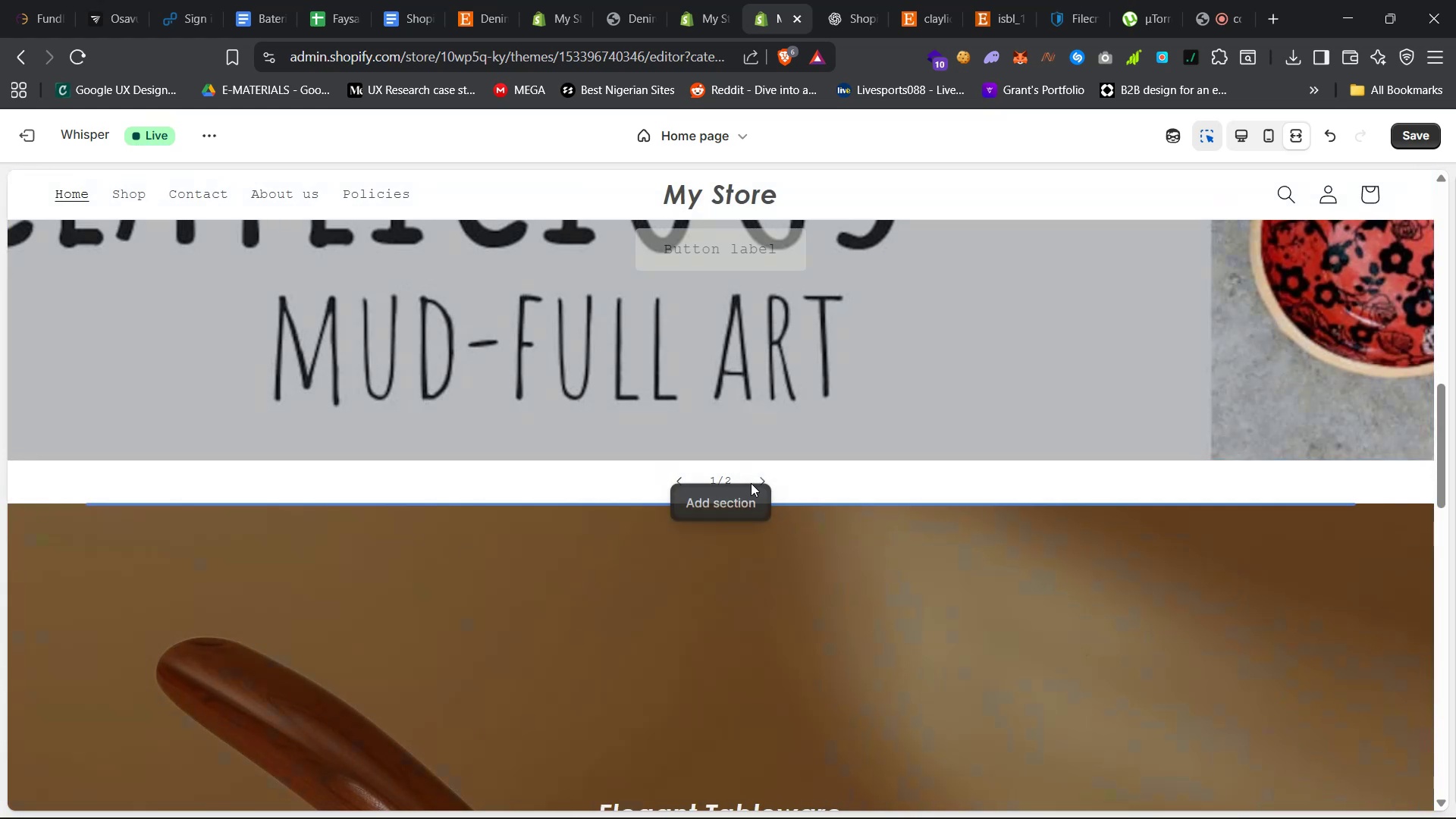 
wait(6.03)
 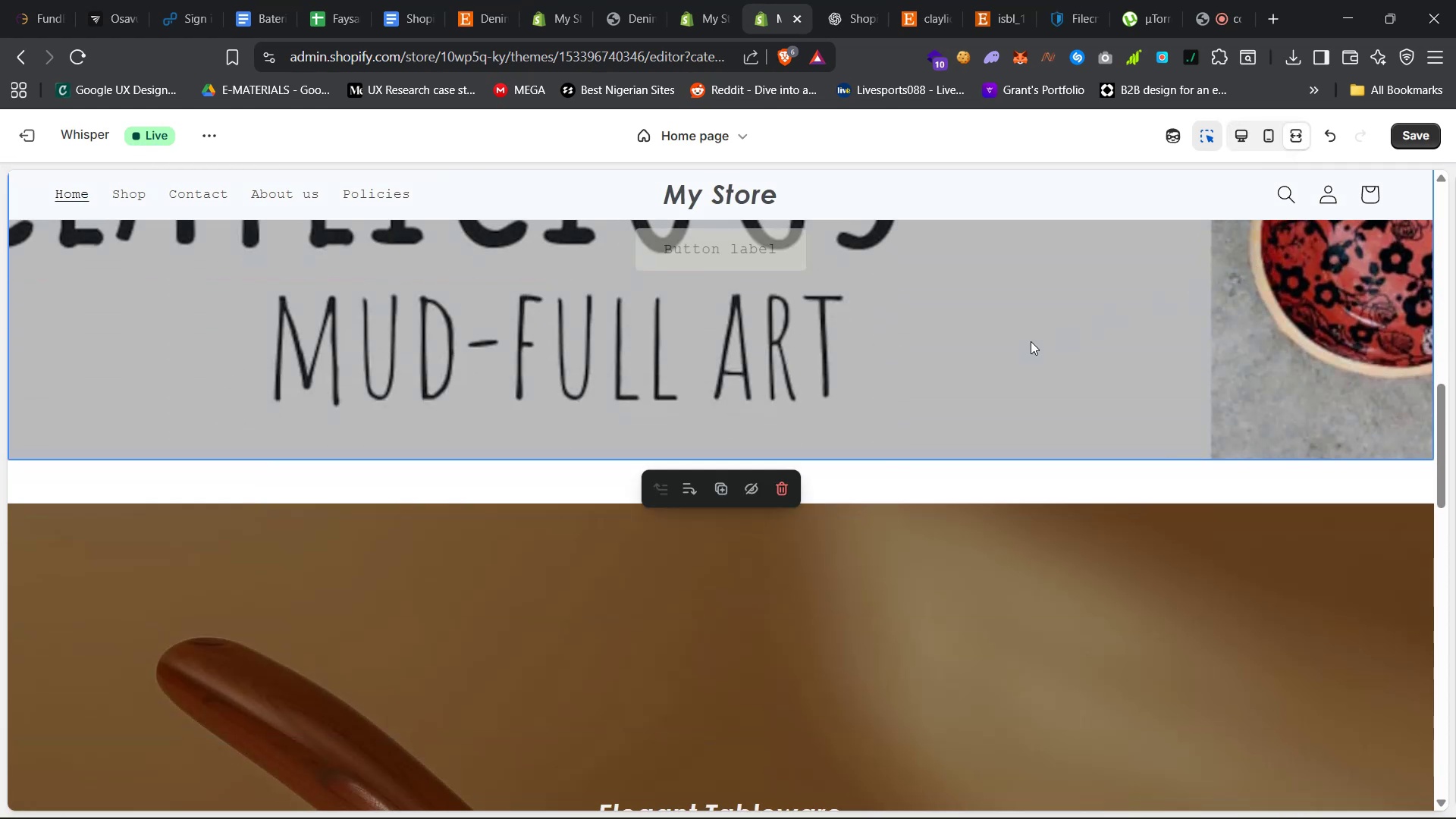 
left_click([767, 475])
 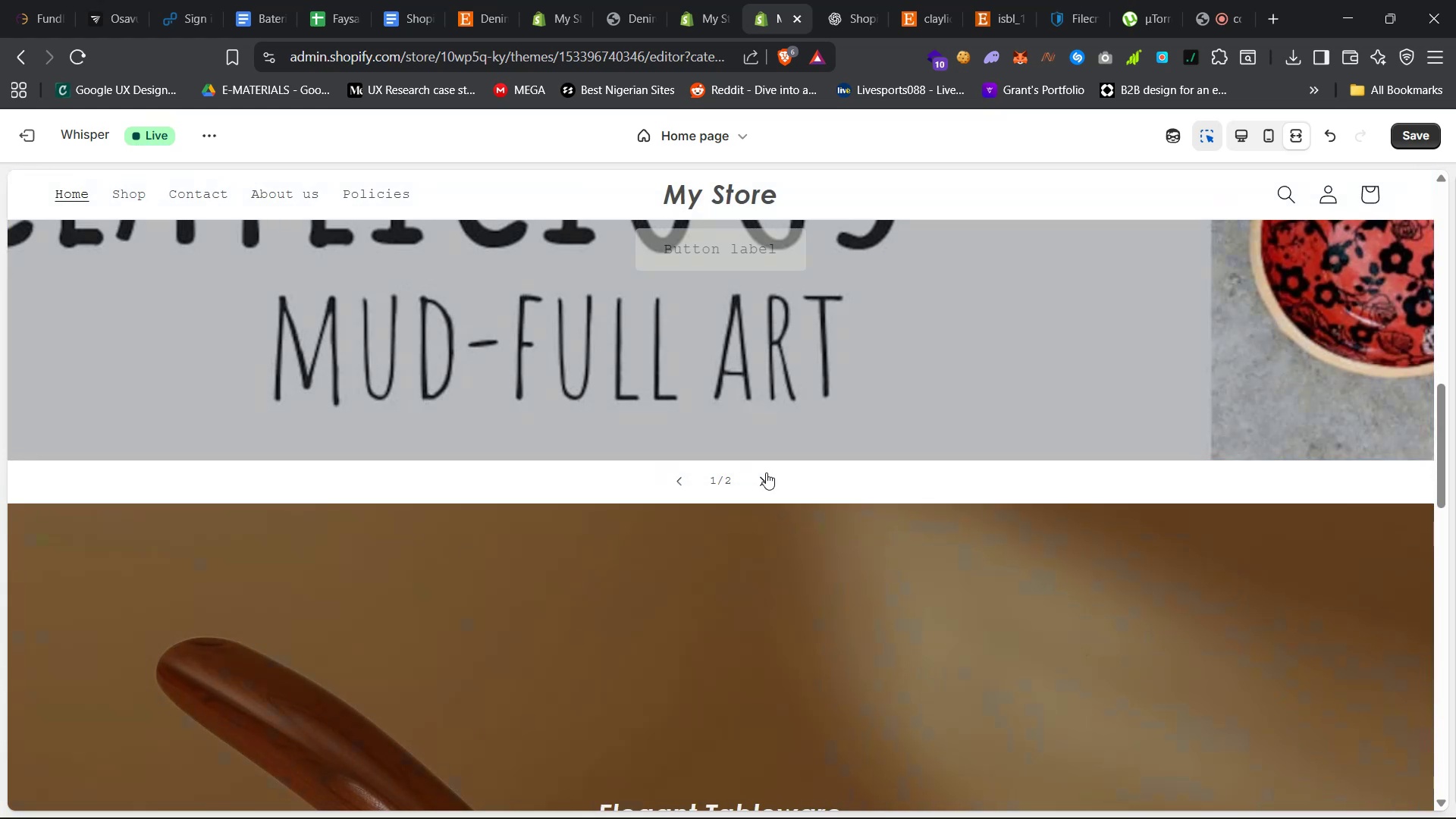 
left_click([766, 472])
 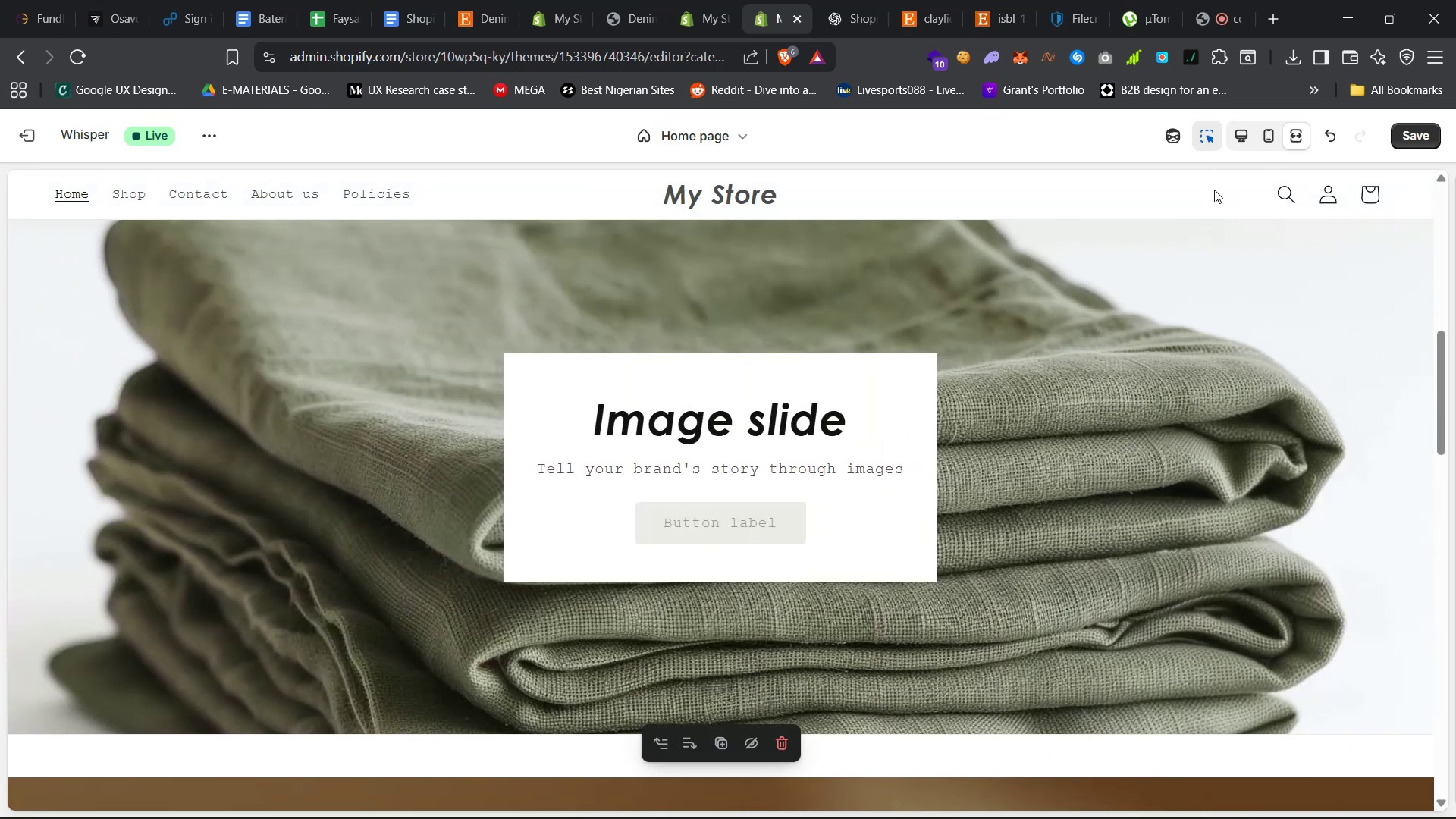 
left_click([1252, 125])
 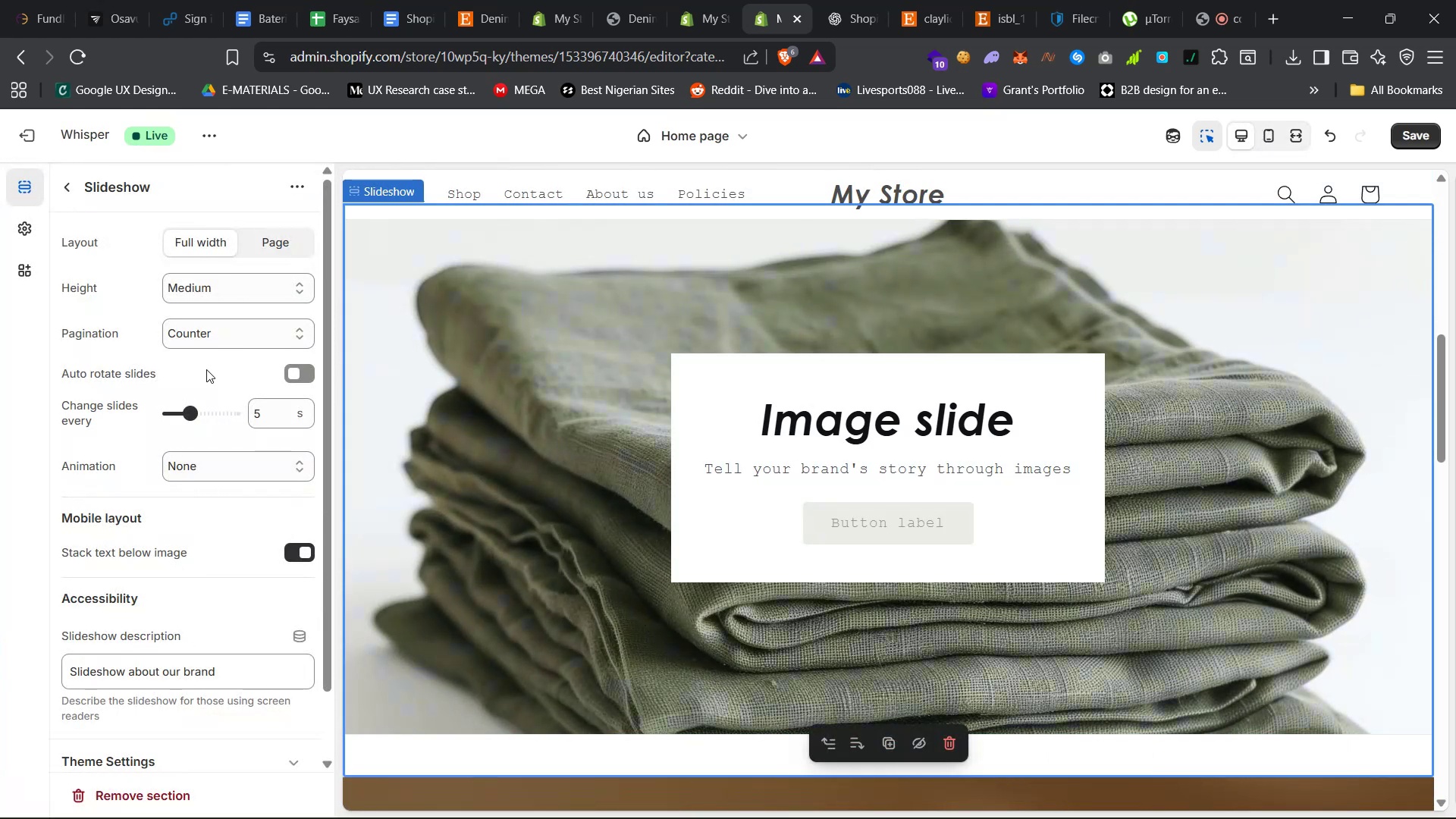 
scroll: coordinate [215, 420], scroll_direction: up, amount: 19.0
 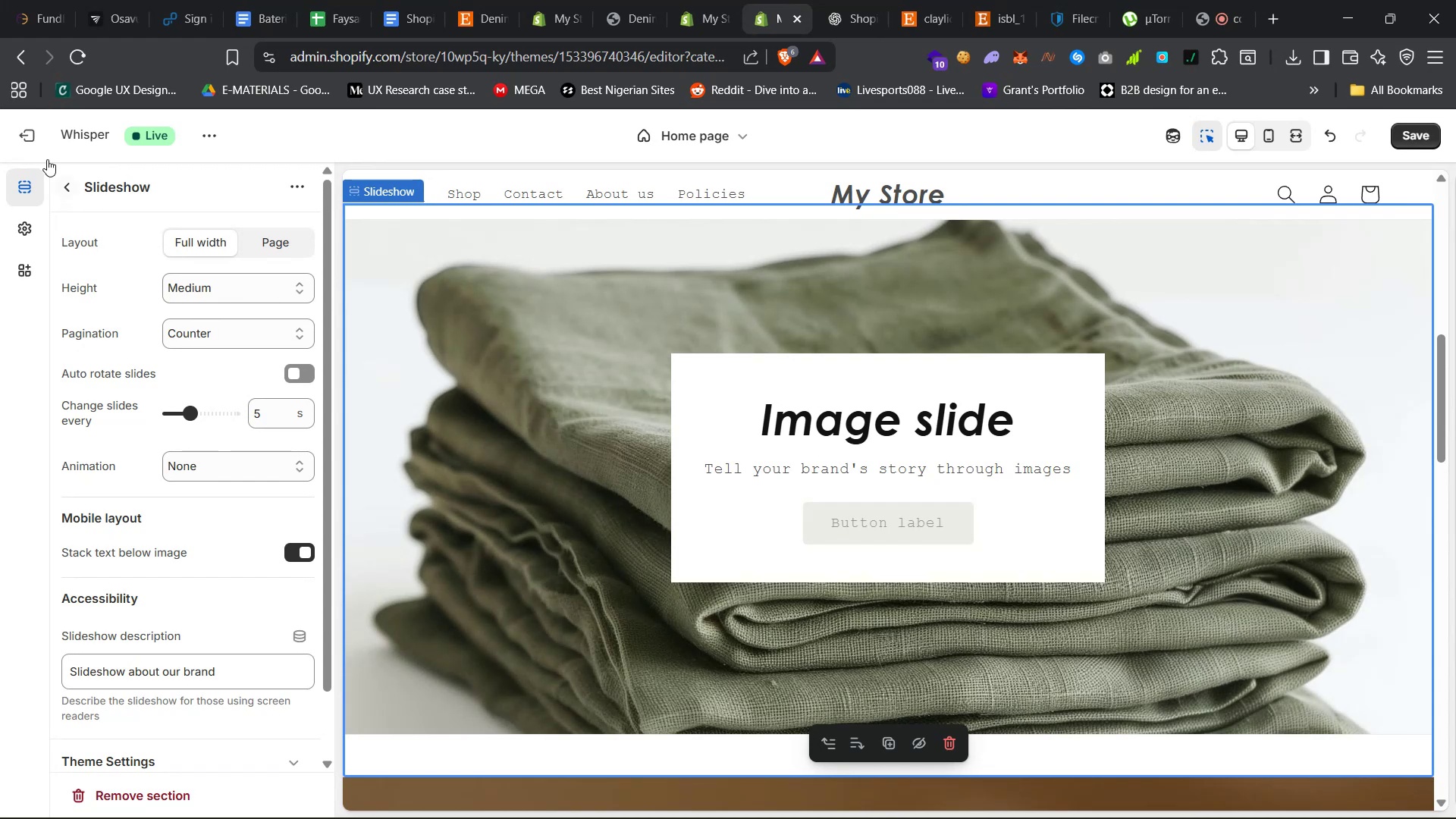 
left_click([67, 184])
 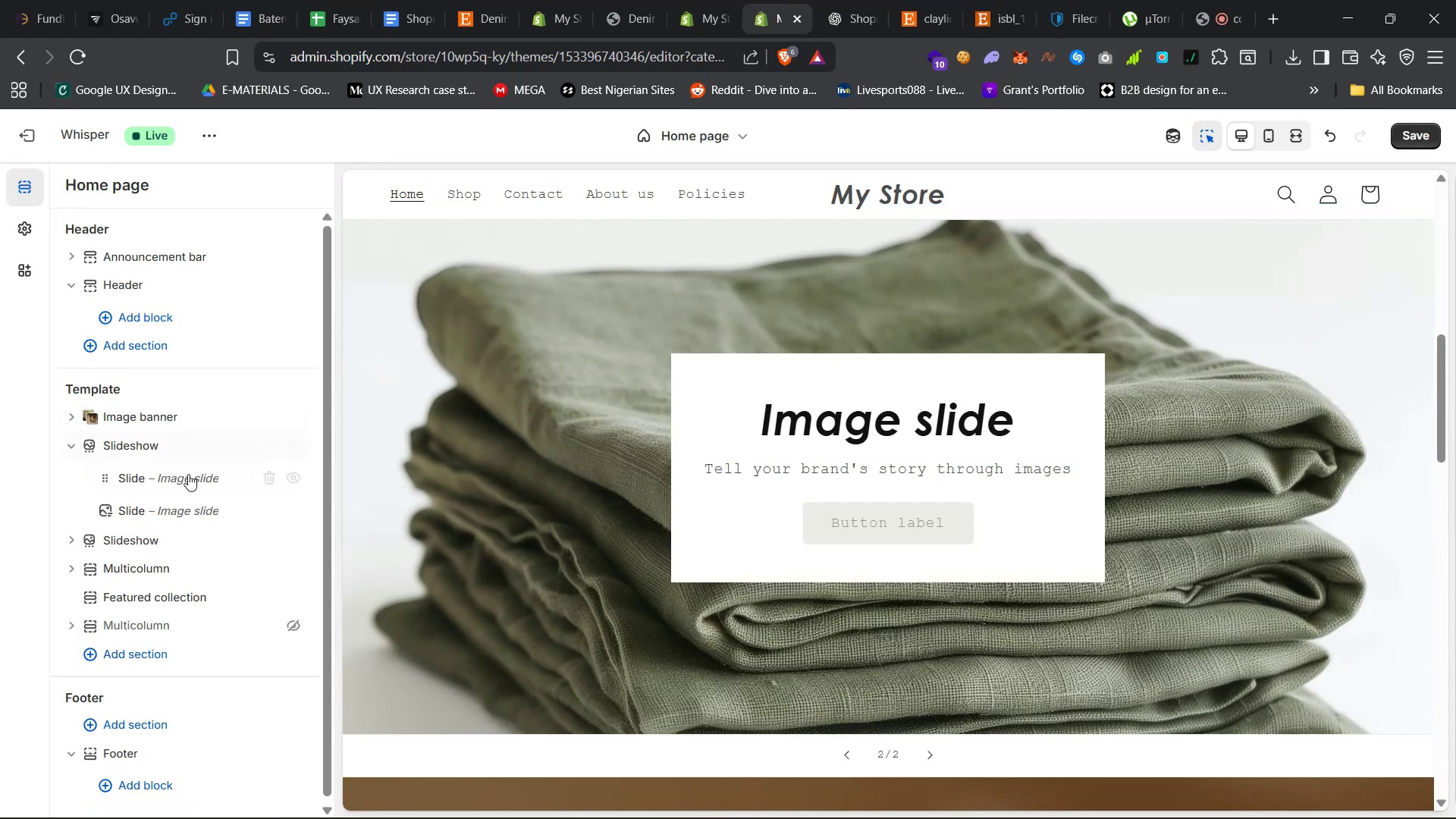 
mouse_move([190, 525])
 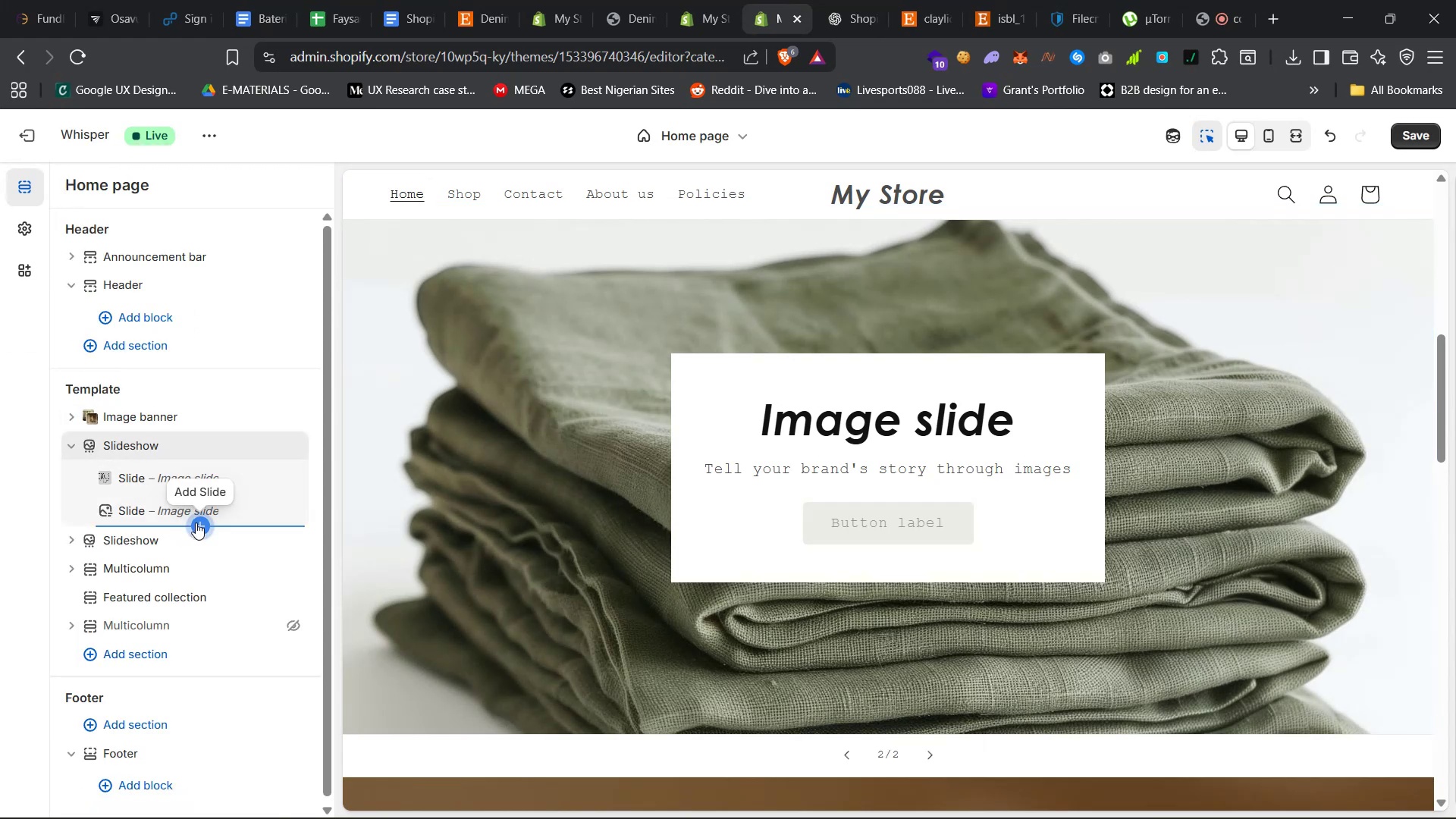 
left_click([196, 522])
 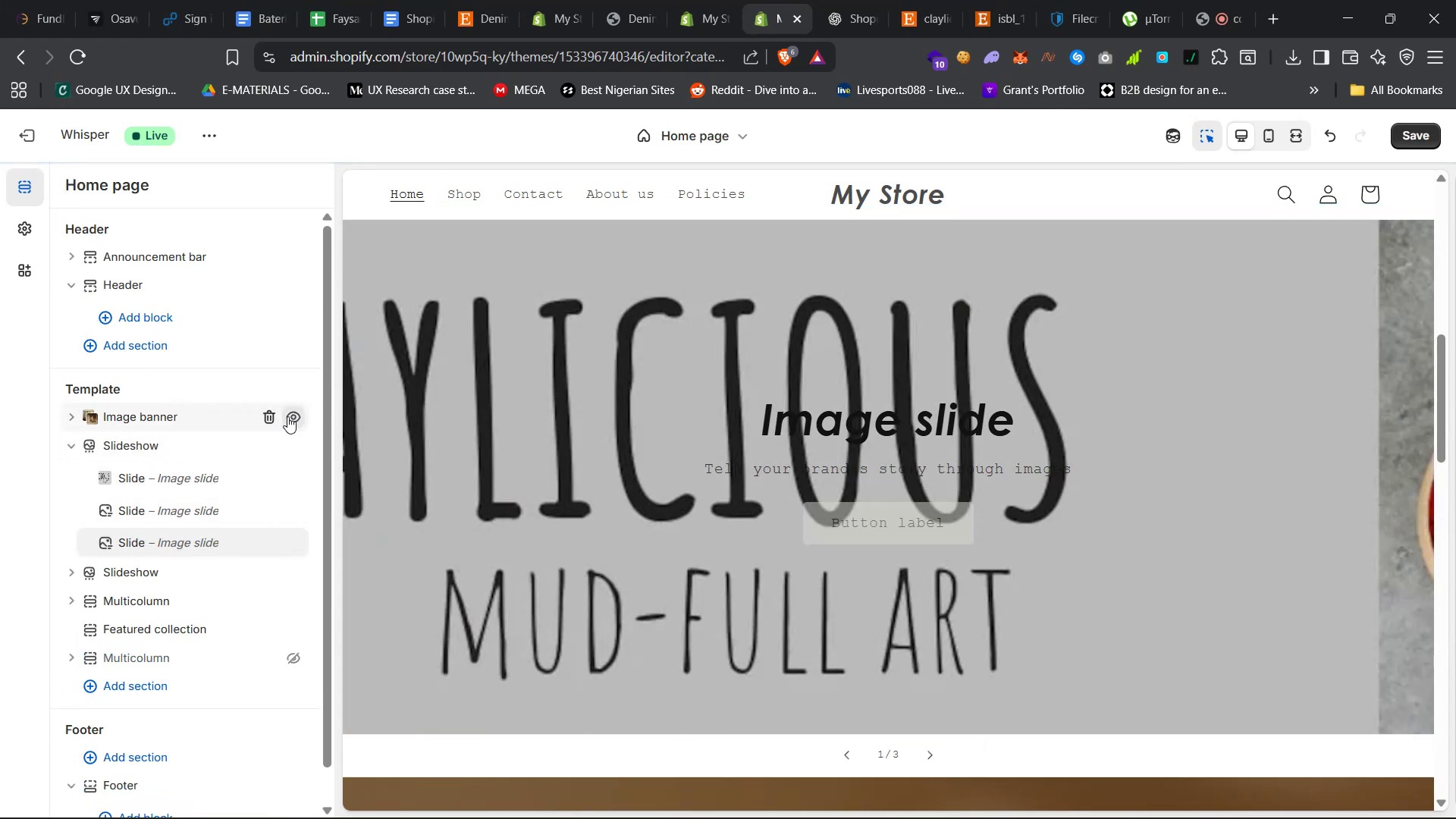 
scroll: coordinate [621, 475], scroll_direction: up, amount: 10.0
 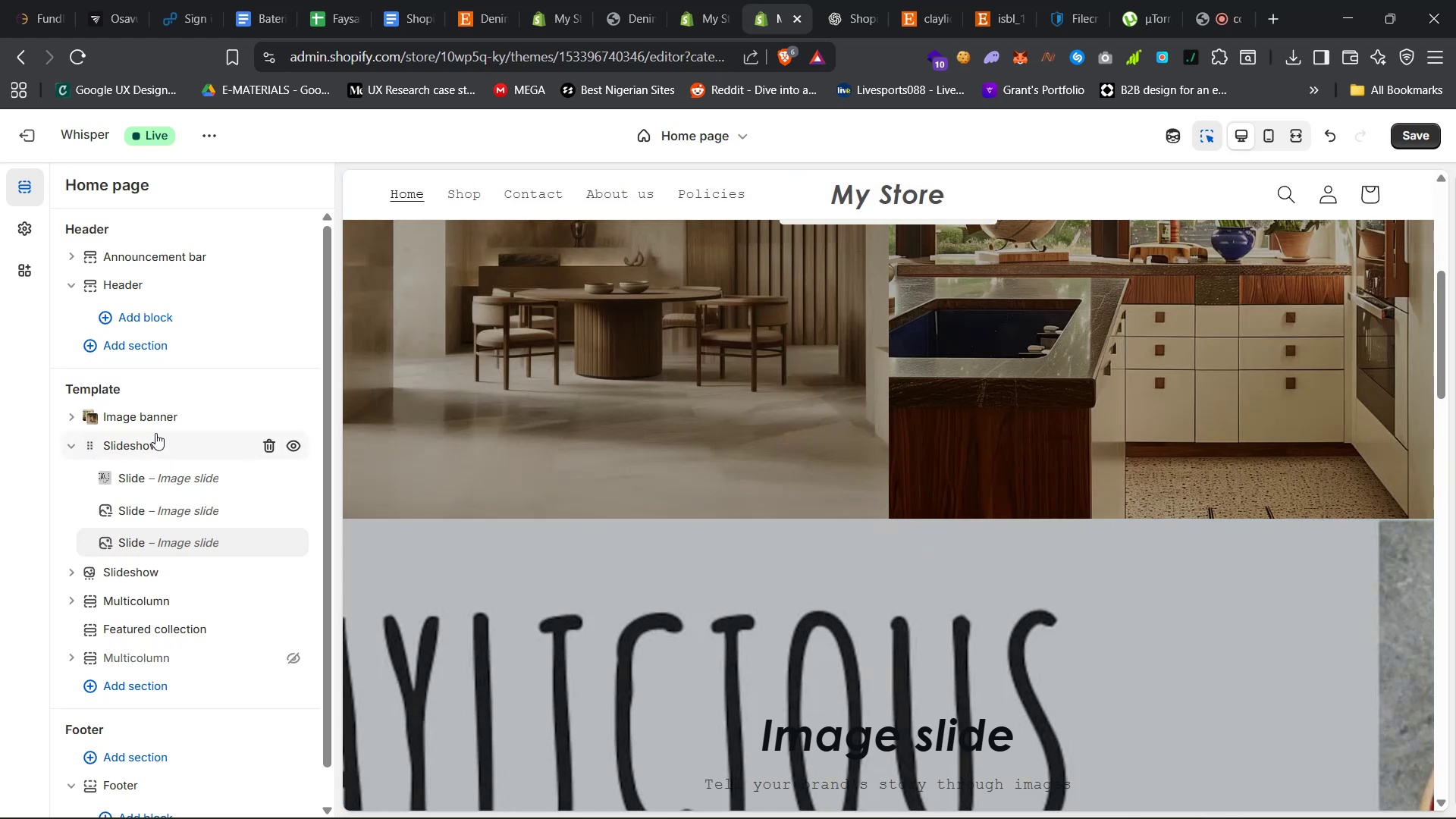 
left_click_drag(start_coordinate=[160, 446], to_coordinate=[177, 406])
 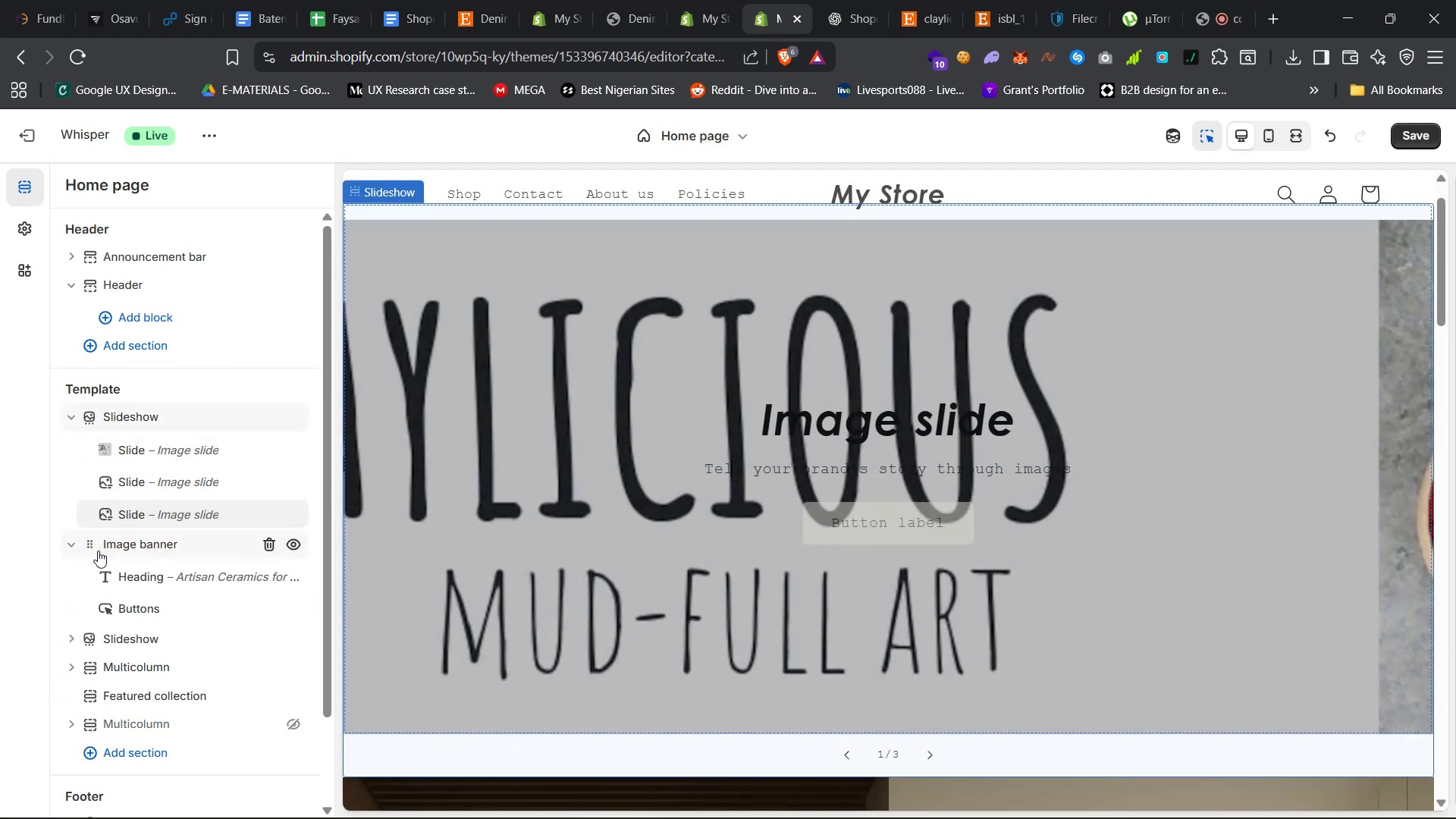 
left_click([72, 543])
 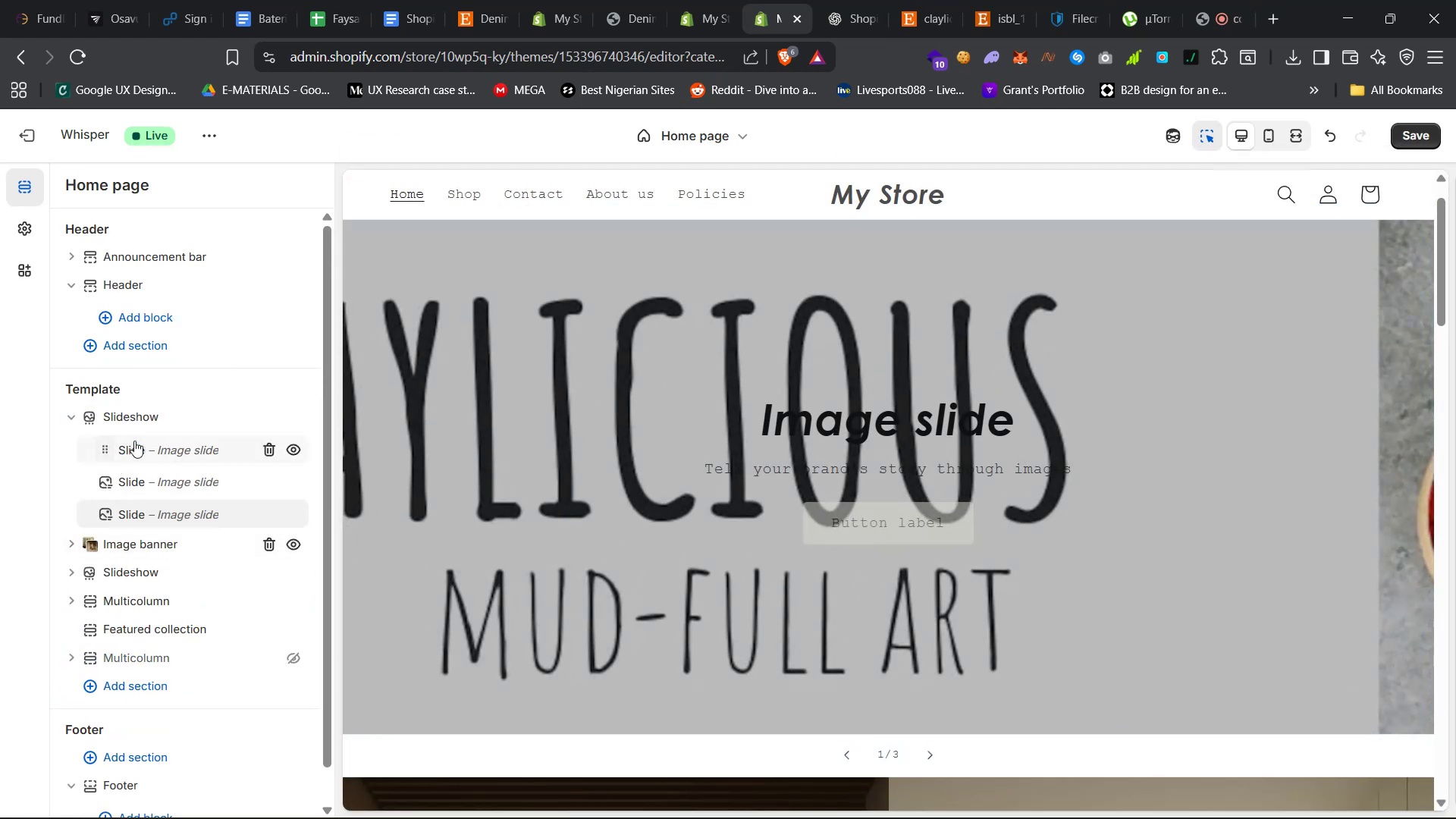 
left_click([152, 443])
 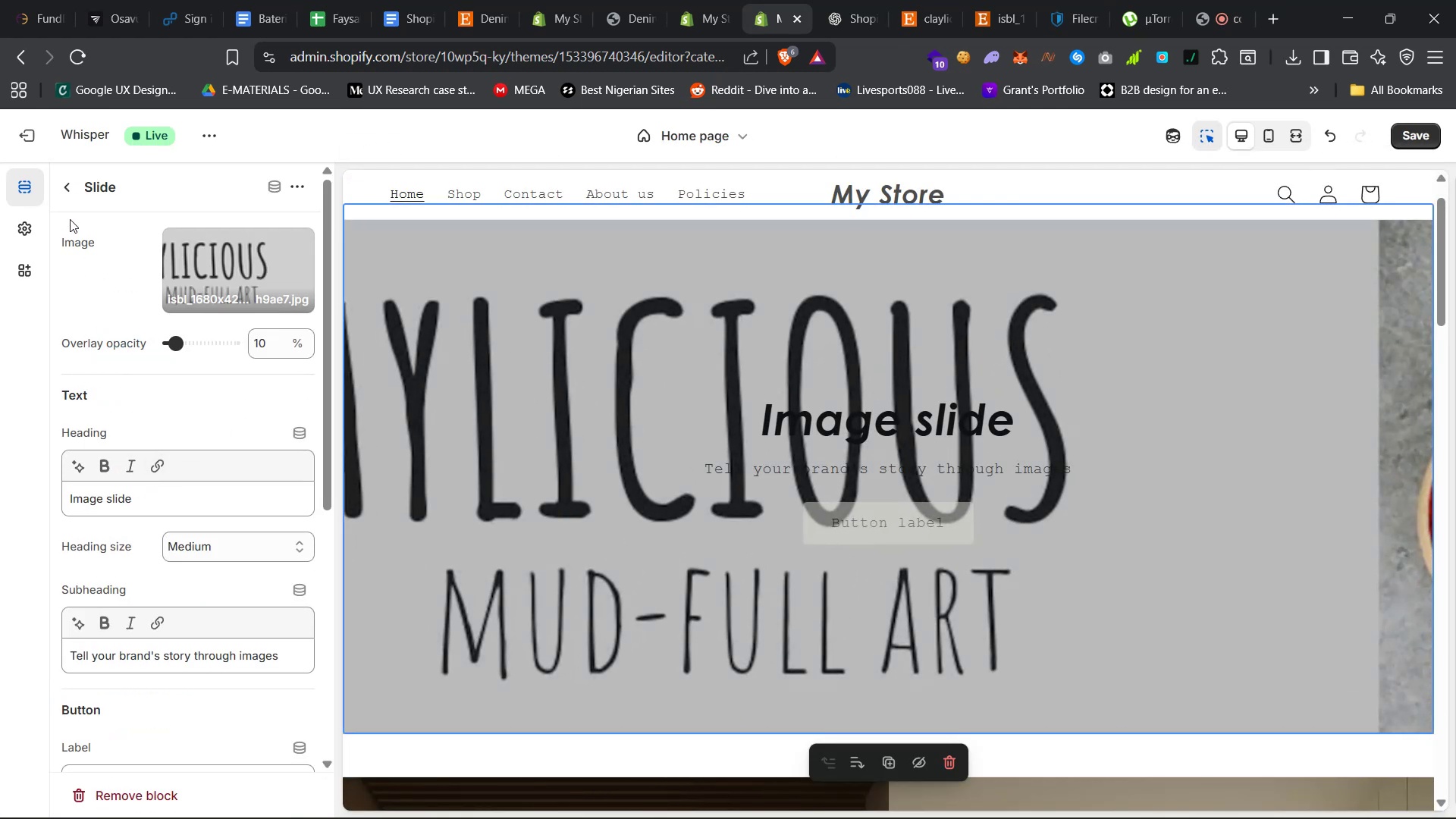 
left_click([73, 194])
 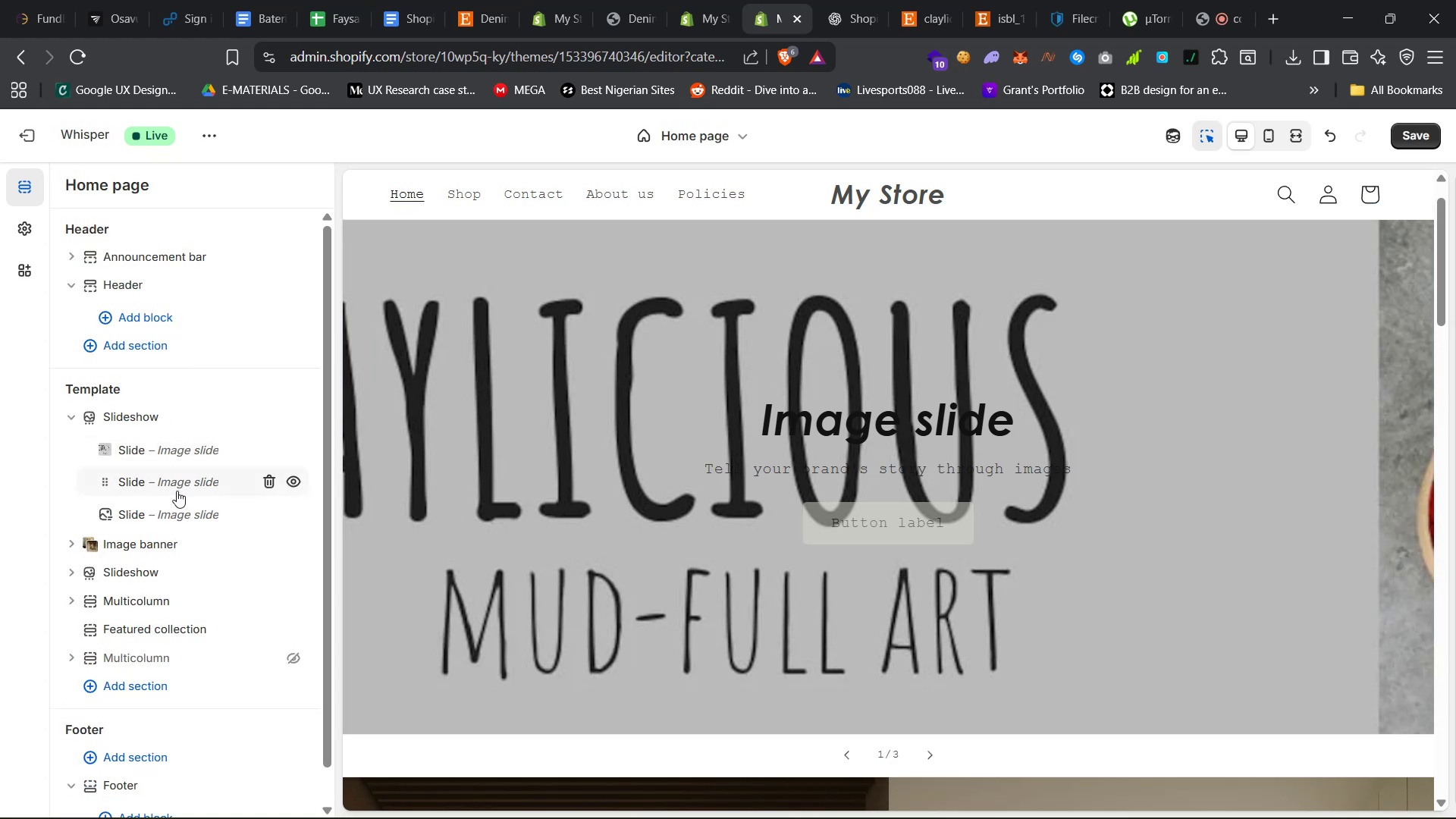 
left_click([177, 483])
 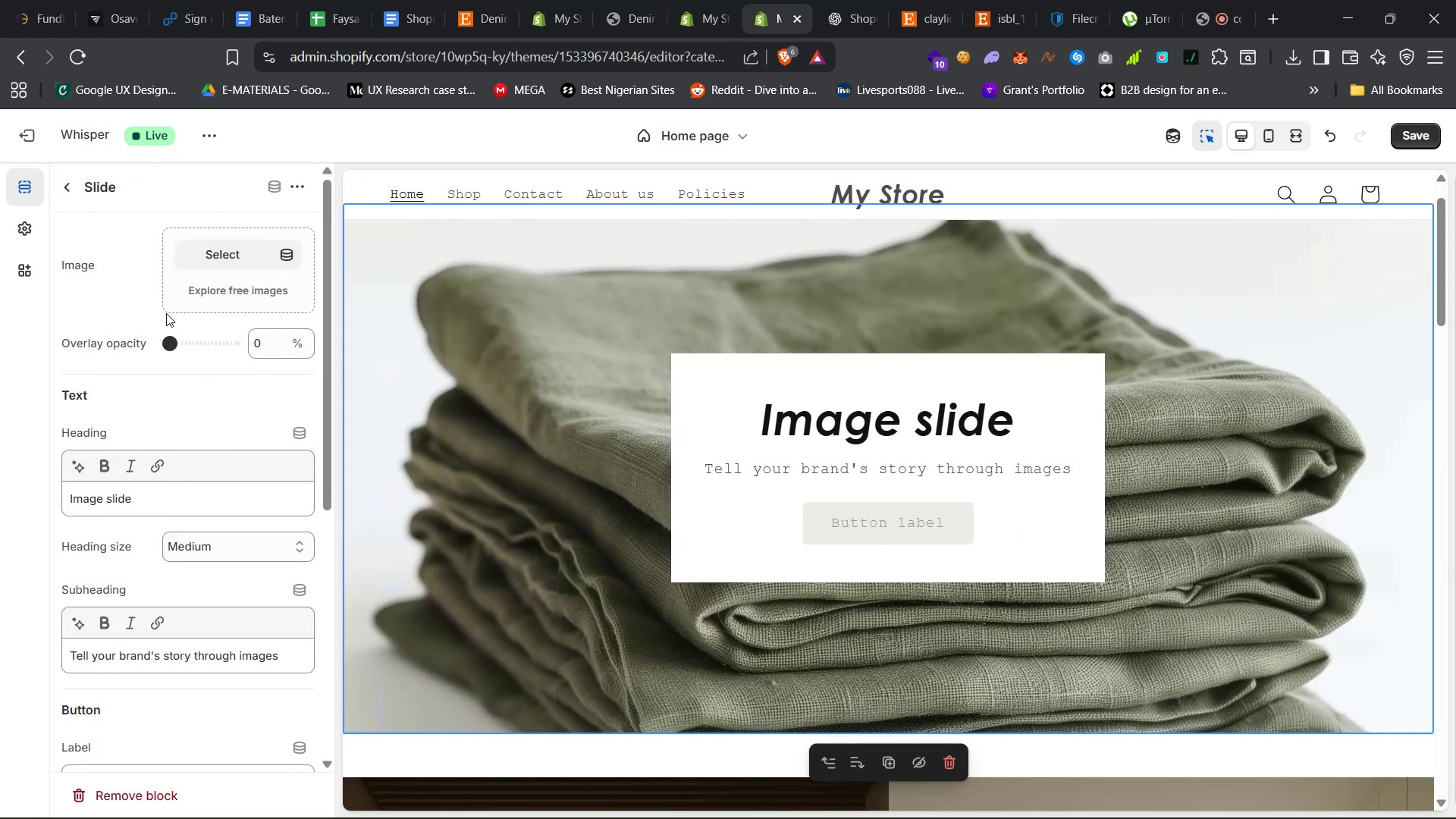 
left_click([236, 258])
 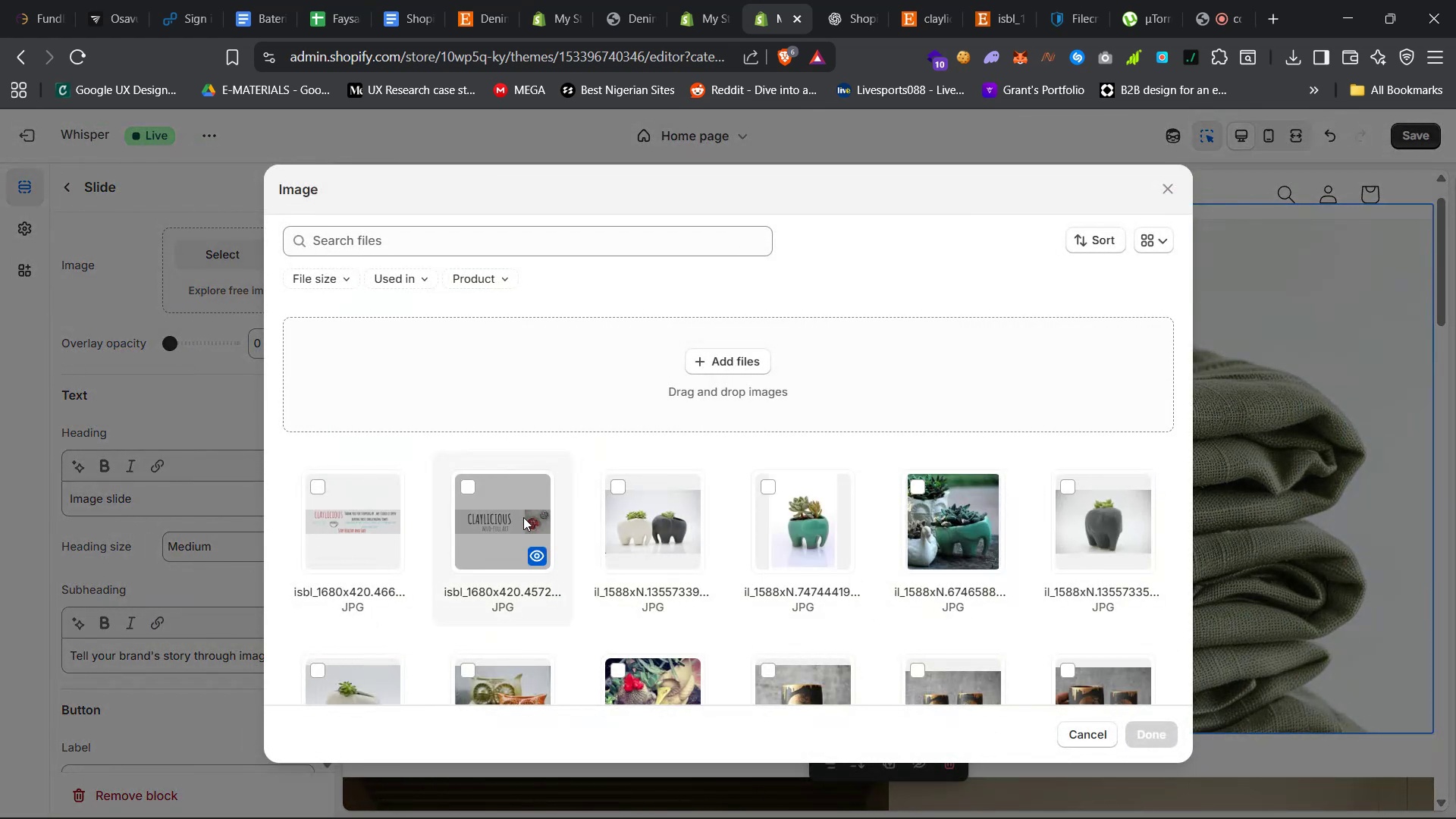 
left_click([475, 529])
 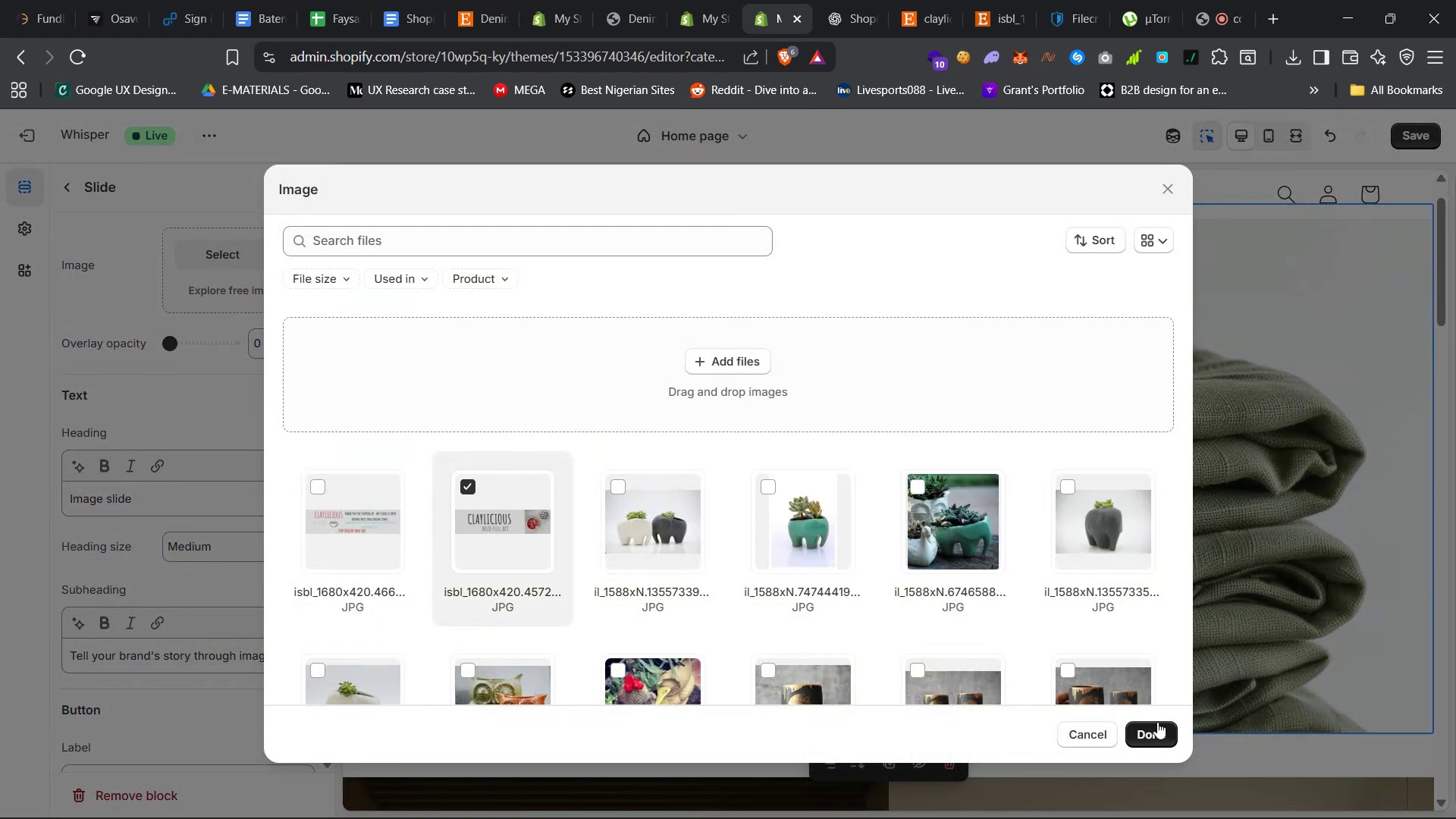 
left_click([1150, 728])
 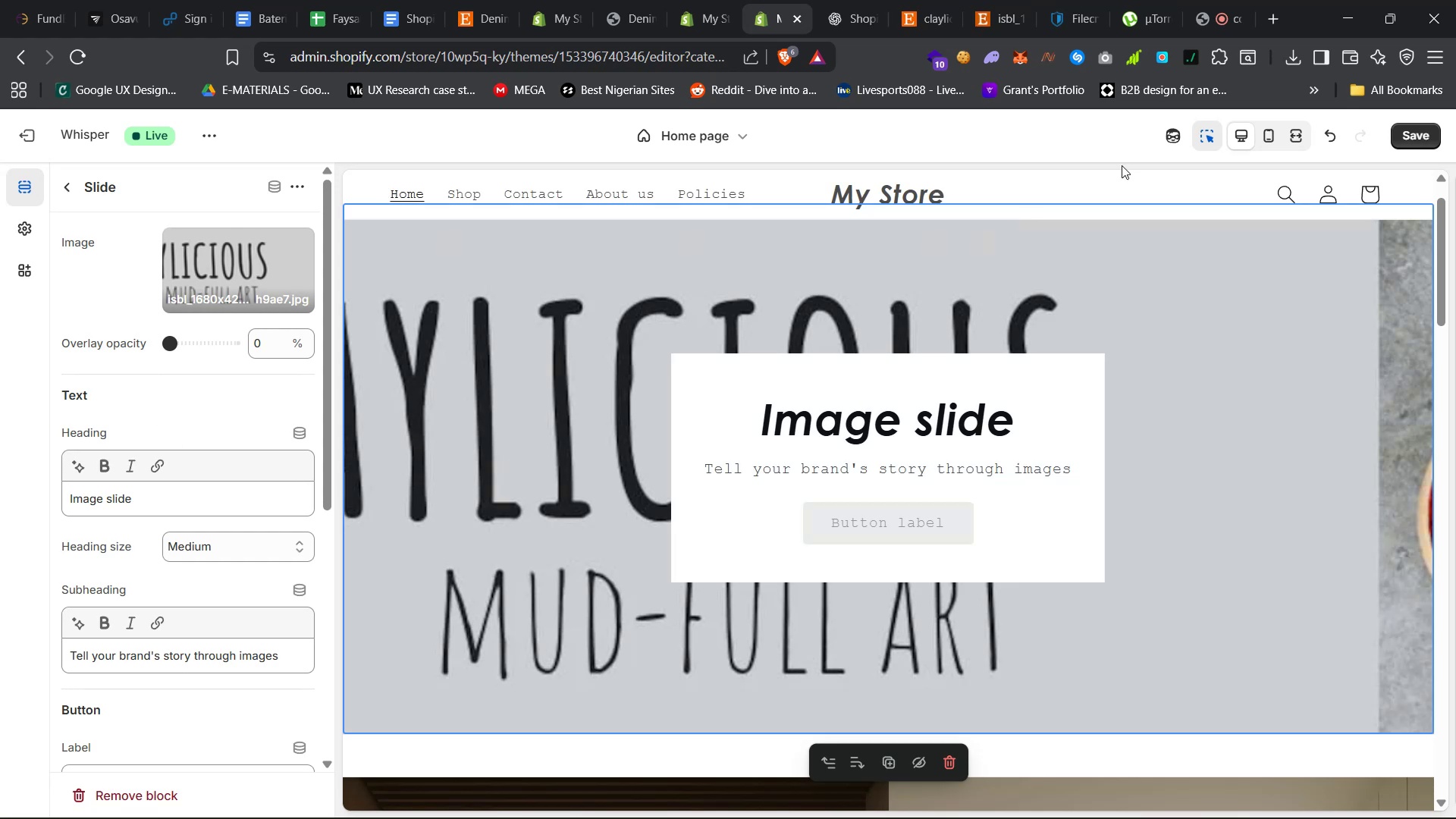 
wait(6.72)
 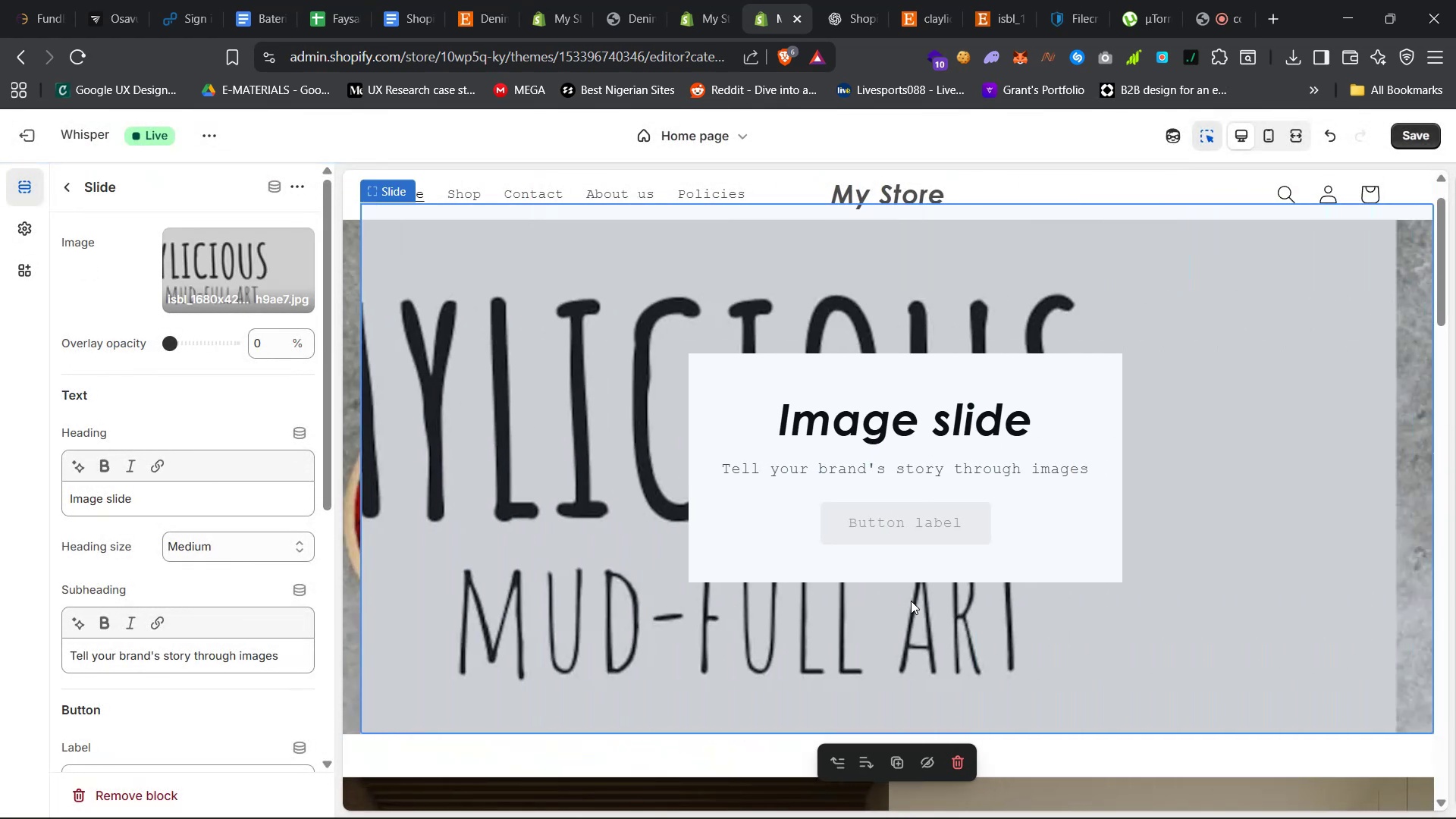 
left_click([1053, 0])
 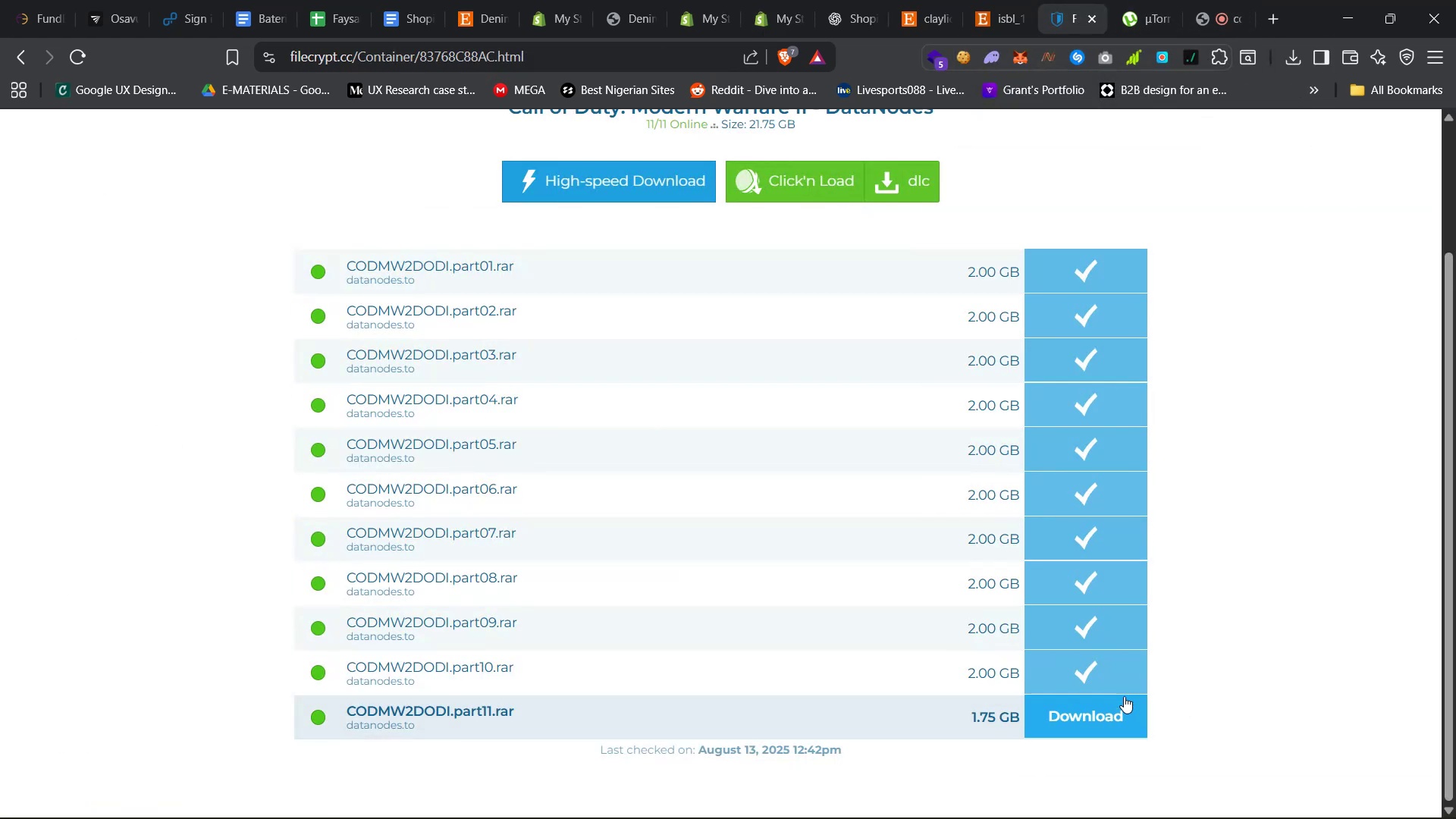 
left_click([1088, 667])
 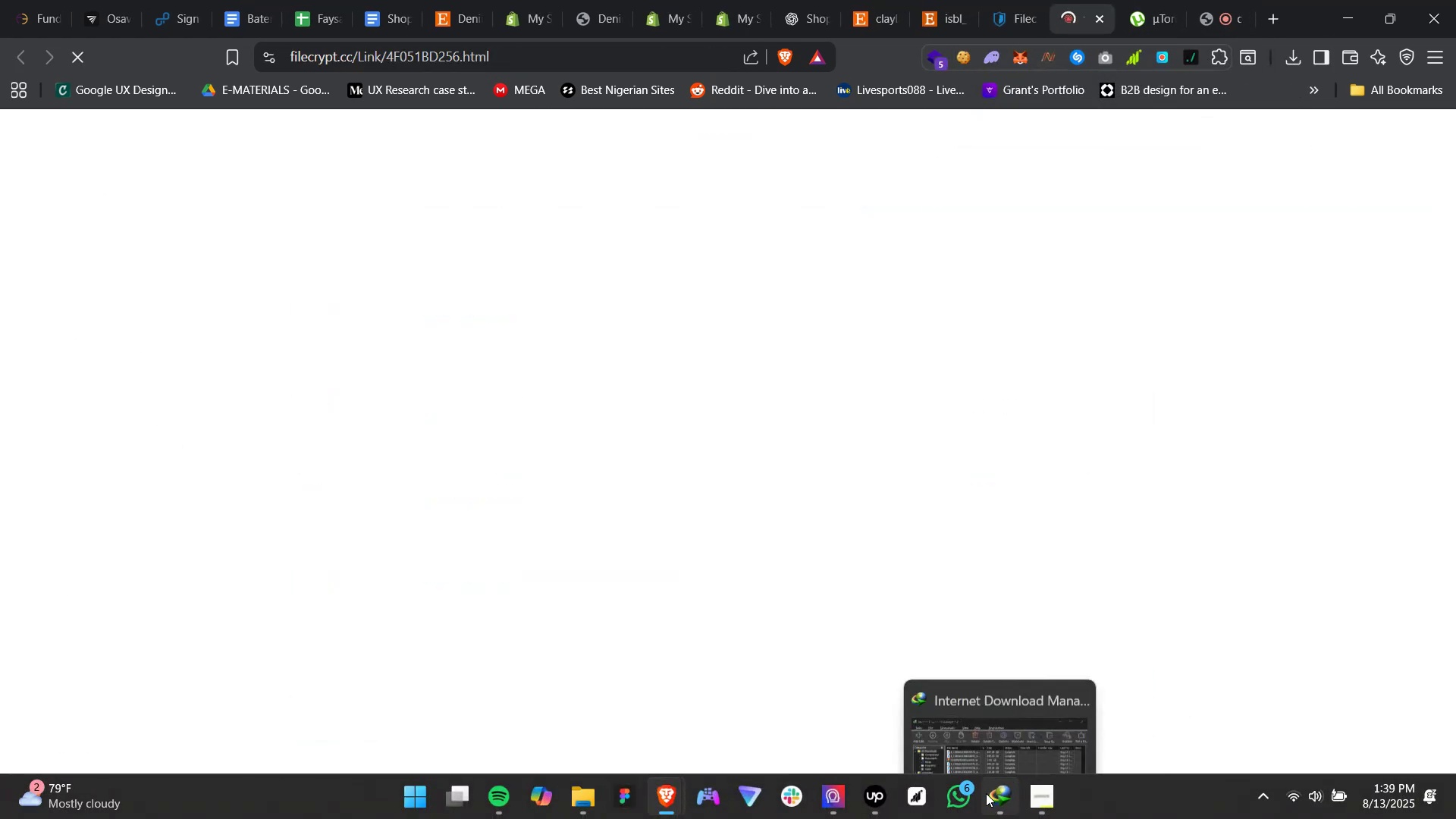 
left_click([986, 793])
 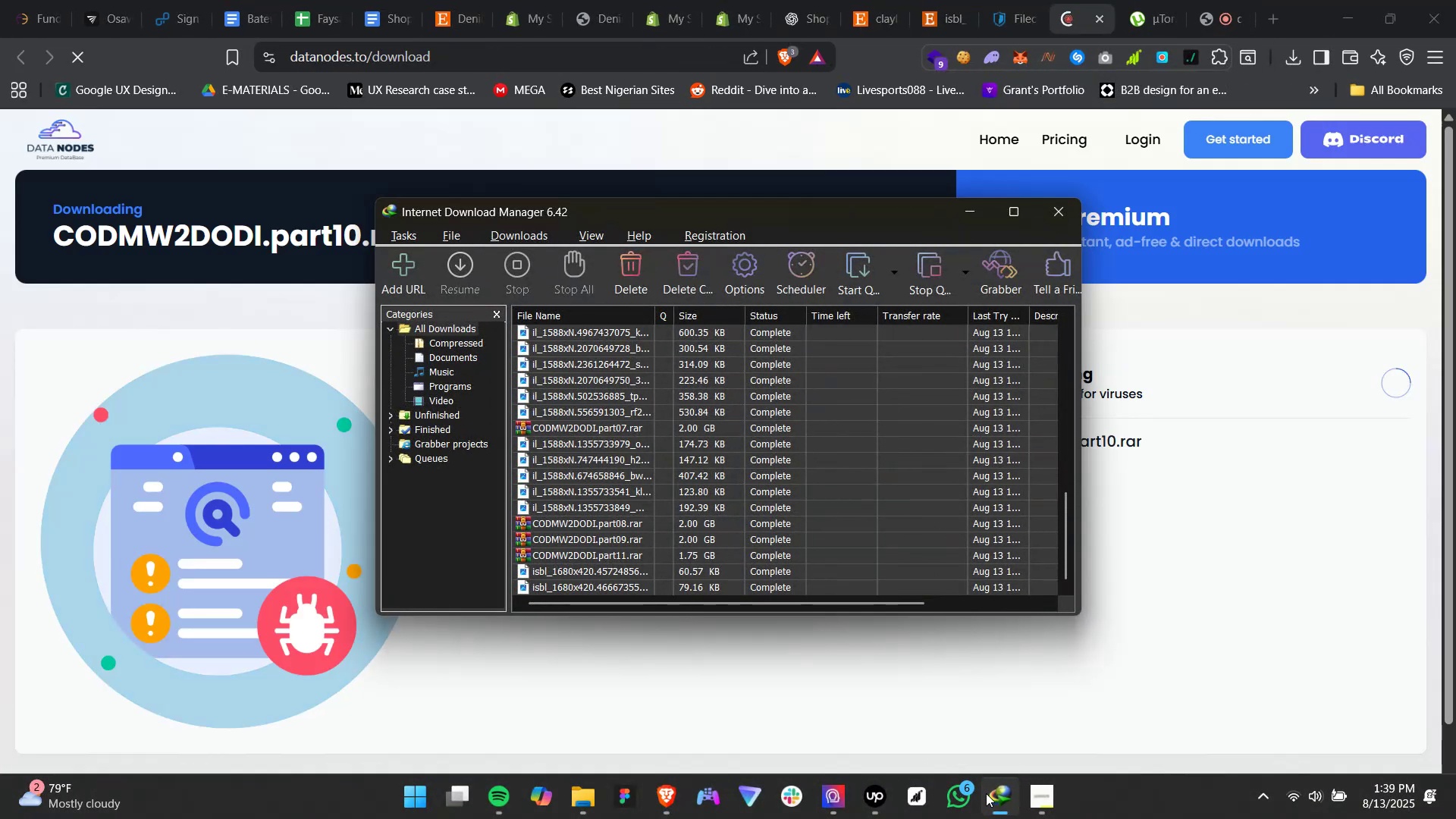 
left_click([986, 793])
 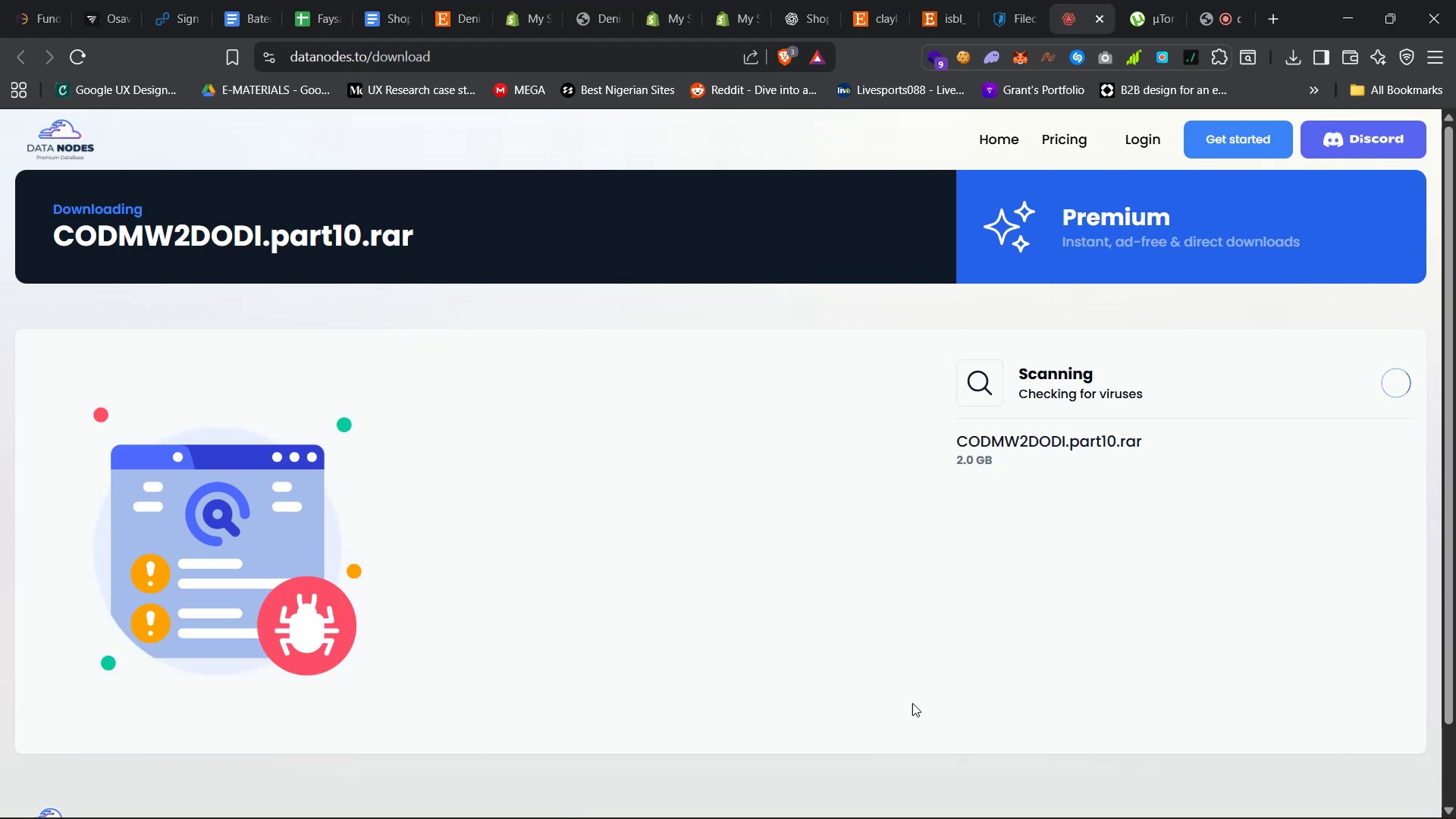 
wait(5.89)
 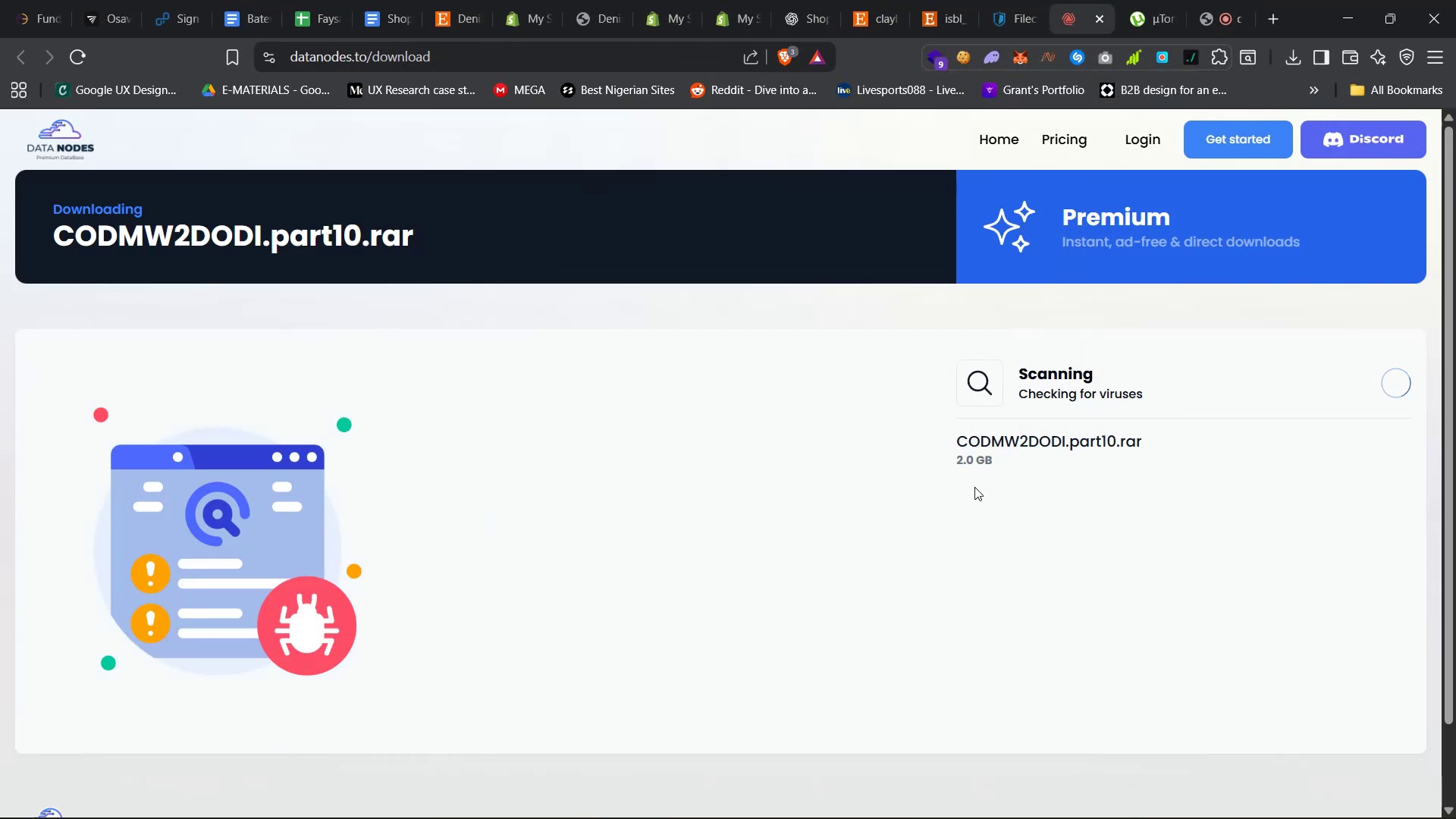 
left_click([1115, 720])
 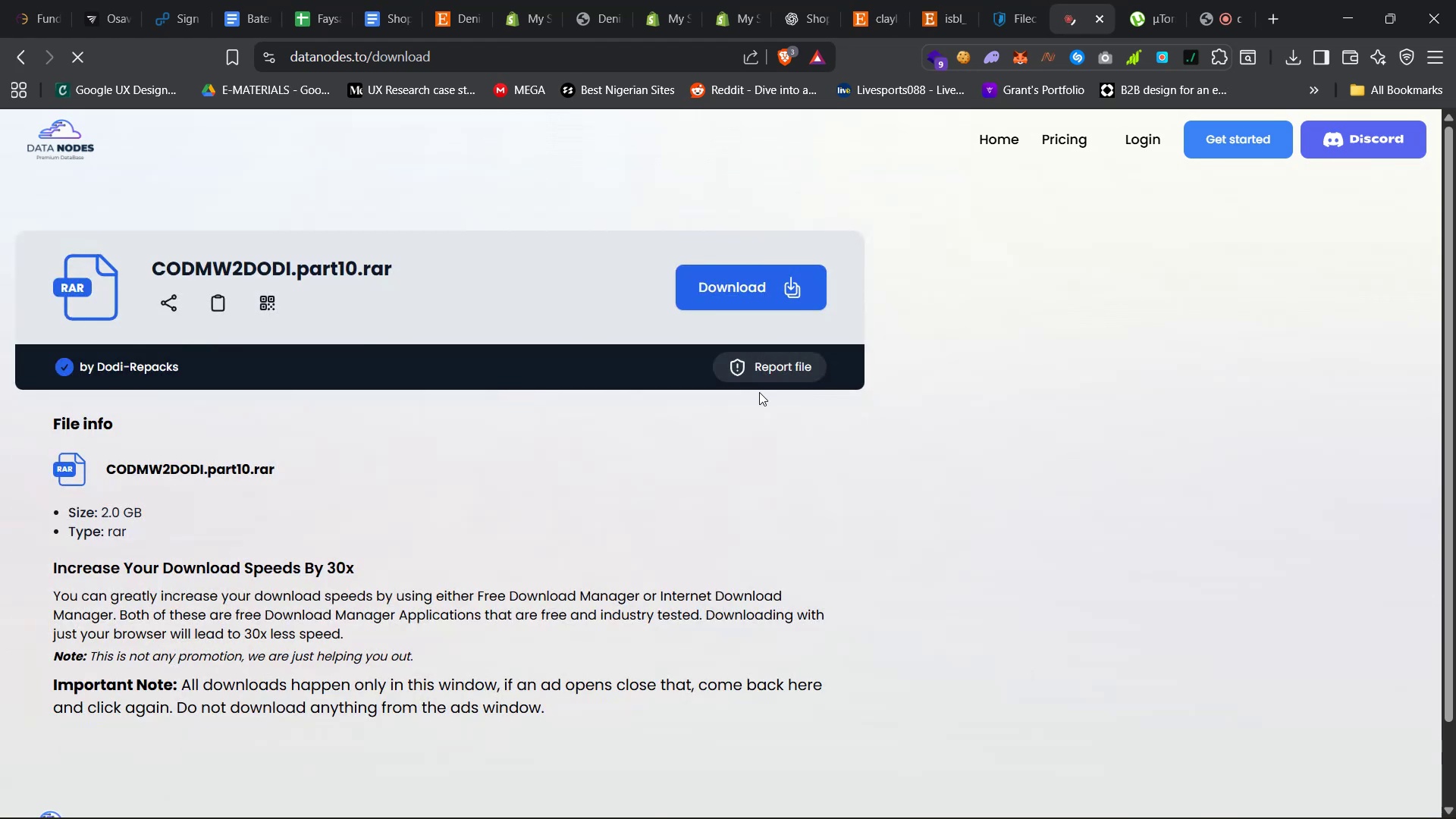 
left_click([730, 288])
 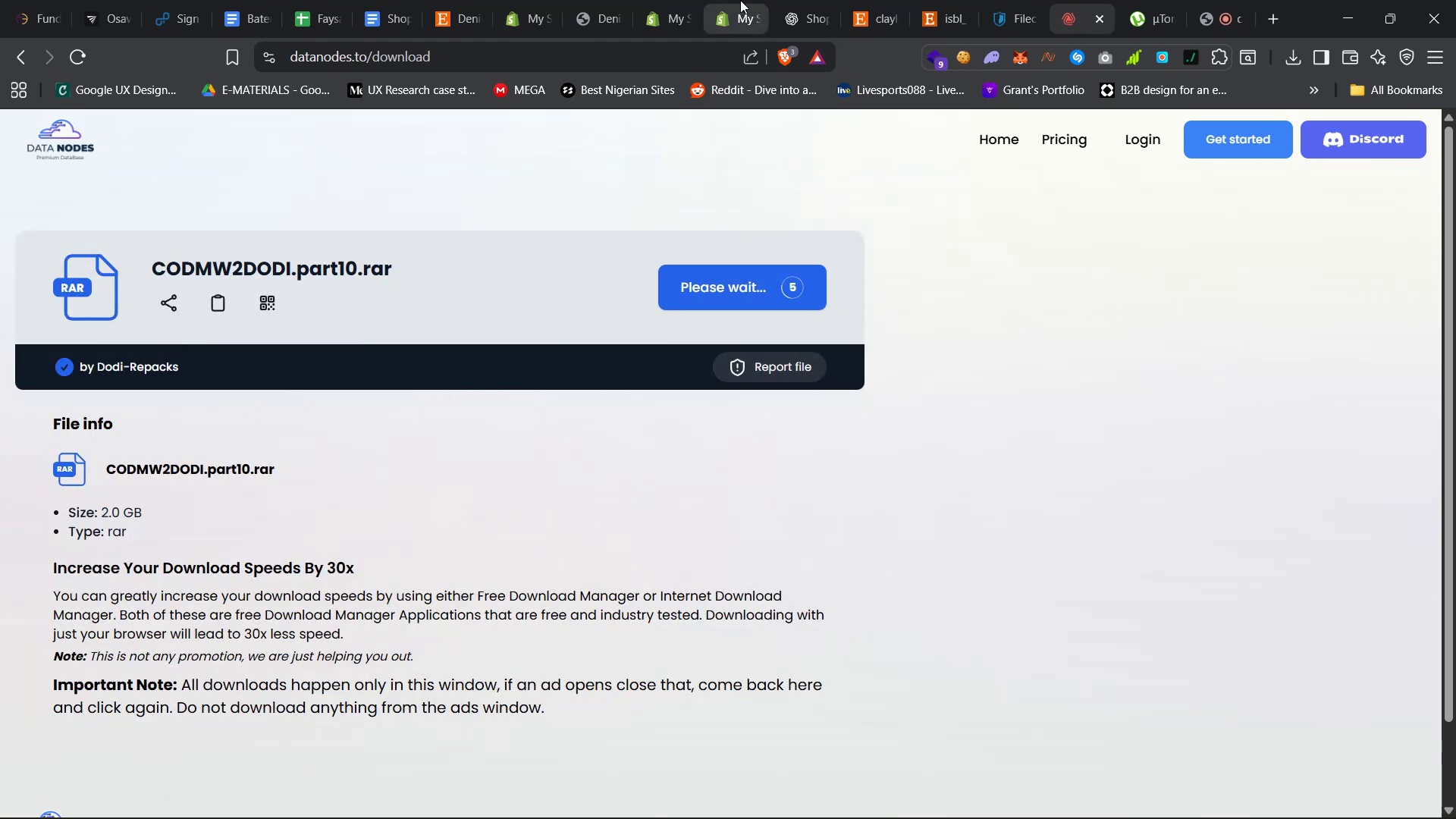 
left_click([735, 0])
 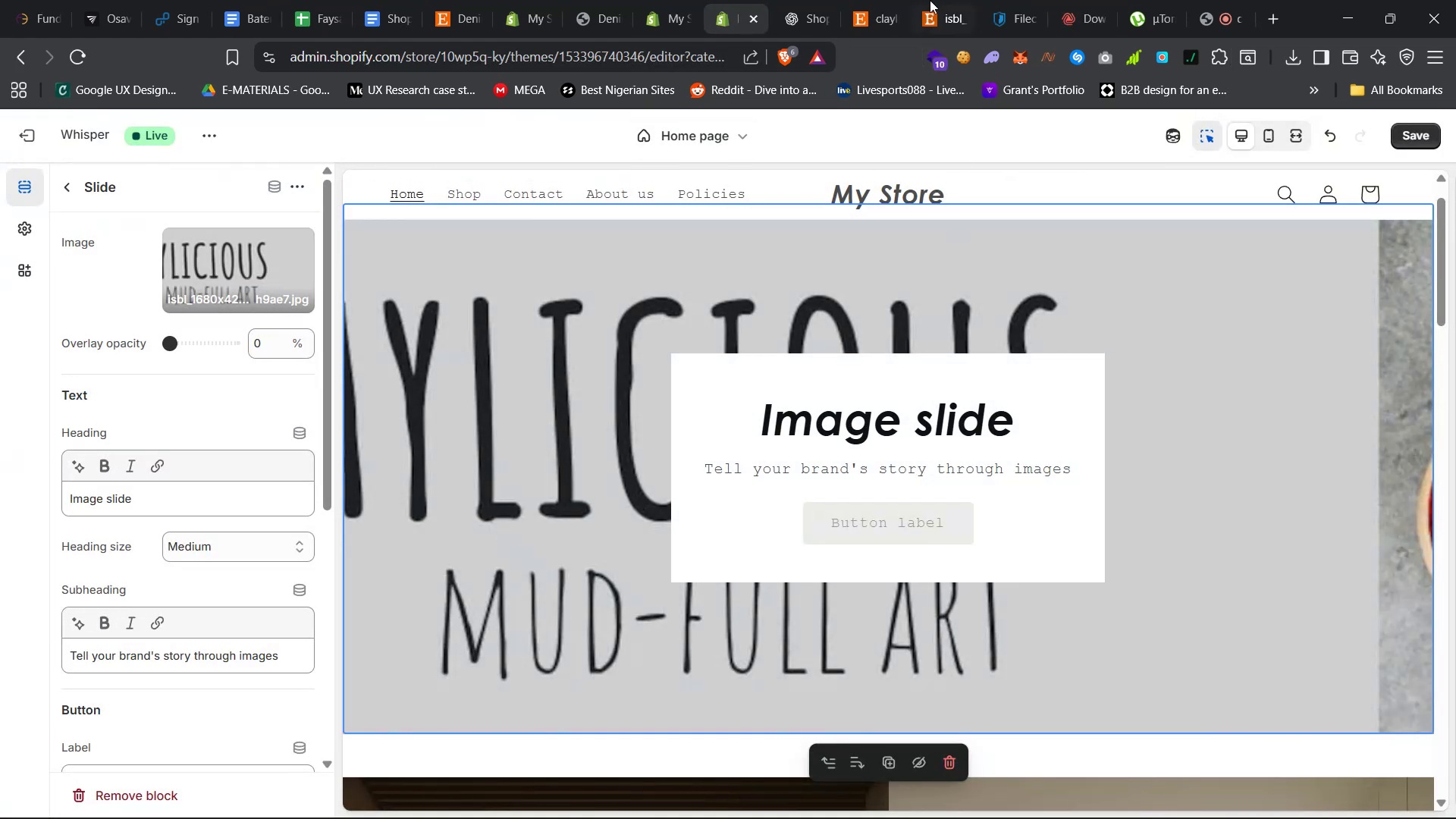 
left_click([934, 0])
 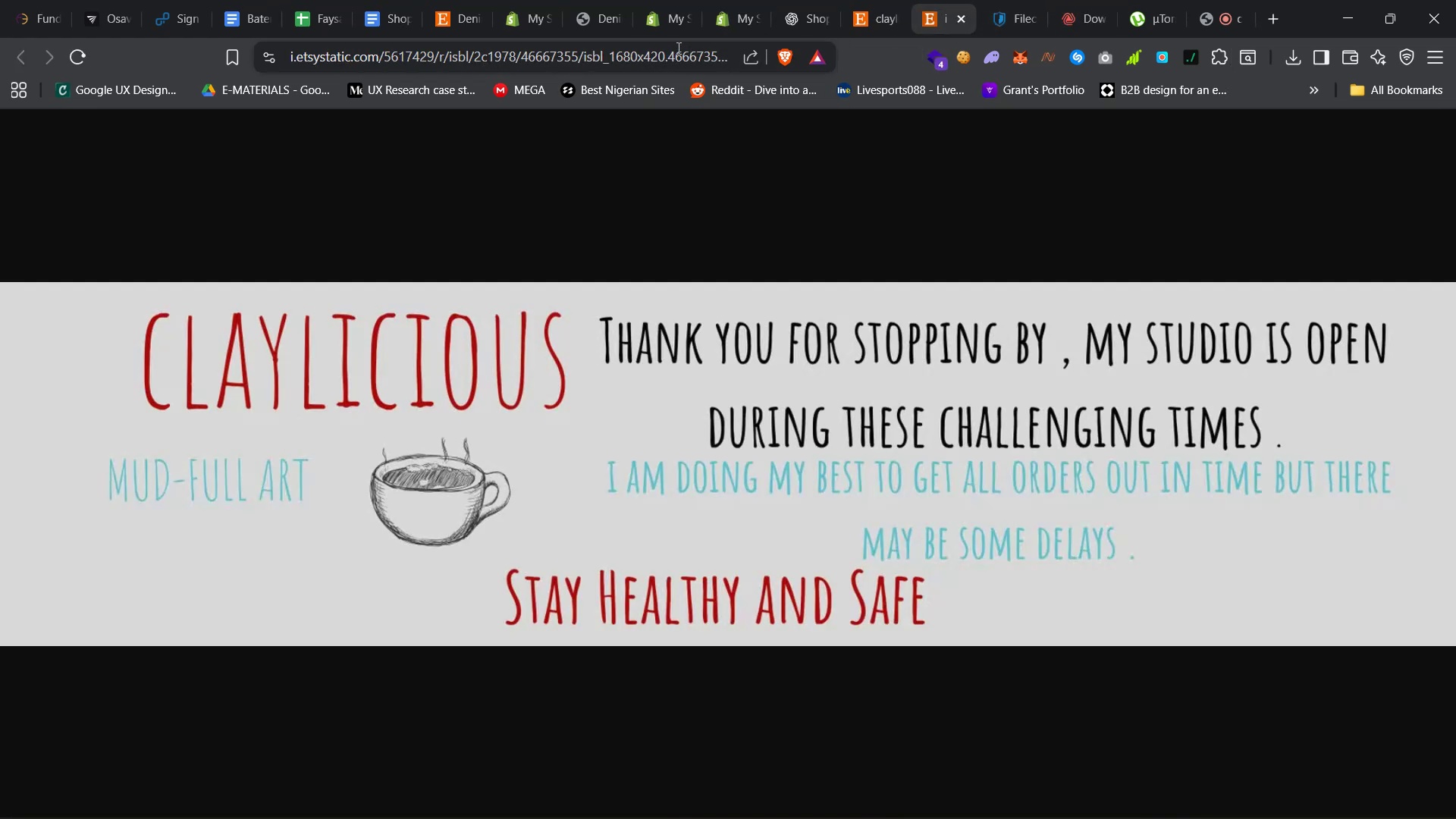 
left_click([677, 48])
 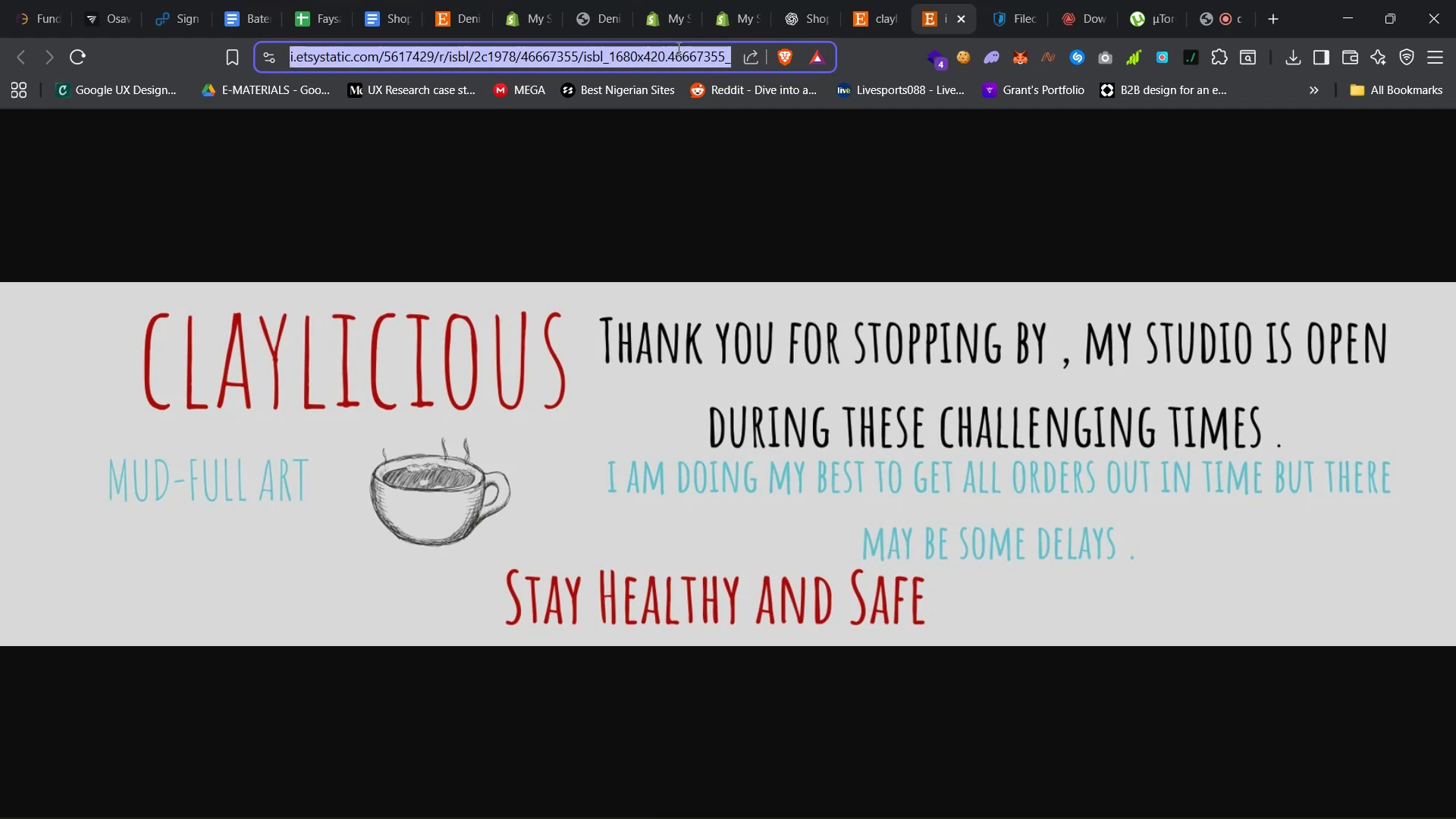 
type(unsp)
 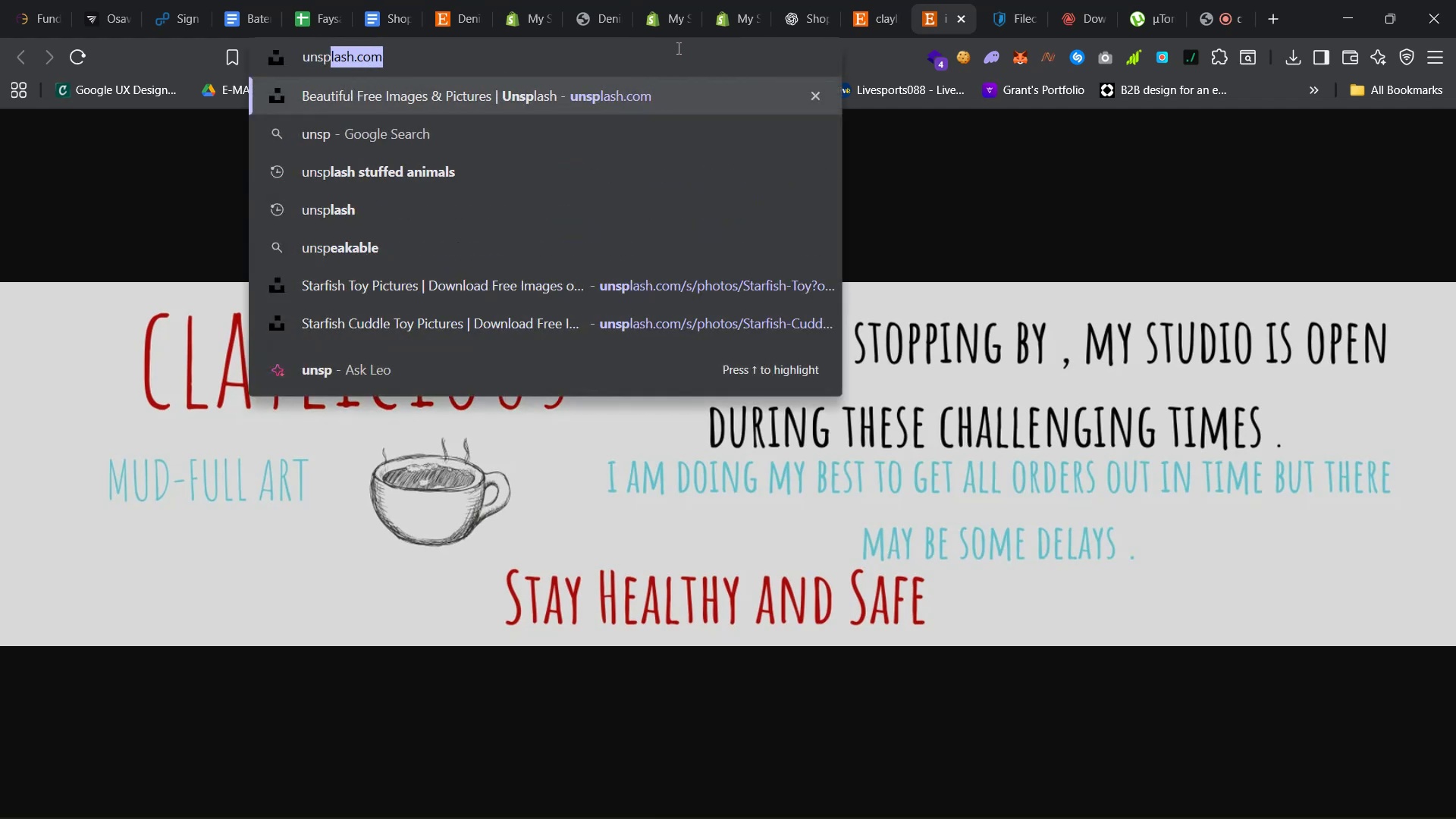 
key(Enter)
 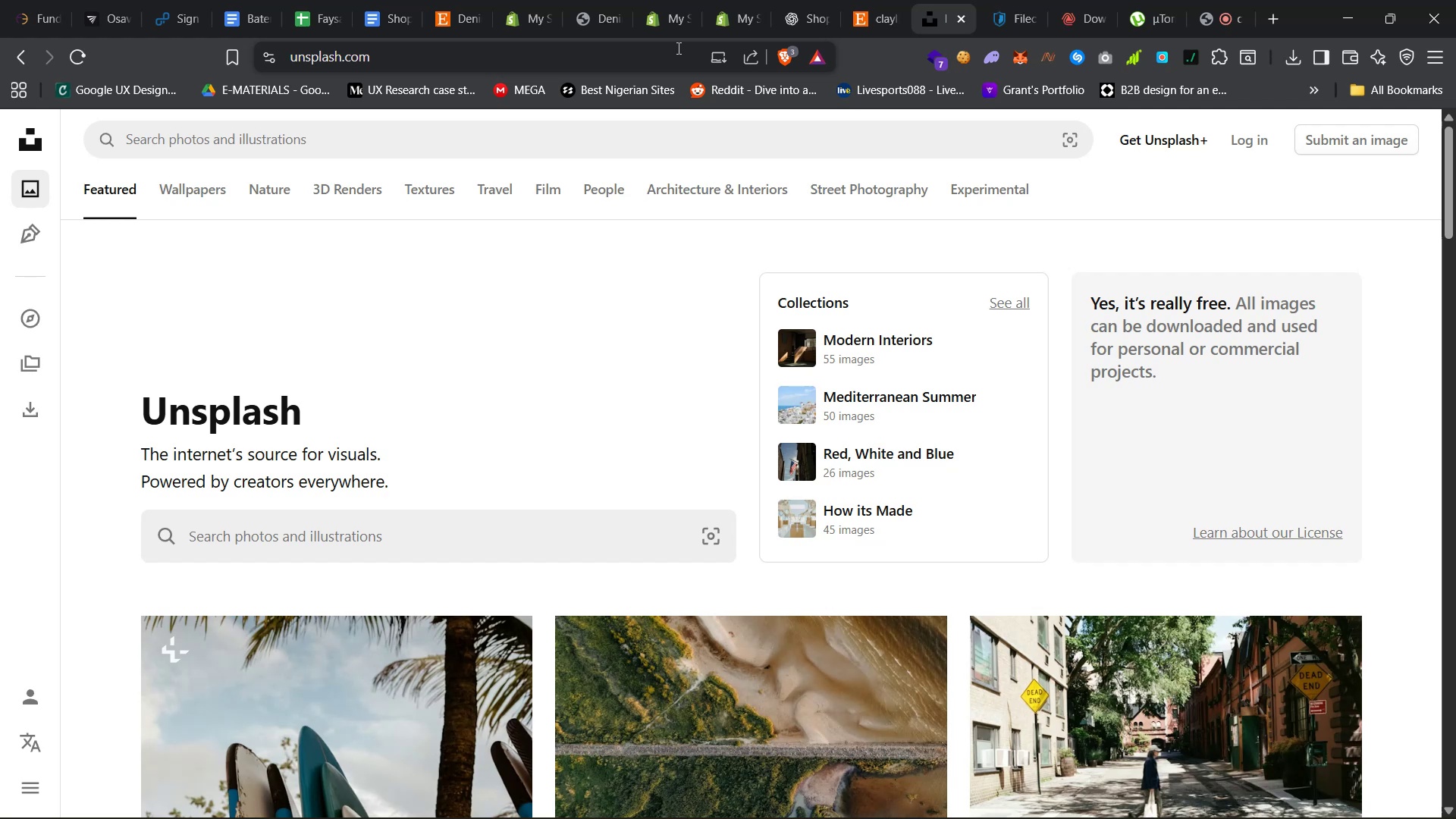 
wait(14.57)
 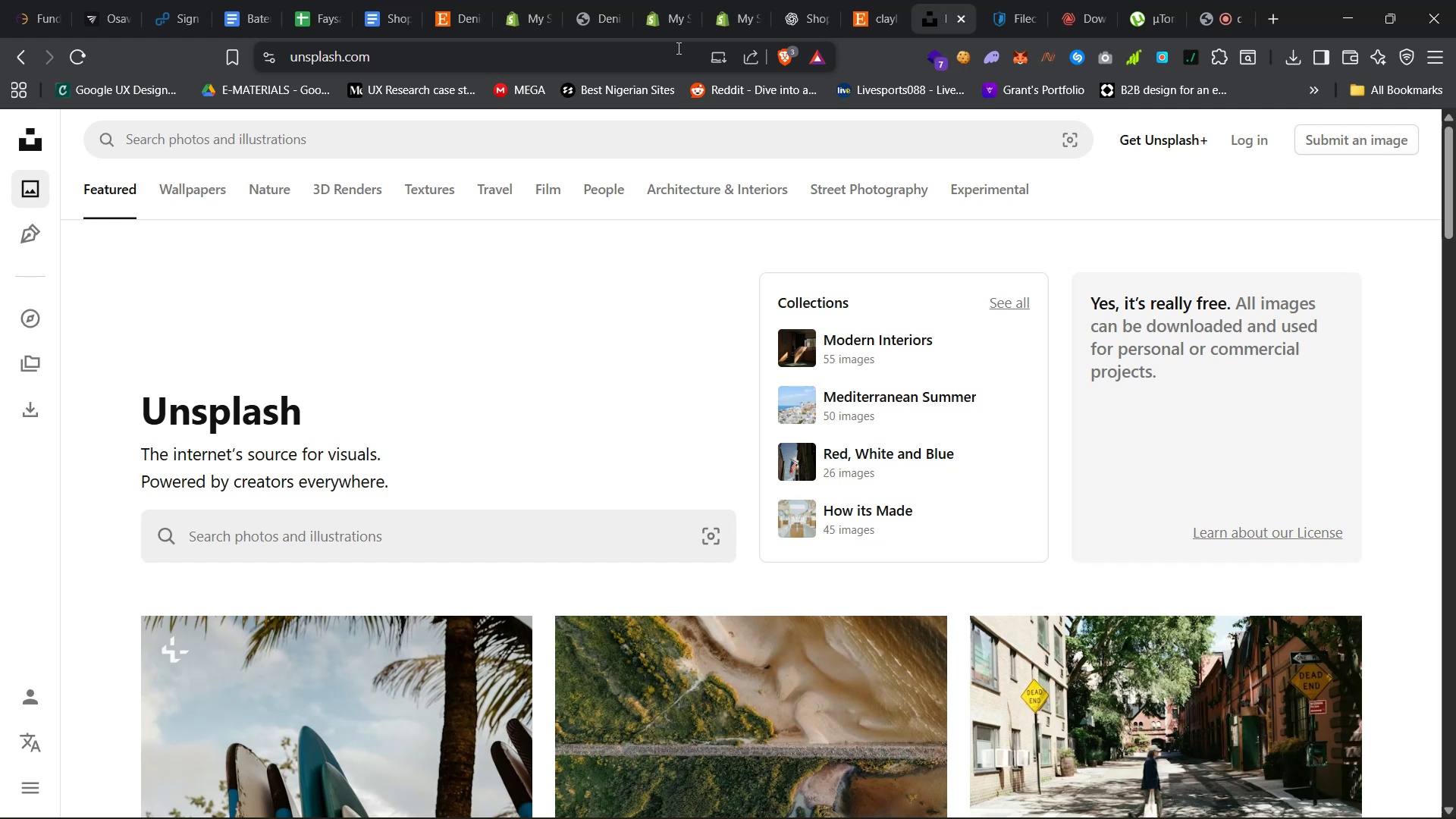 
left_click([249, 551])
 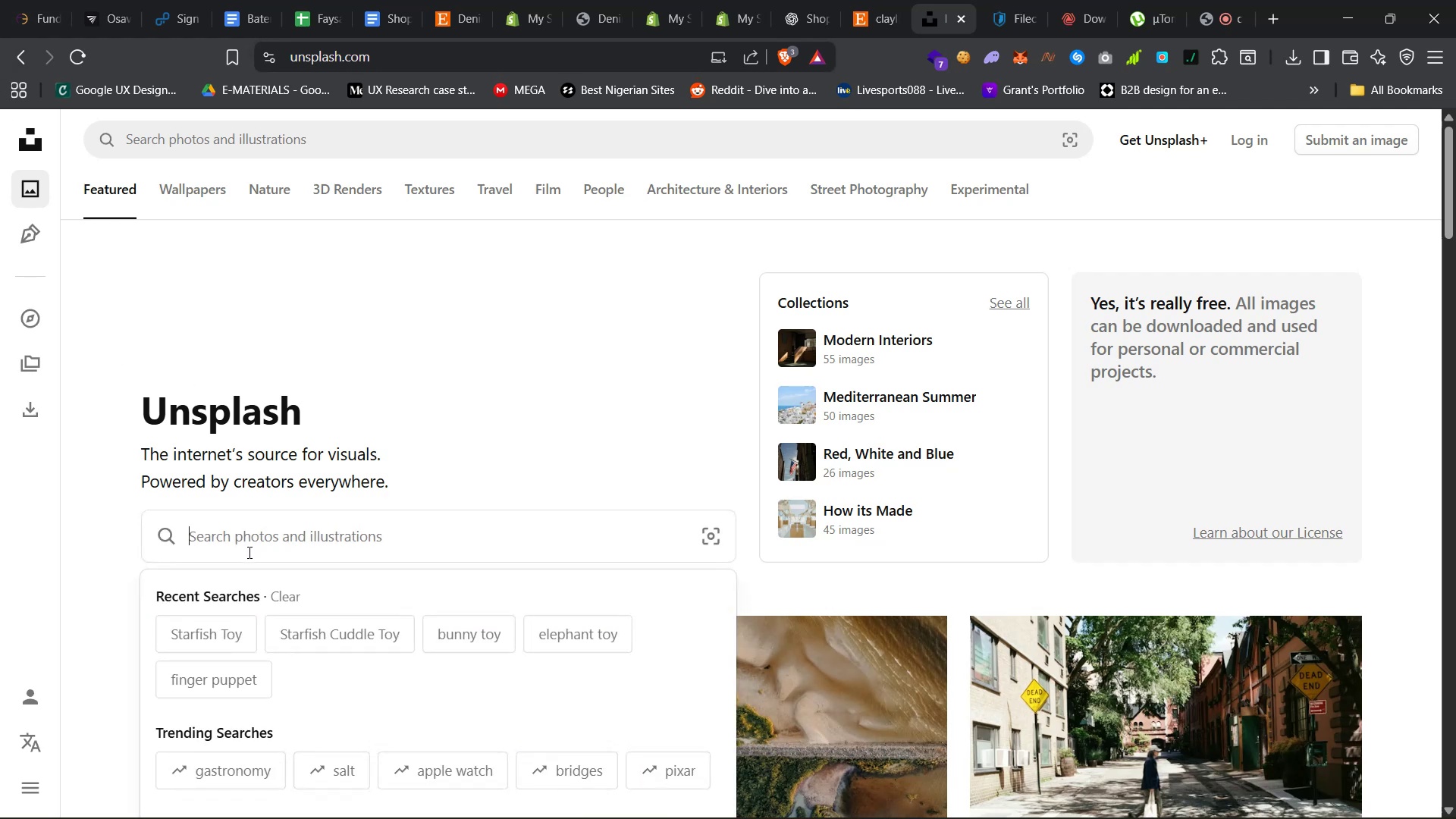 
type(ceramic homemade)
 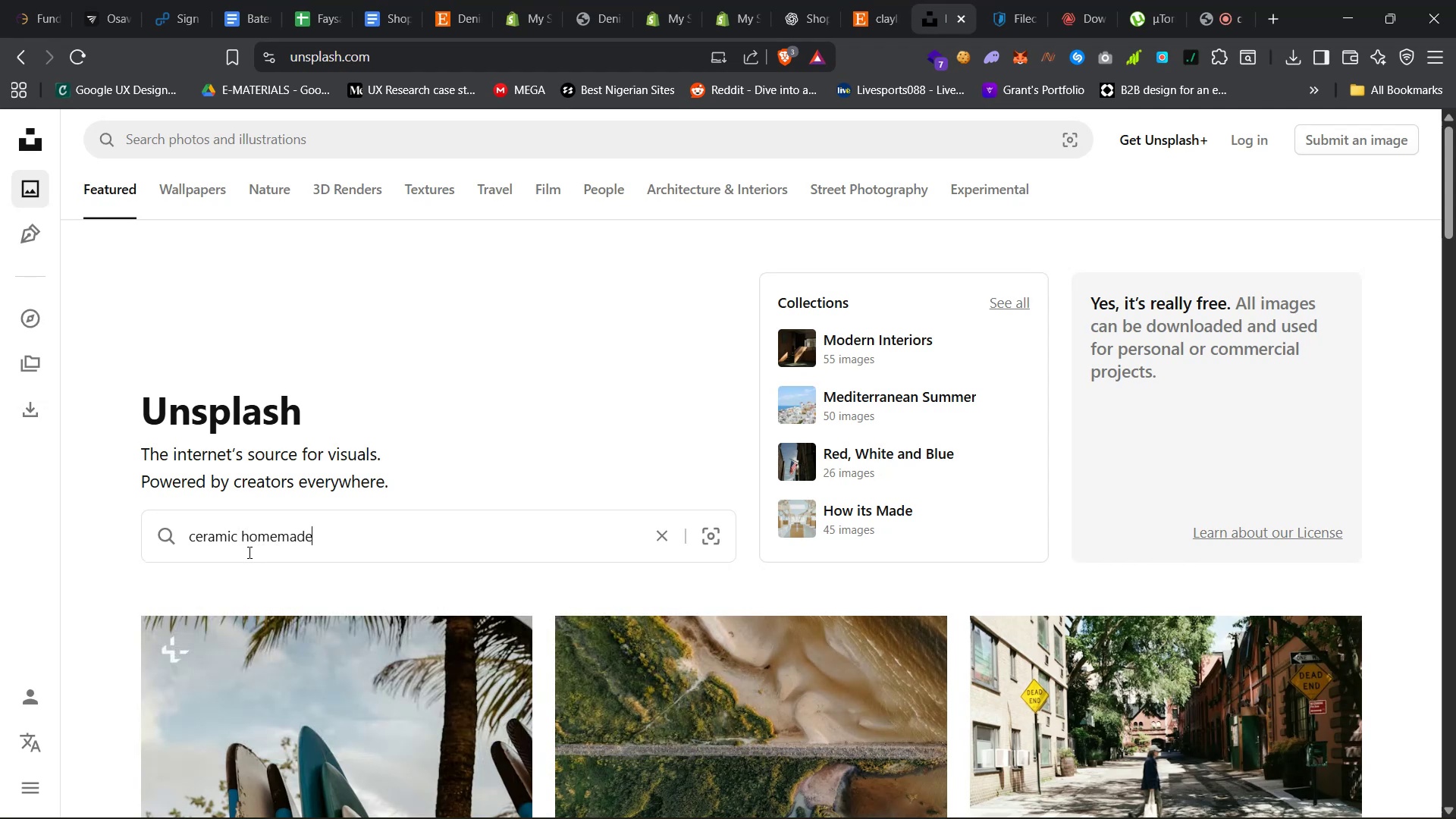 
key(Enter)
 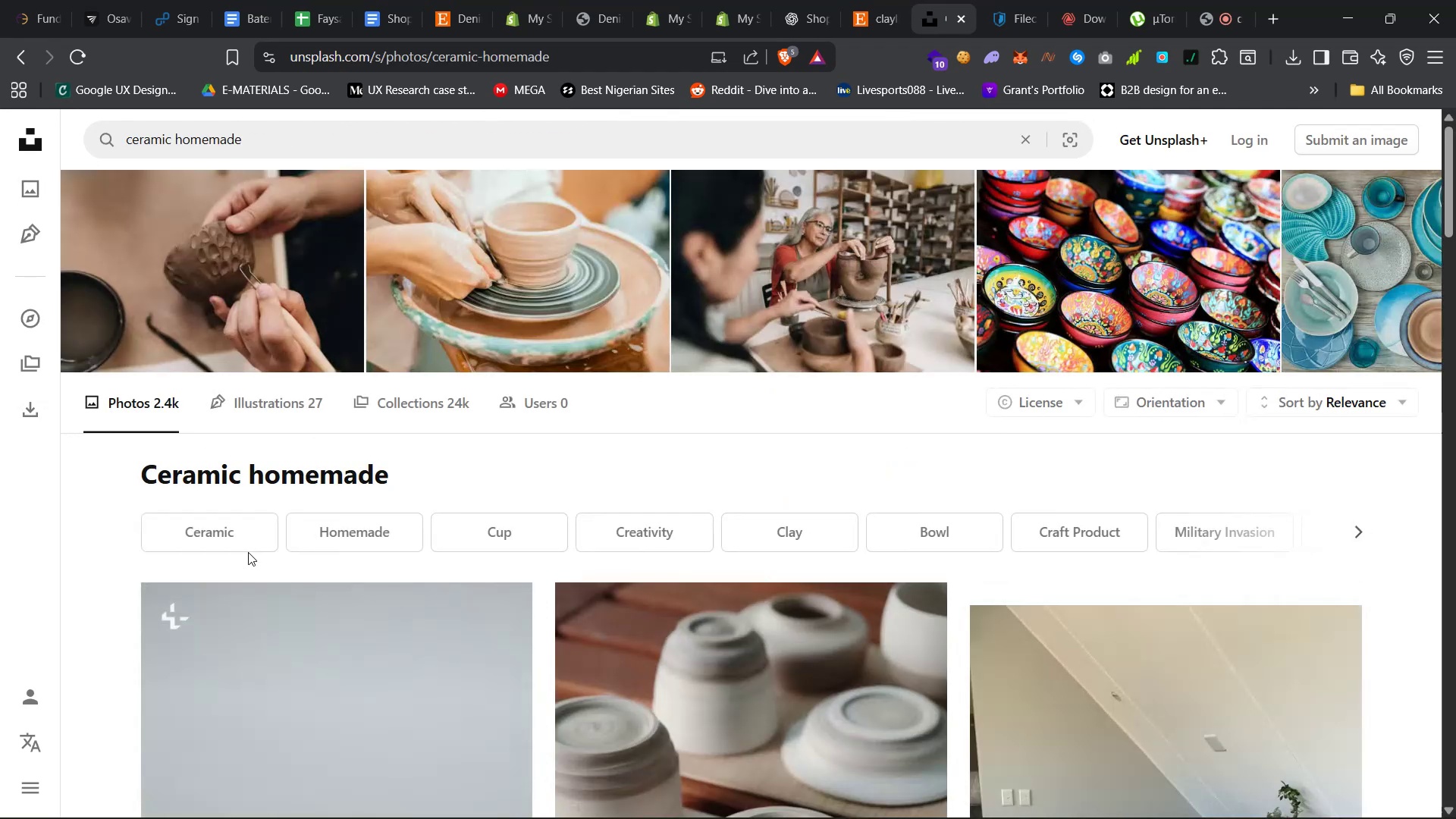 
scroll: coordinate [570, 323], scroll_direction: down, amount: 26.0
 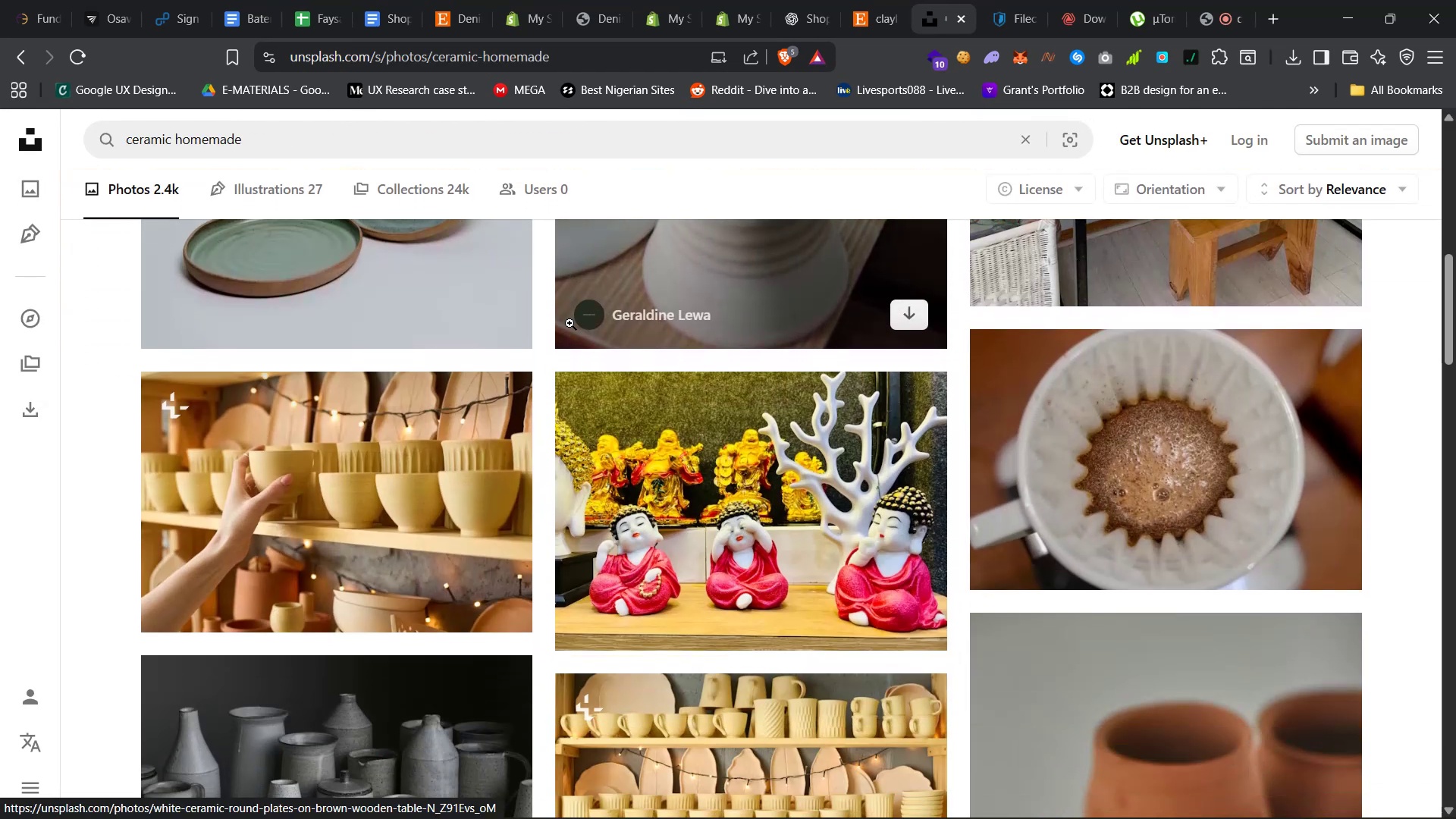 
scroll: coordinate [570, 324], scroll_direction: up, amount: 40.0
 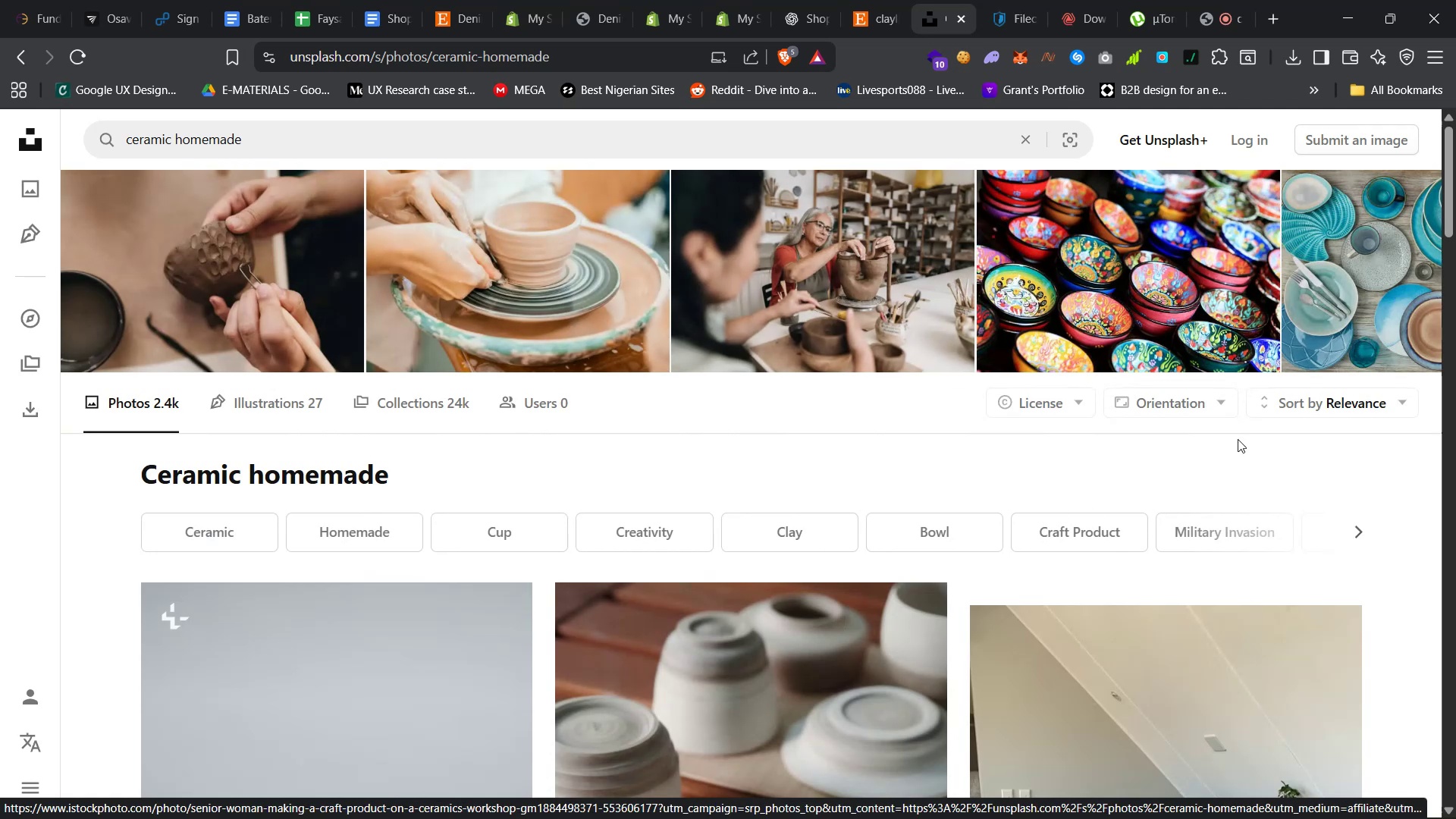 
left_click([1208, 406])
 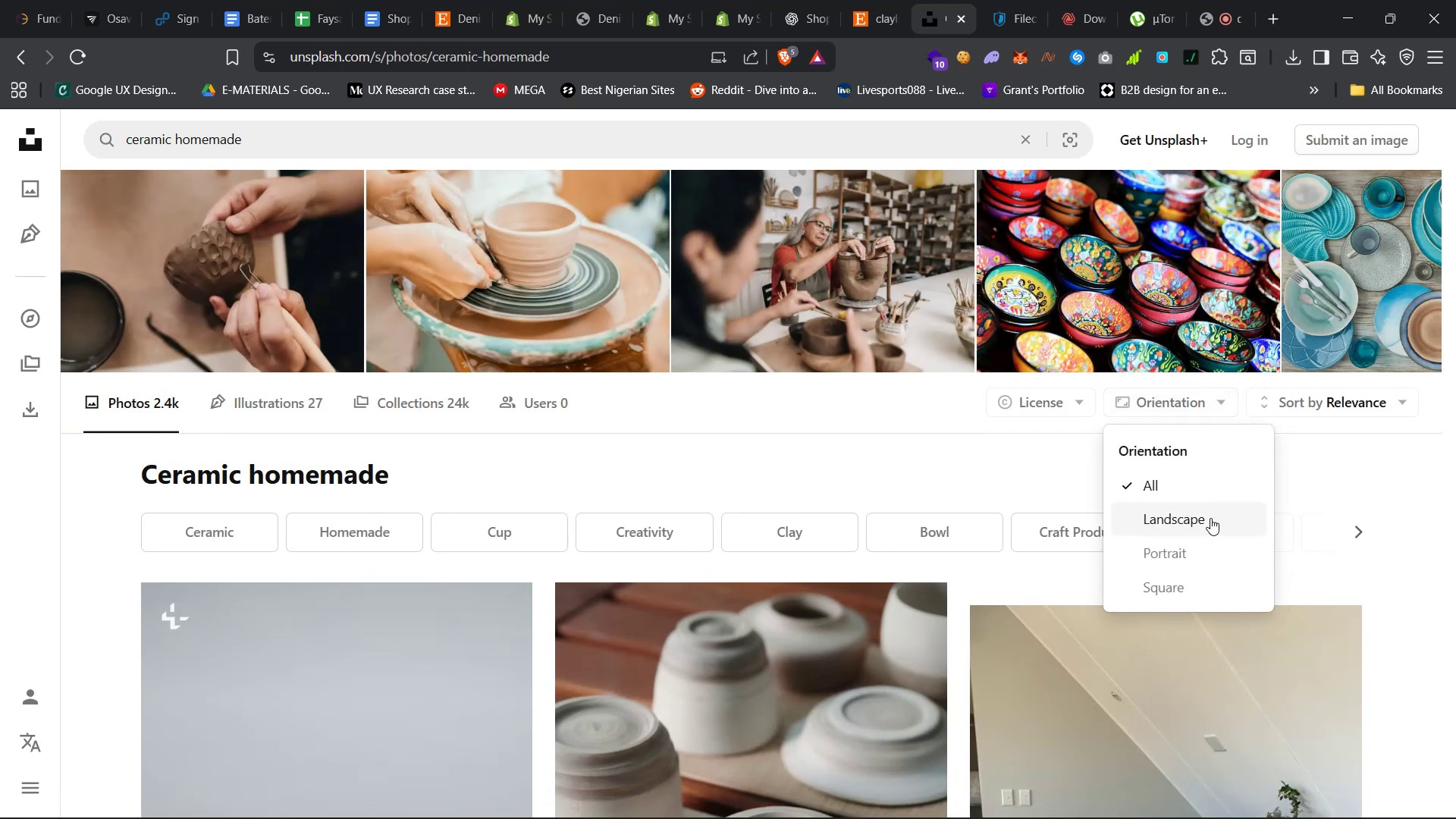 
left_click([1210, 518])
 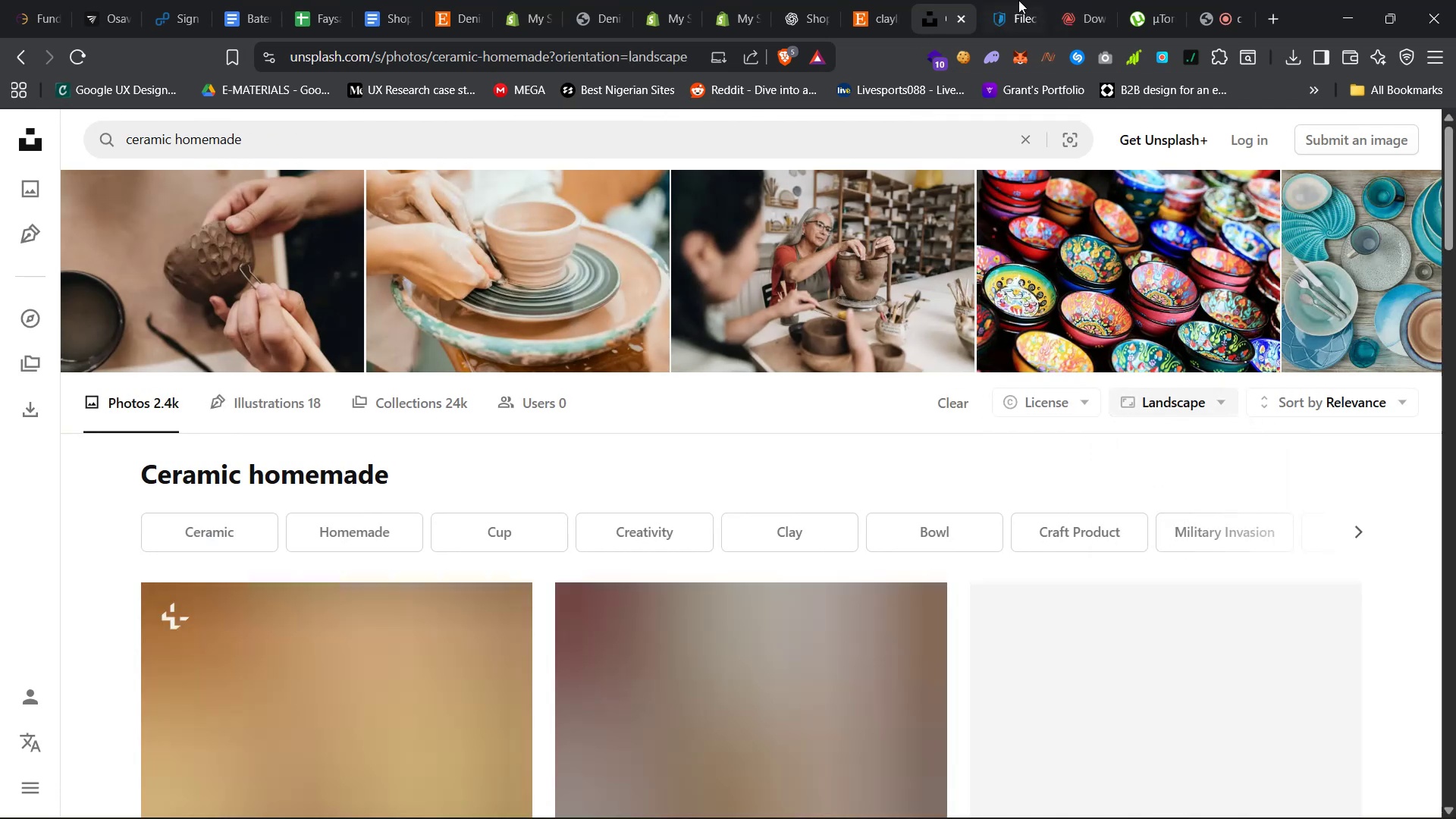 
left_click([1016, 0])
 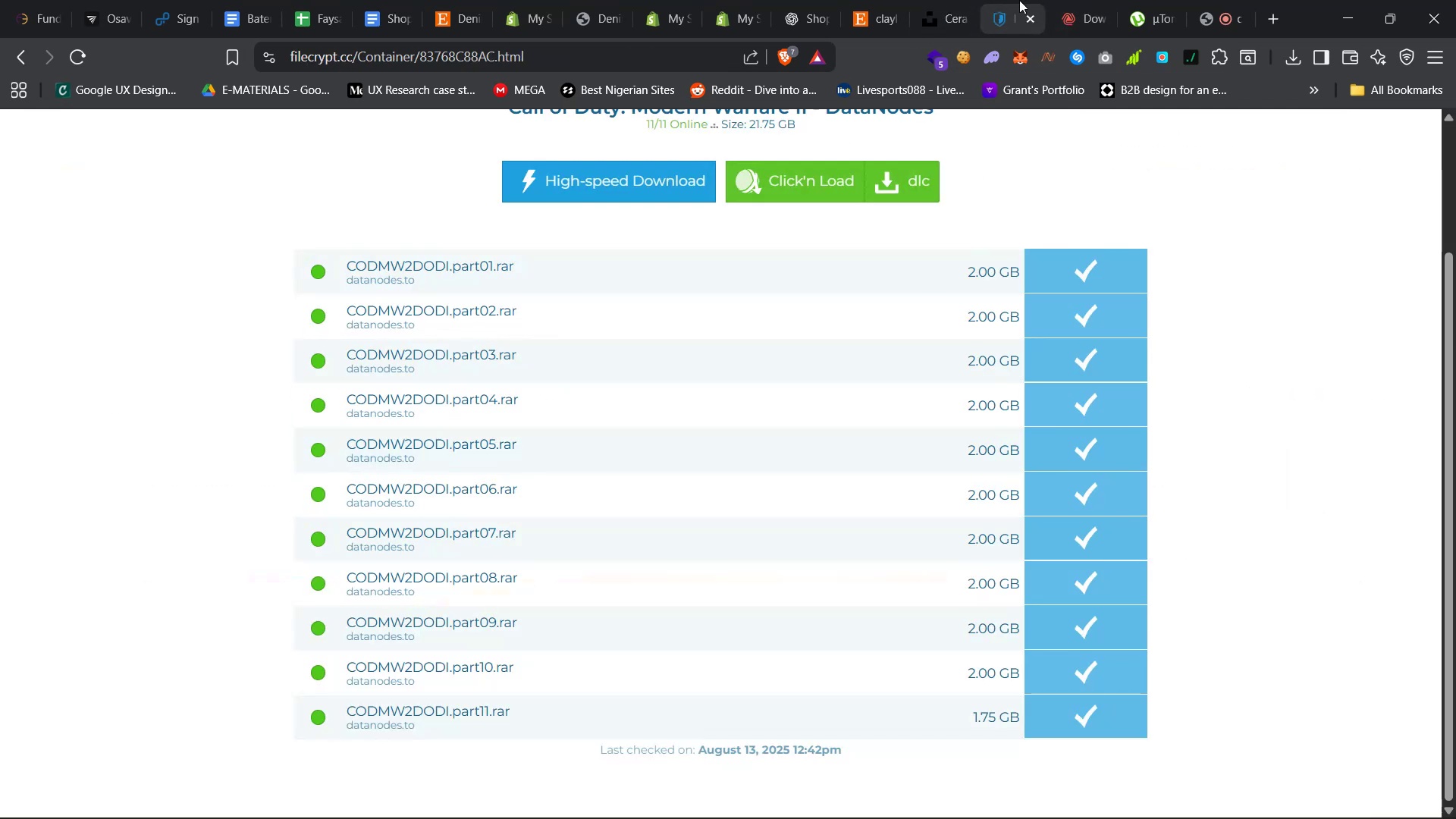 
left_click([1065, 0])
 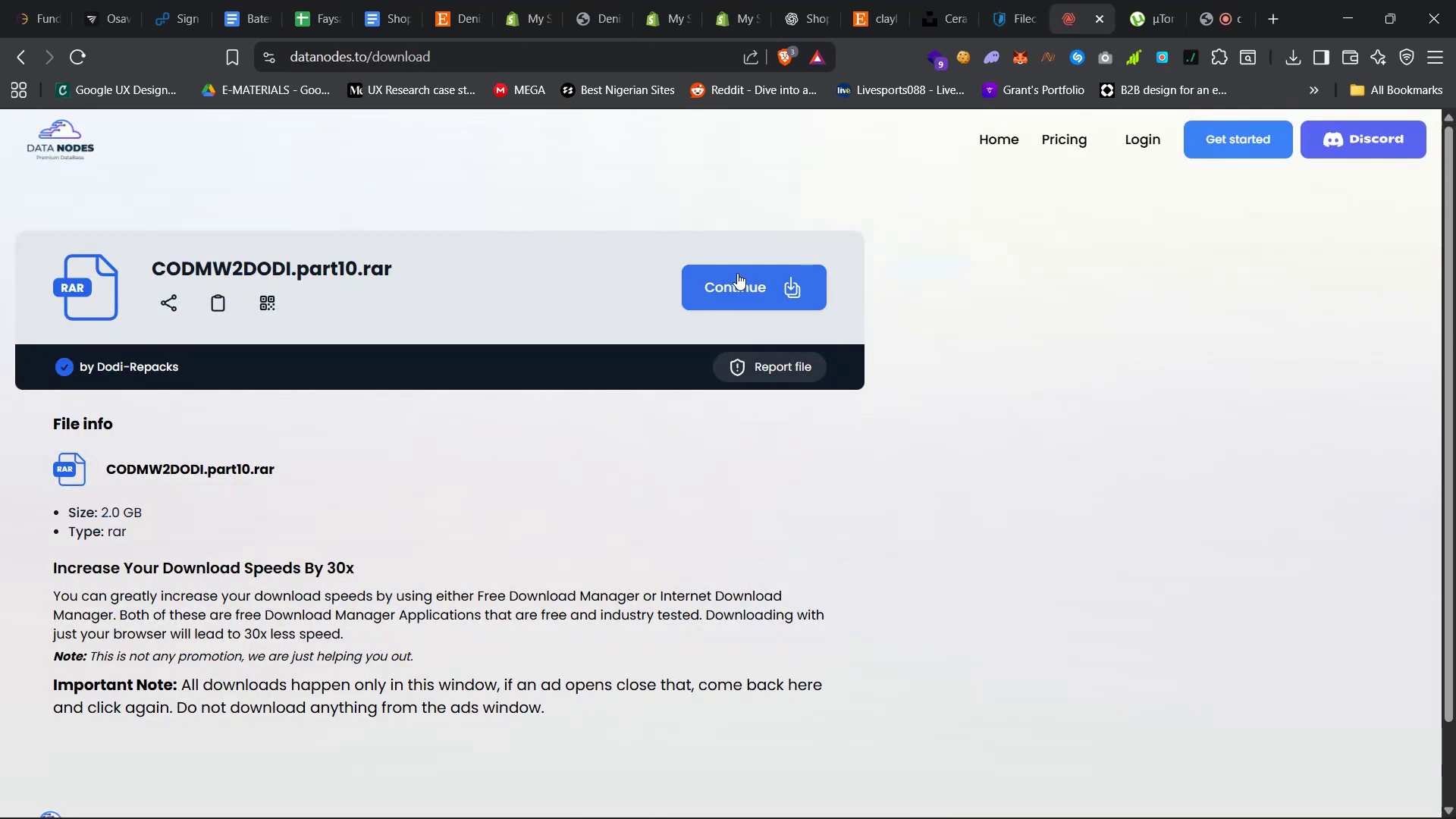 
left_click([731, 283])
 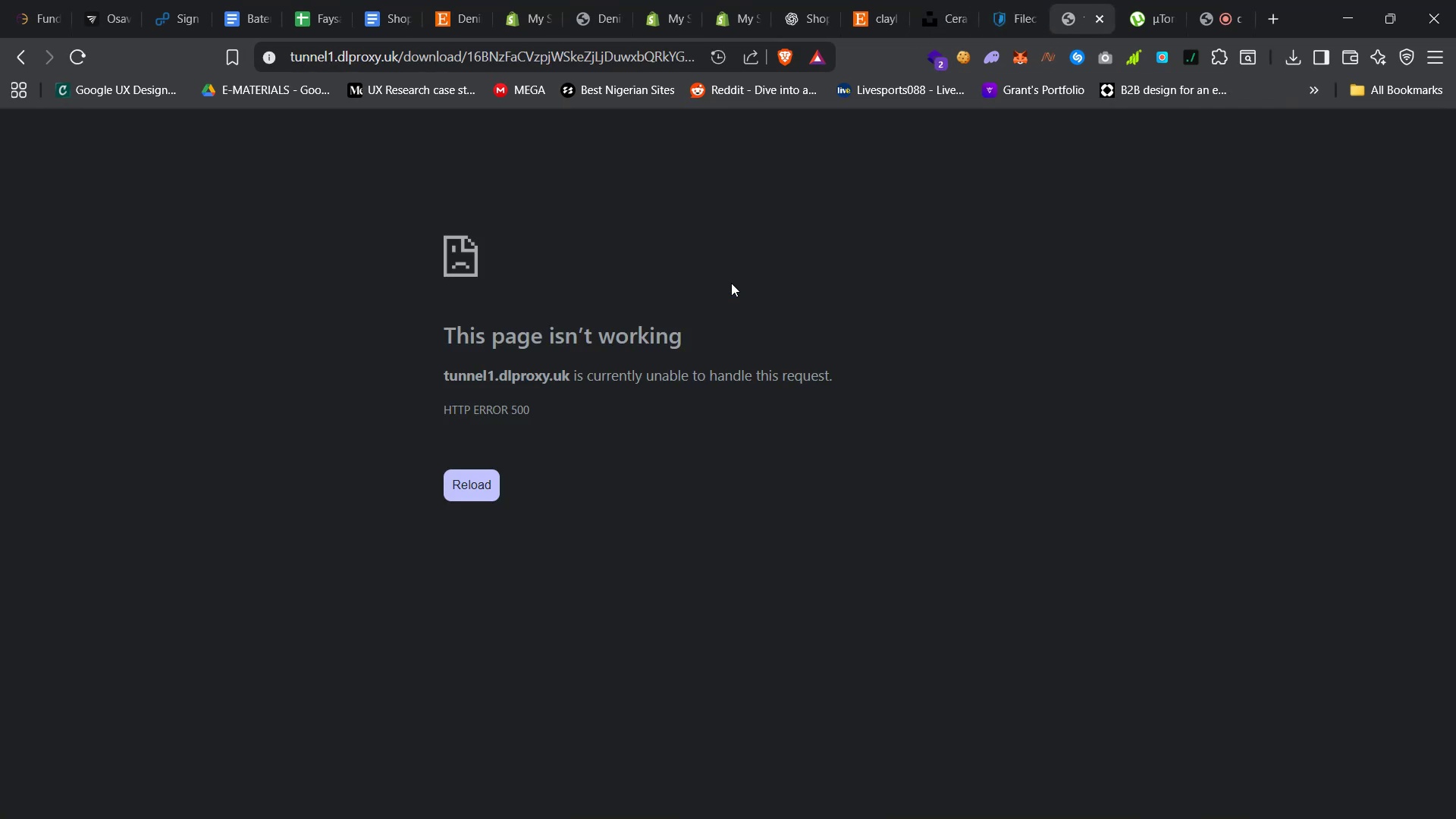 
wait(8.87)
 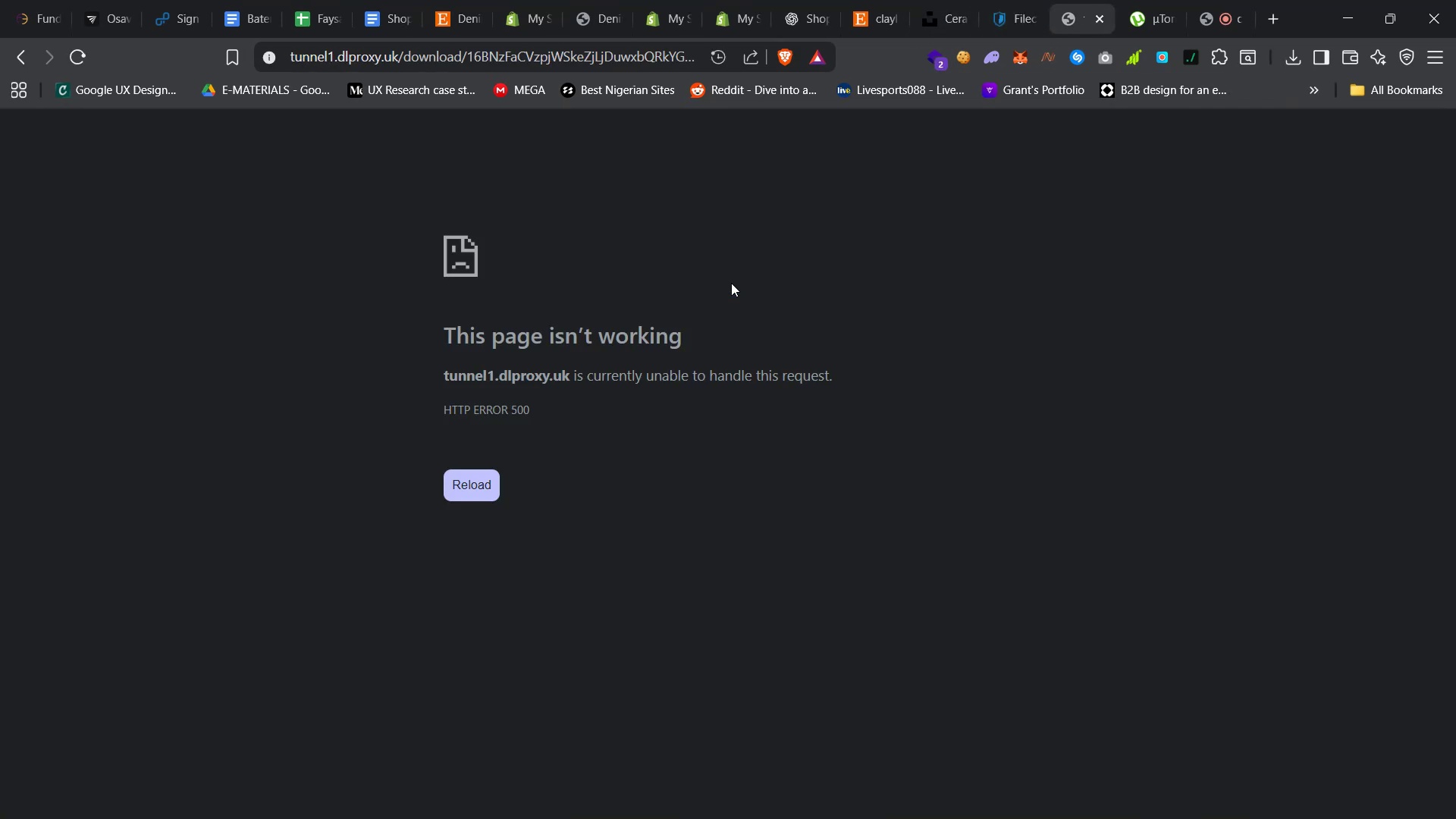 
left_click([1095, 17])
 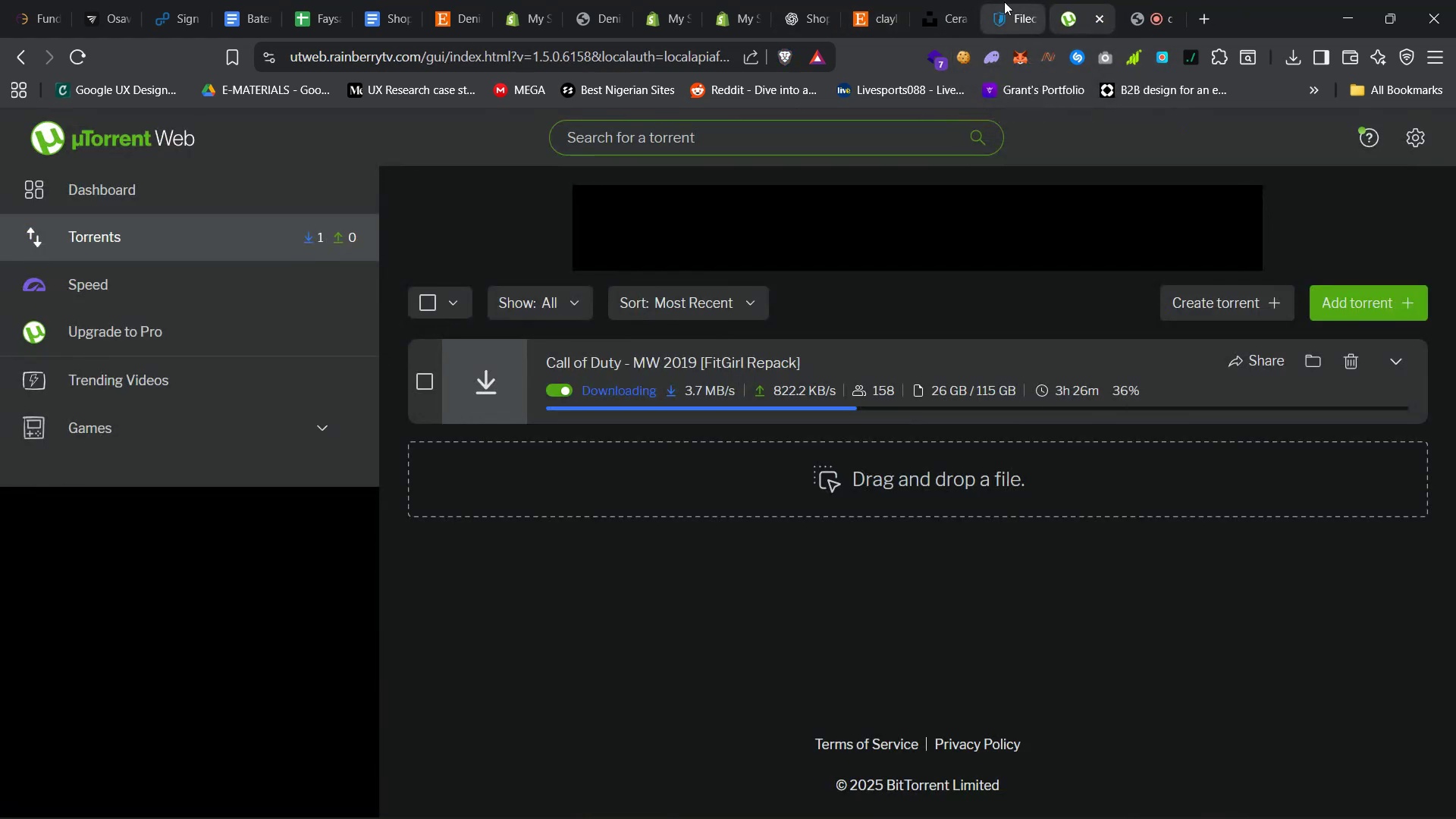 
left_click([1003, 0])
 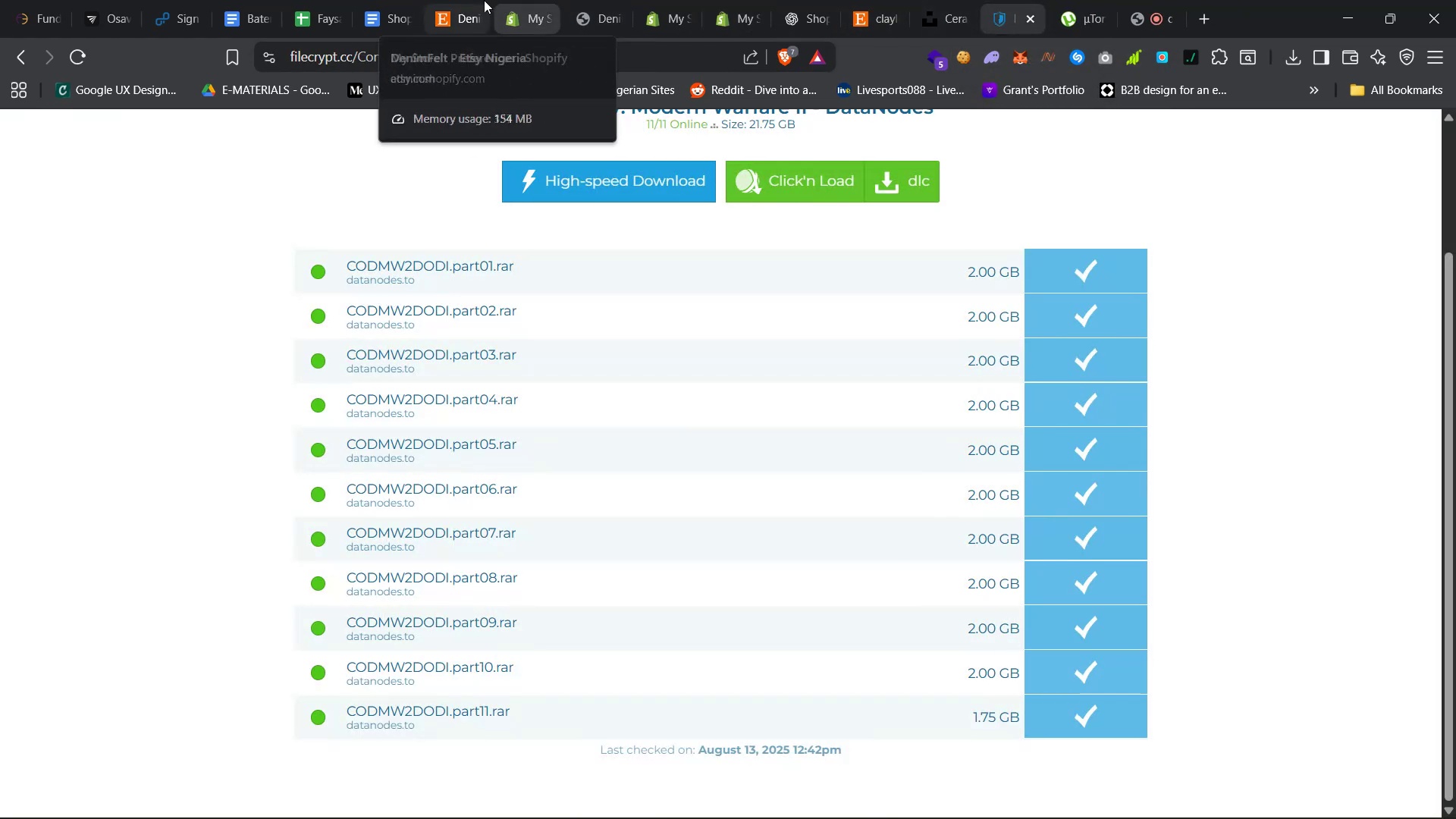 
wait(8.02)
 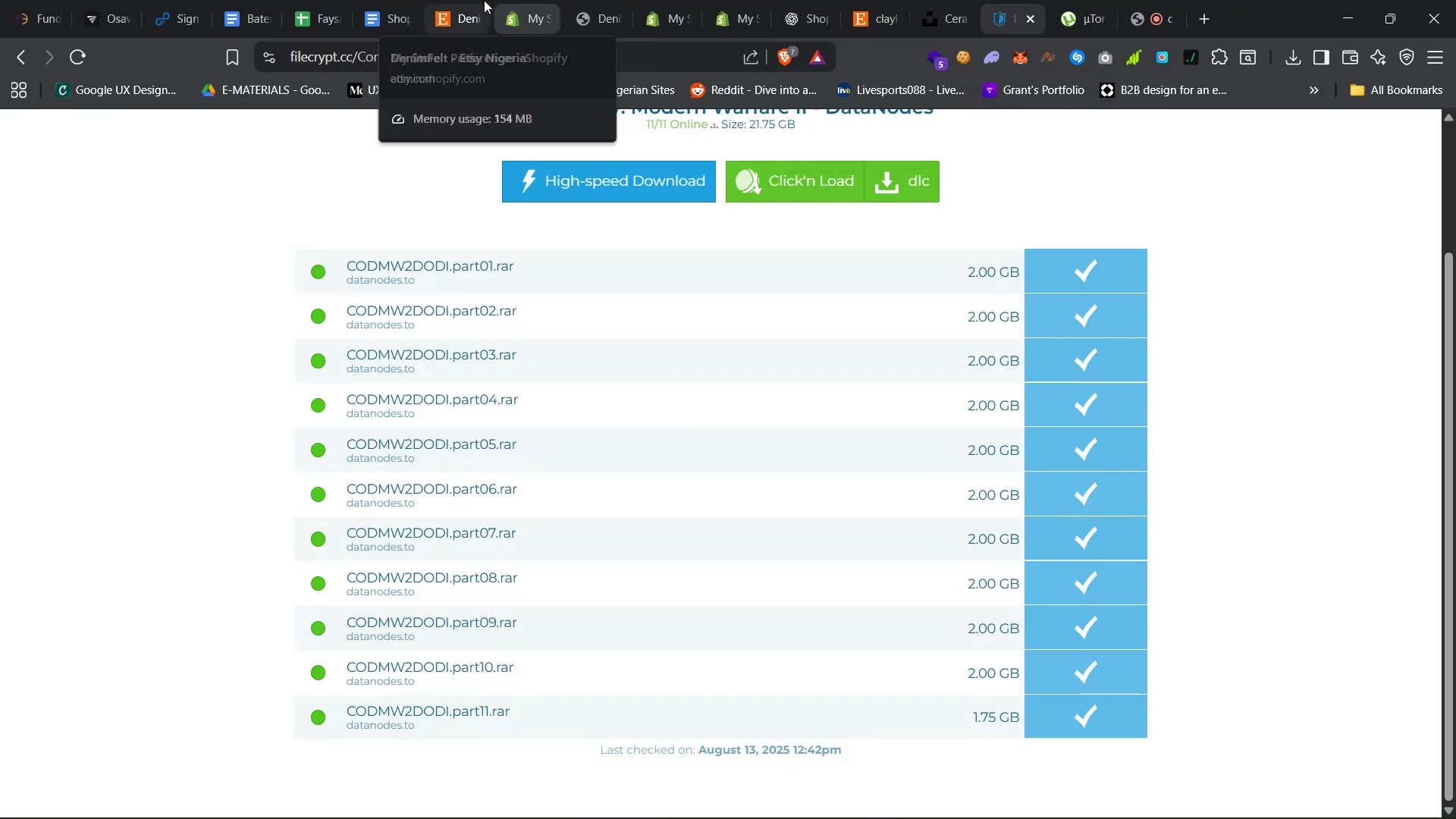 
left_click([979, 0])
 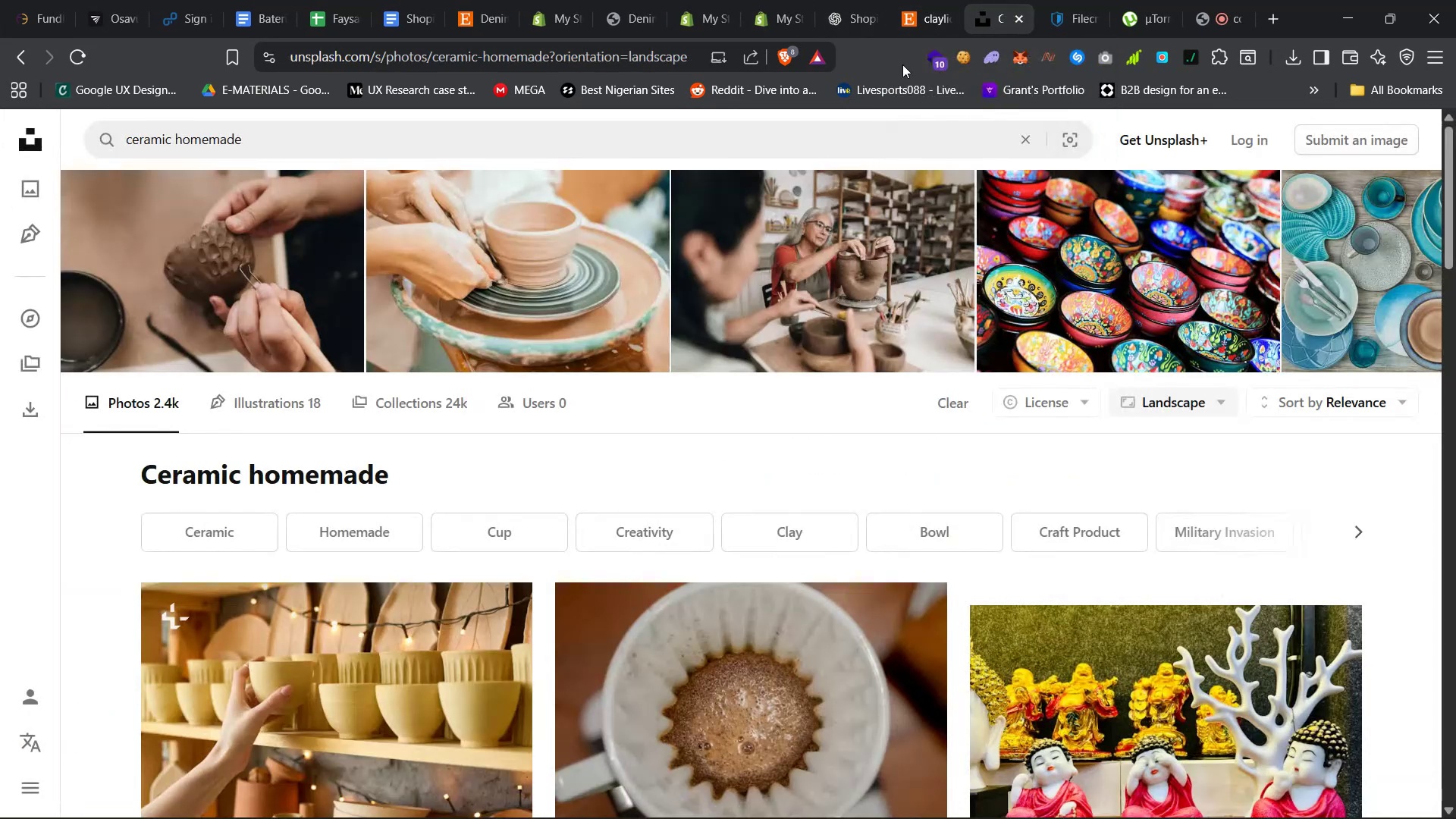 
scroll: coordinate [652, 447], scroll_direction: up, amount: 1.0
 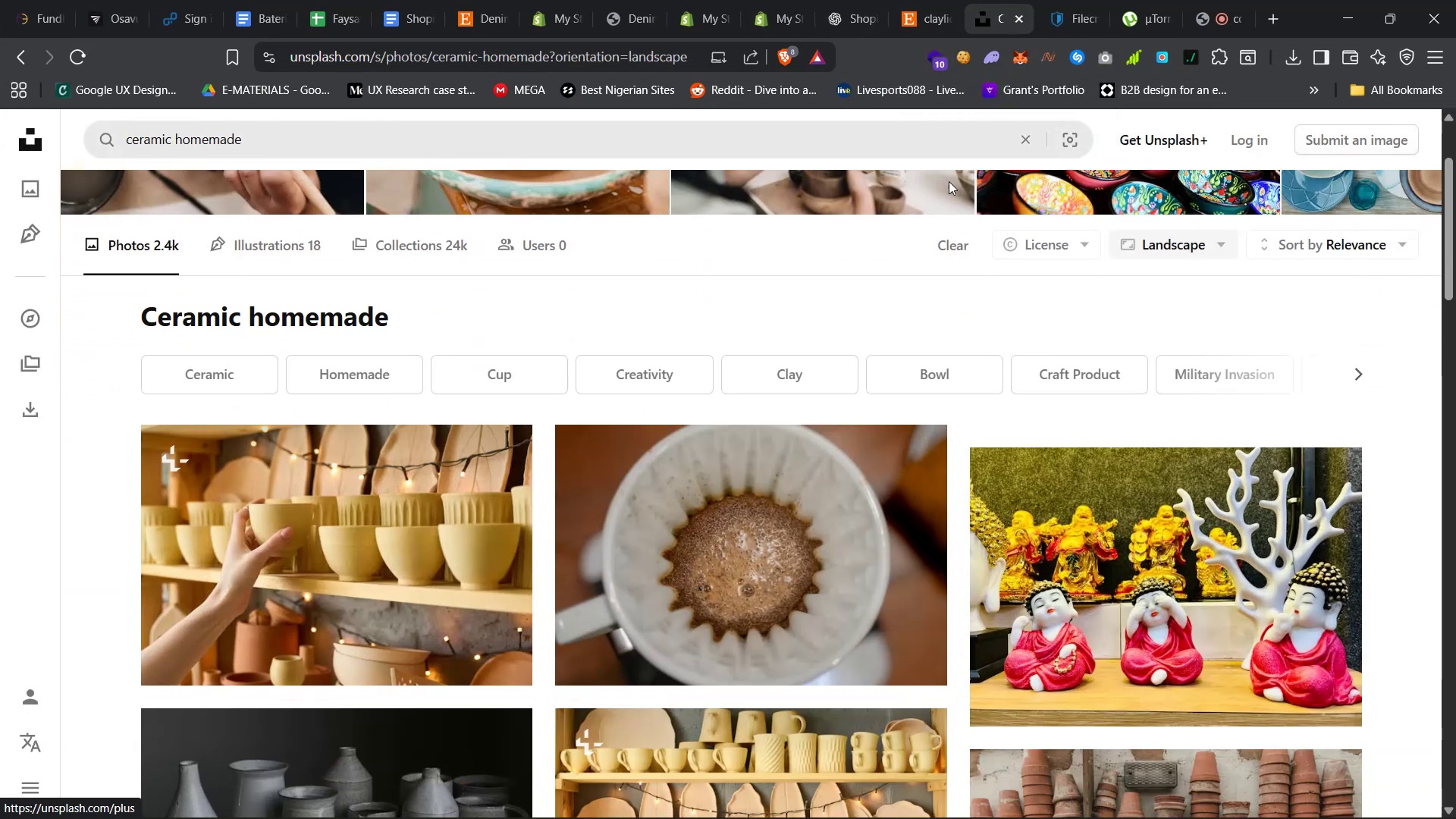 
left_click([1053, 247])
 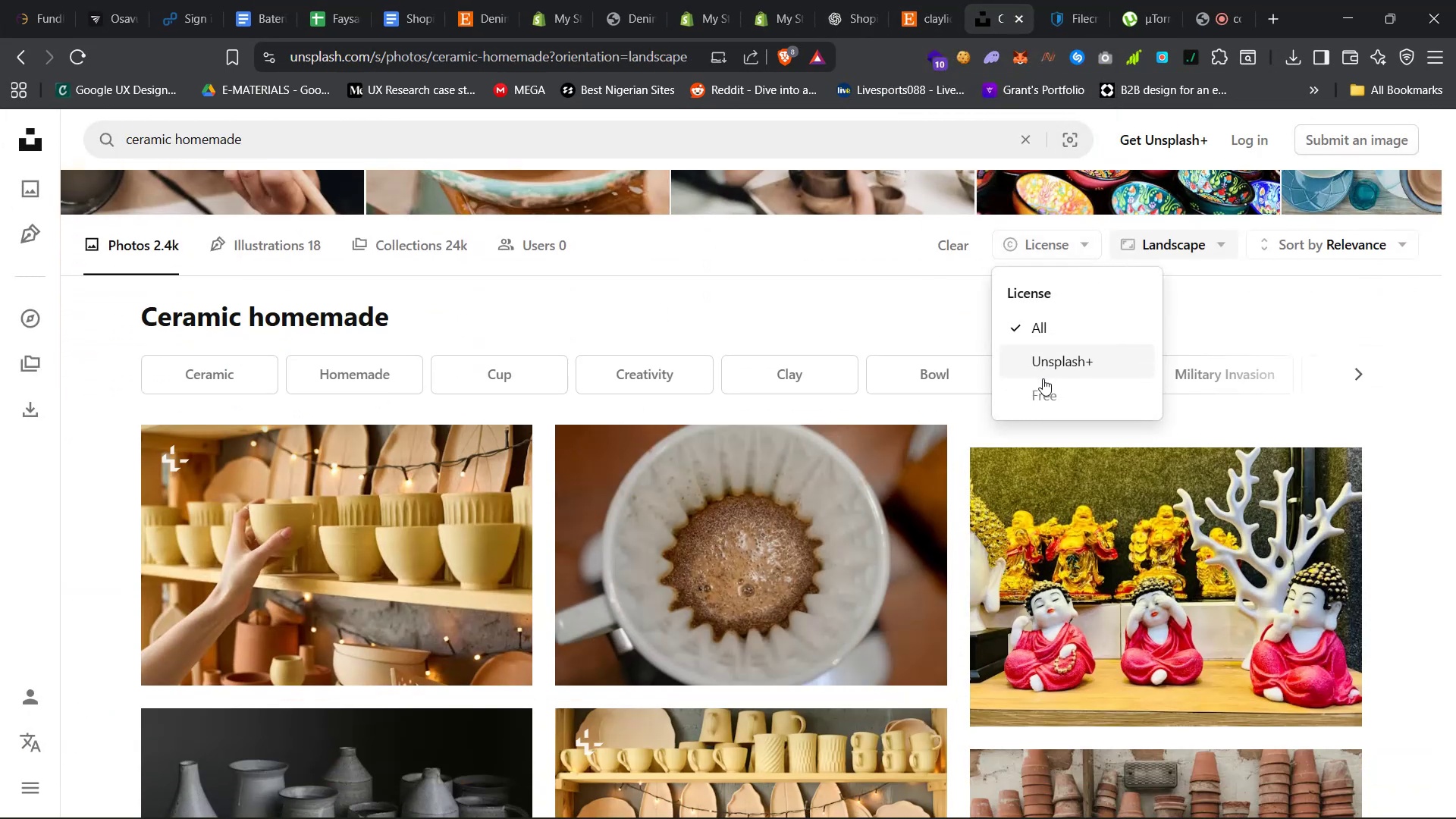 
left_click([1044, 390])
 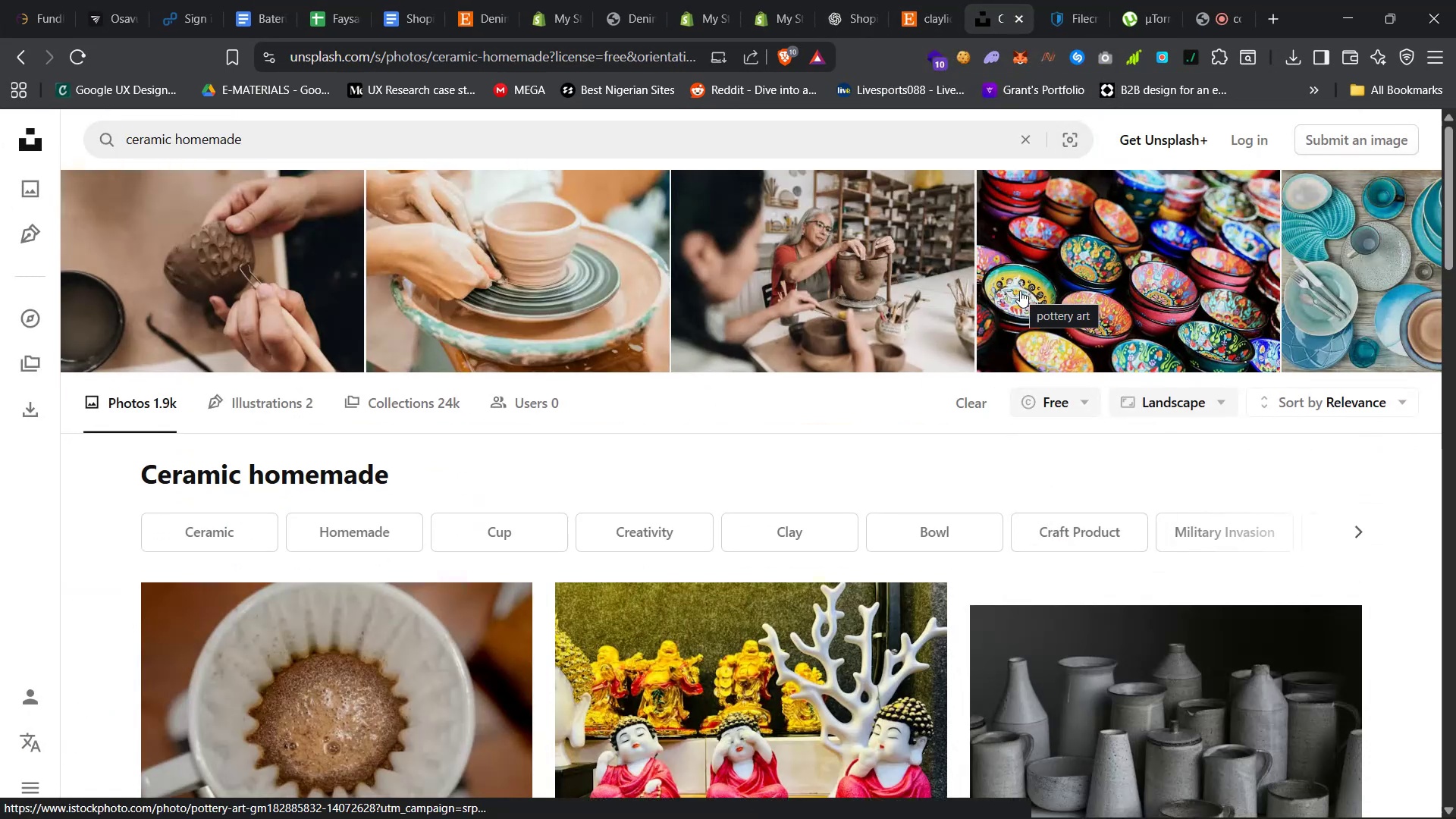 
scroll: coordinate [1018, 289], scroll_direction: down, amount: 19.0
 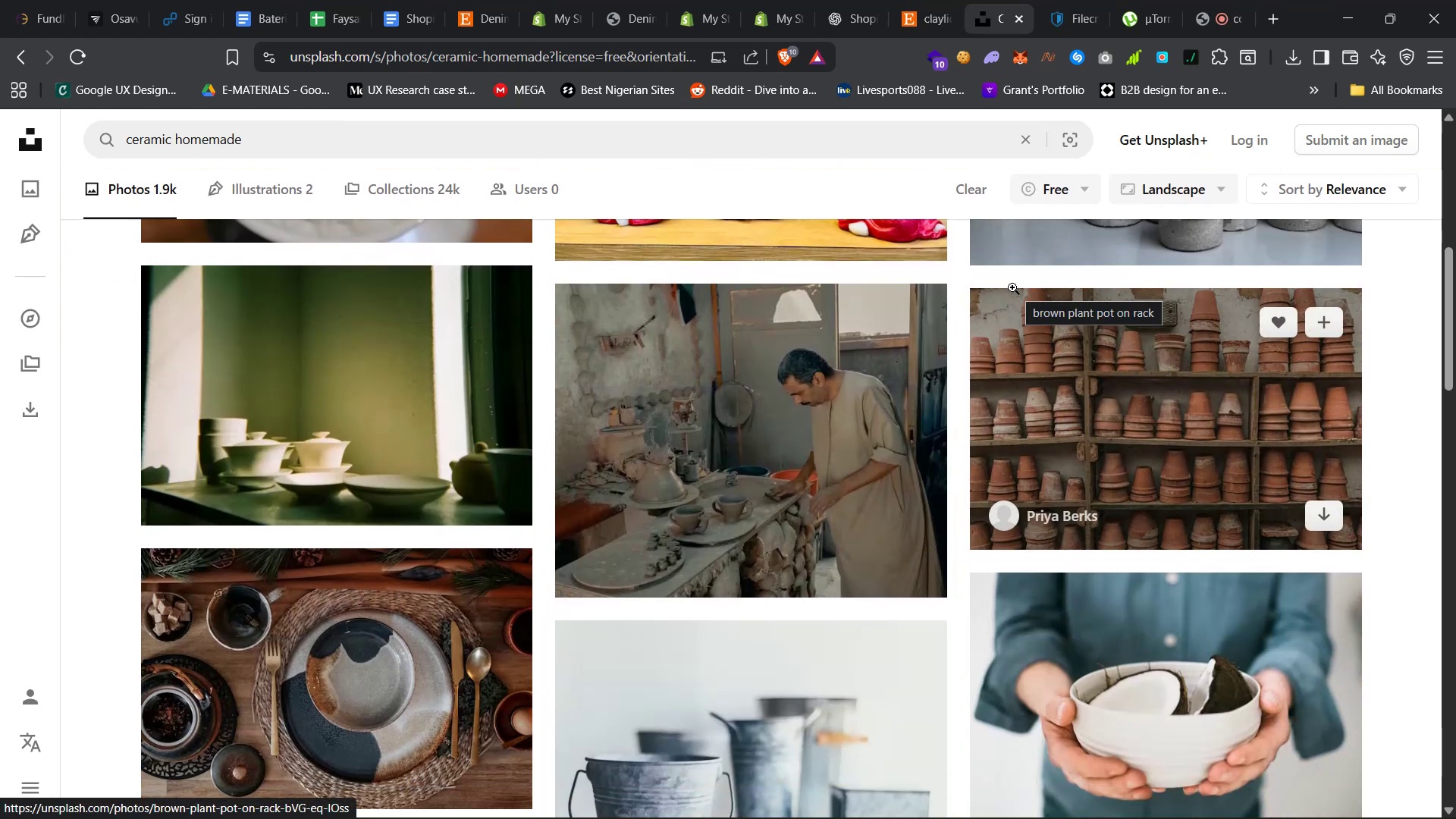 
scroll: coordinate [1007, 287], scroll_direction: up, amount: 9.0
 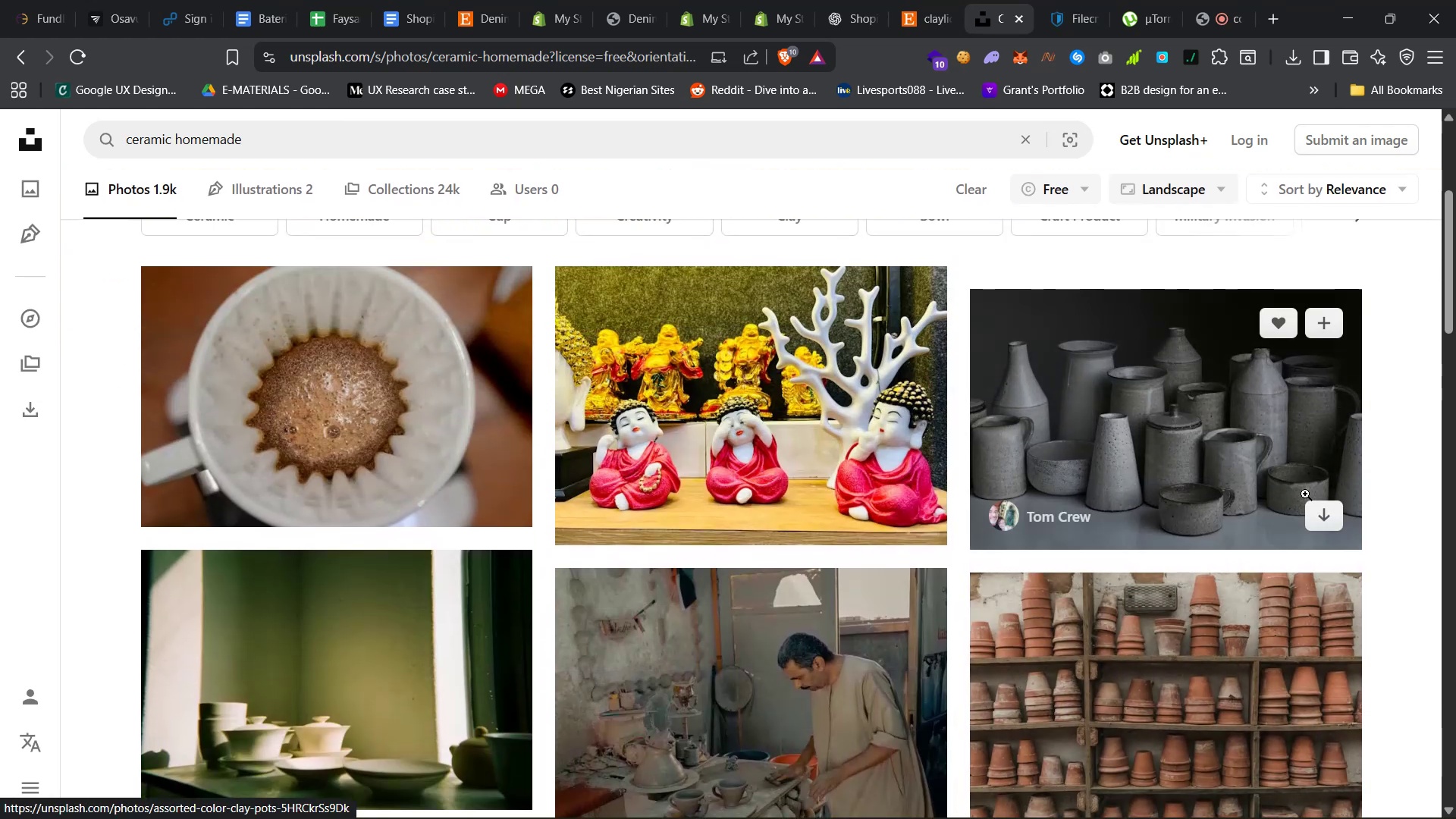 
left_click([1324, 511])
 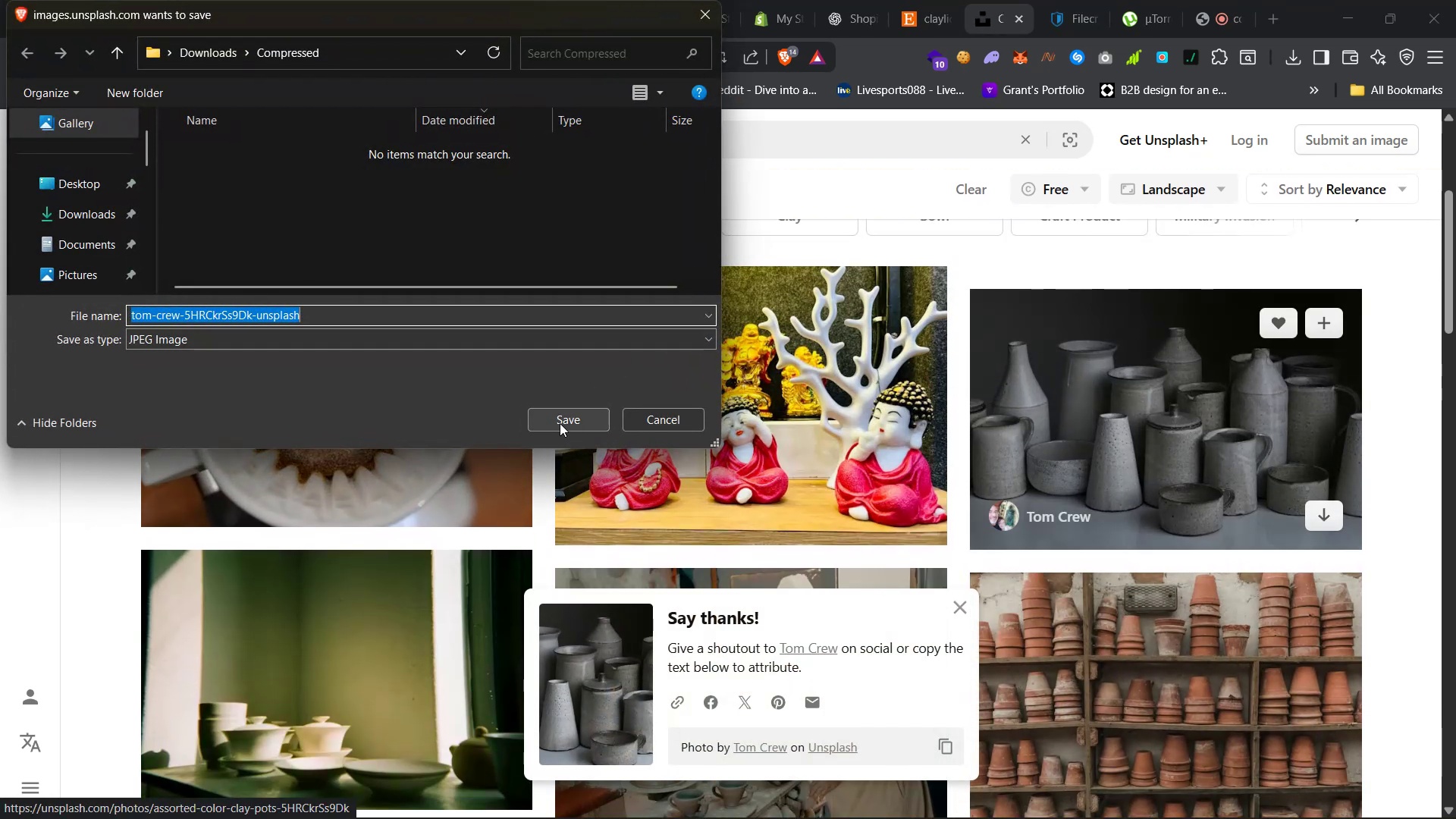 
left_click([100, 225])
 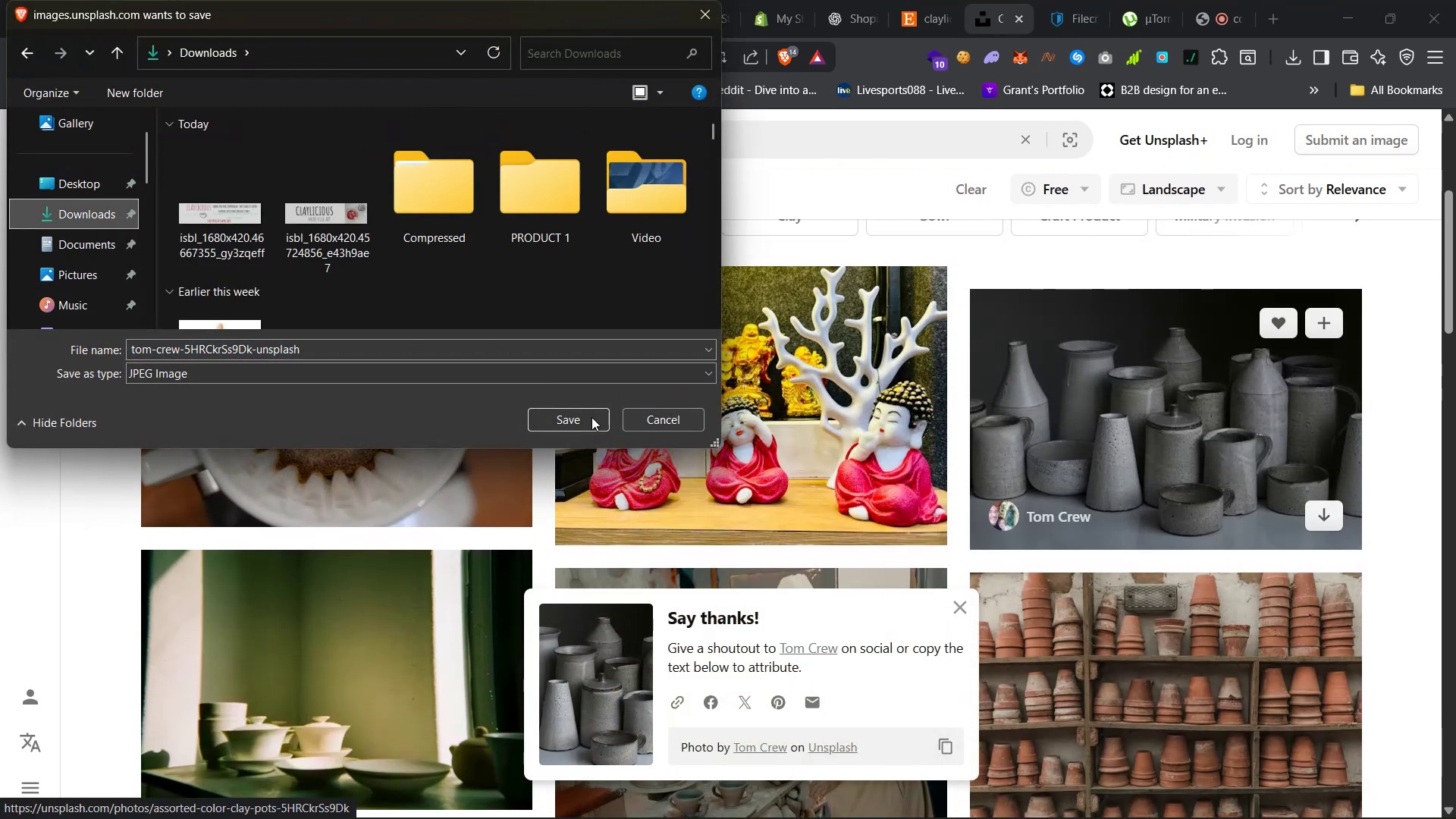 
left_click([583, 417])
 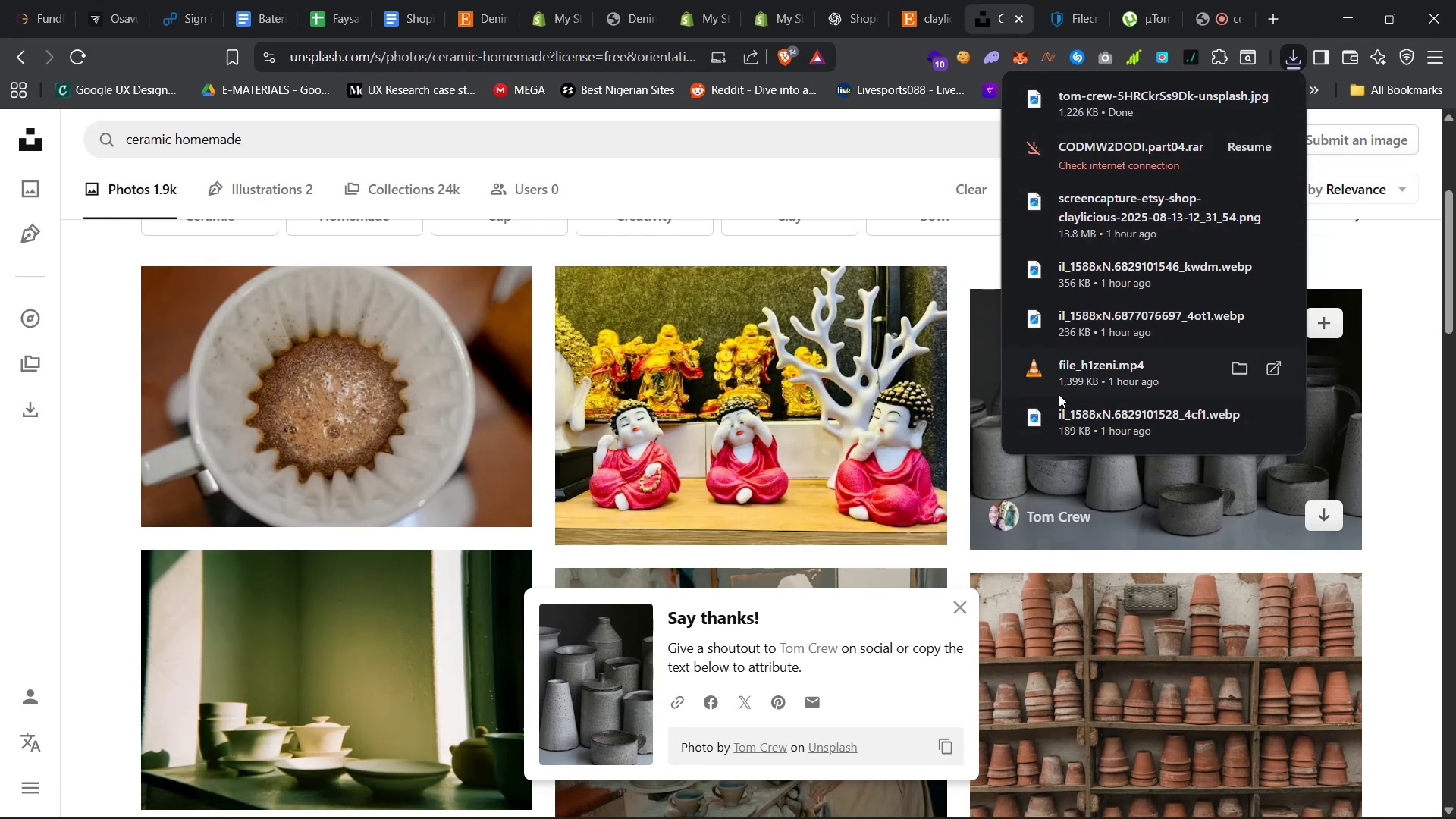 
wait(7.75)
 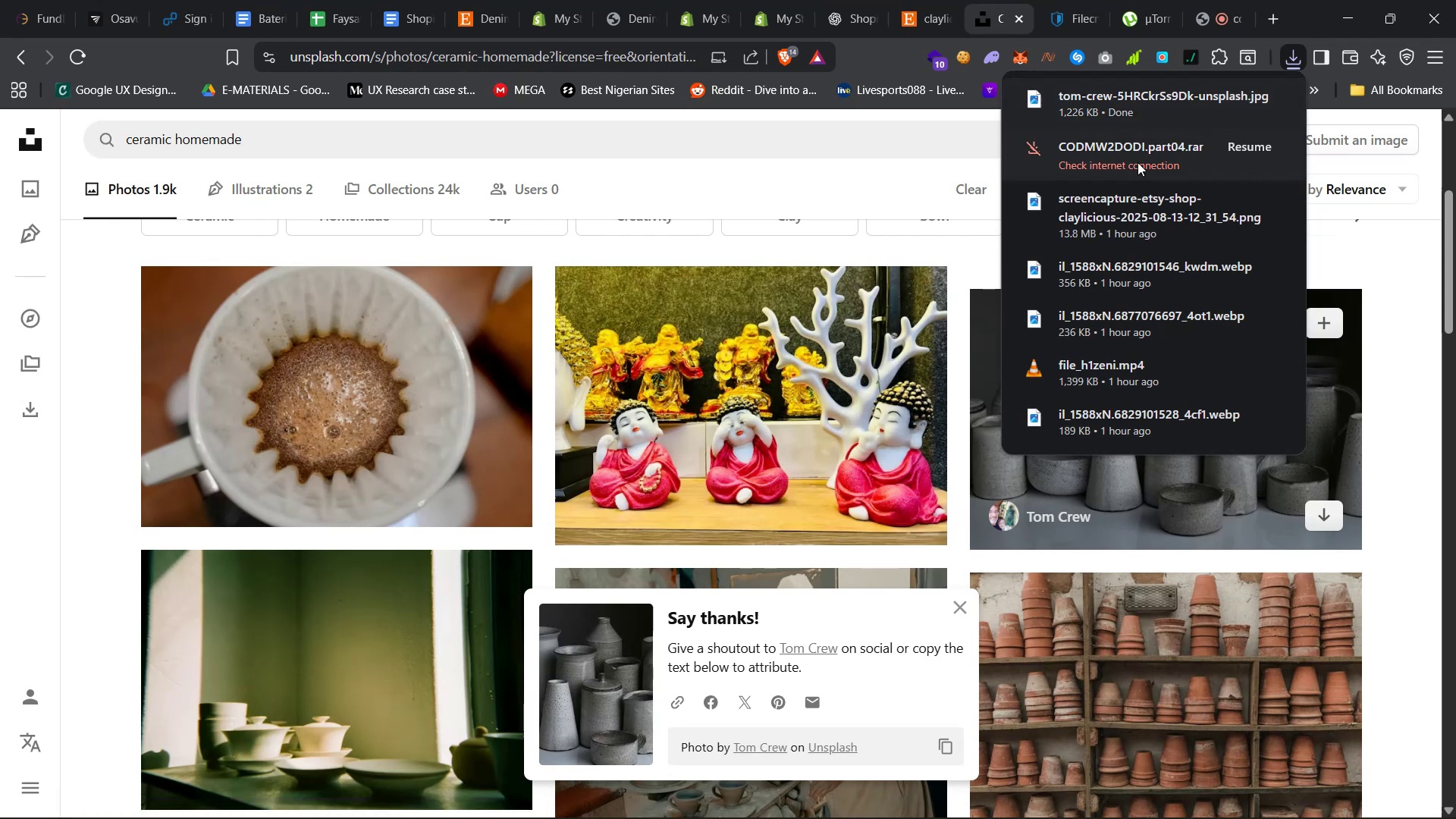 
left_click([773, 177])
 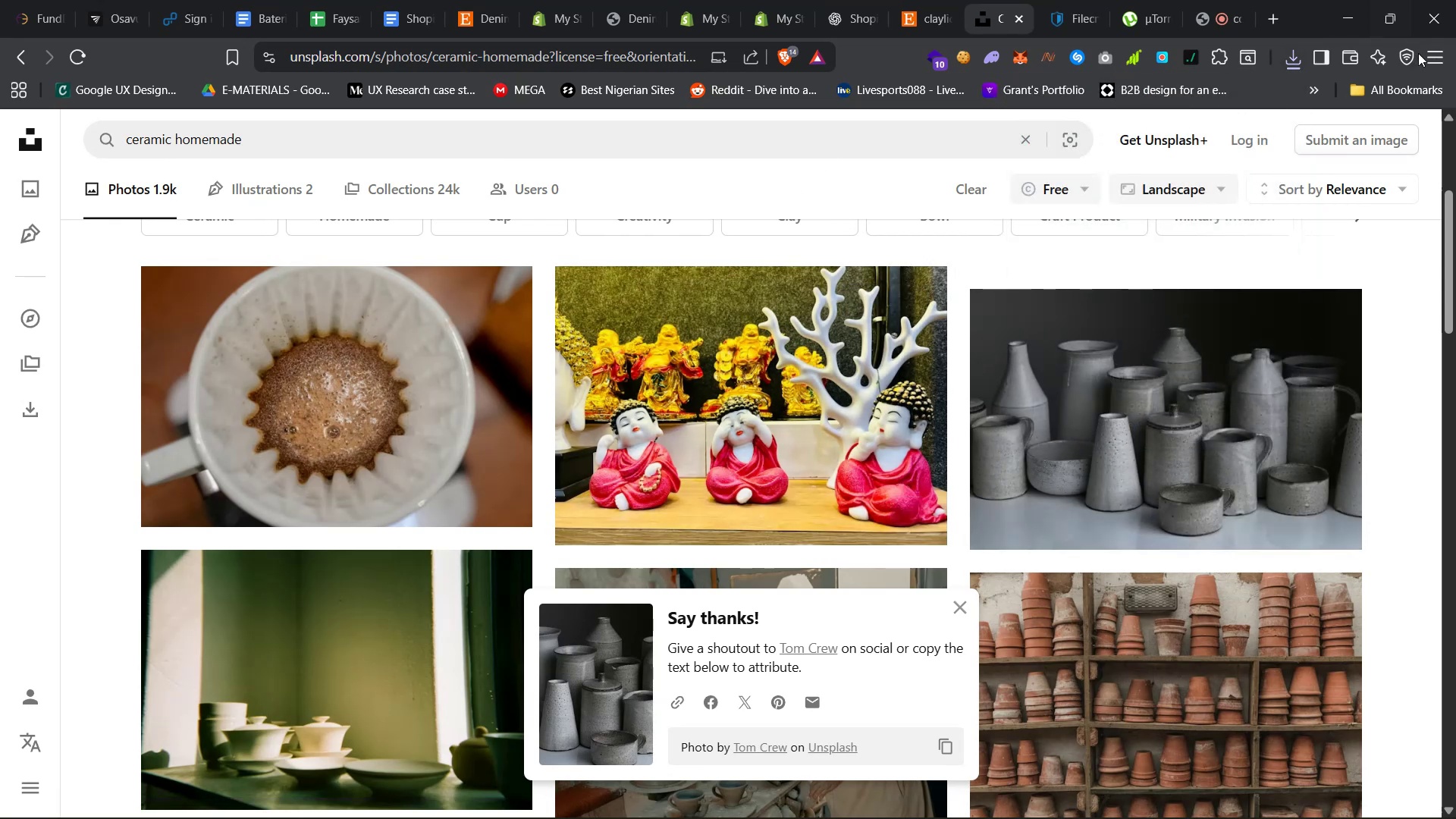 
left_click([1423, 57])
 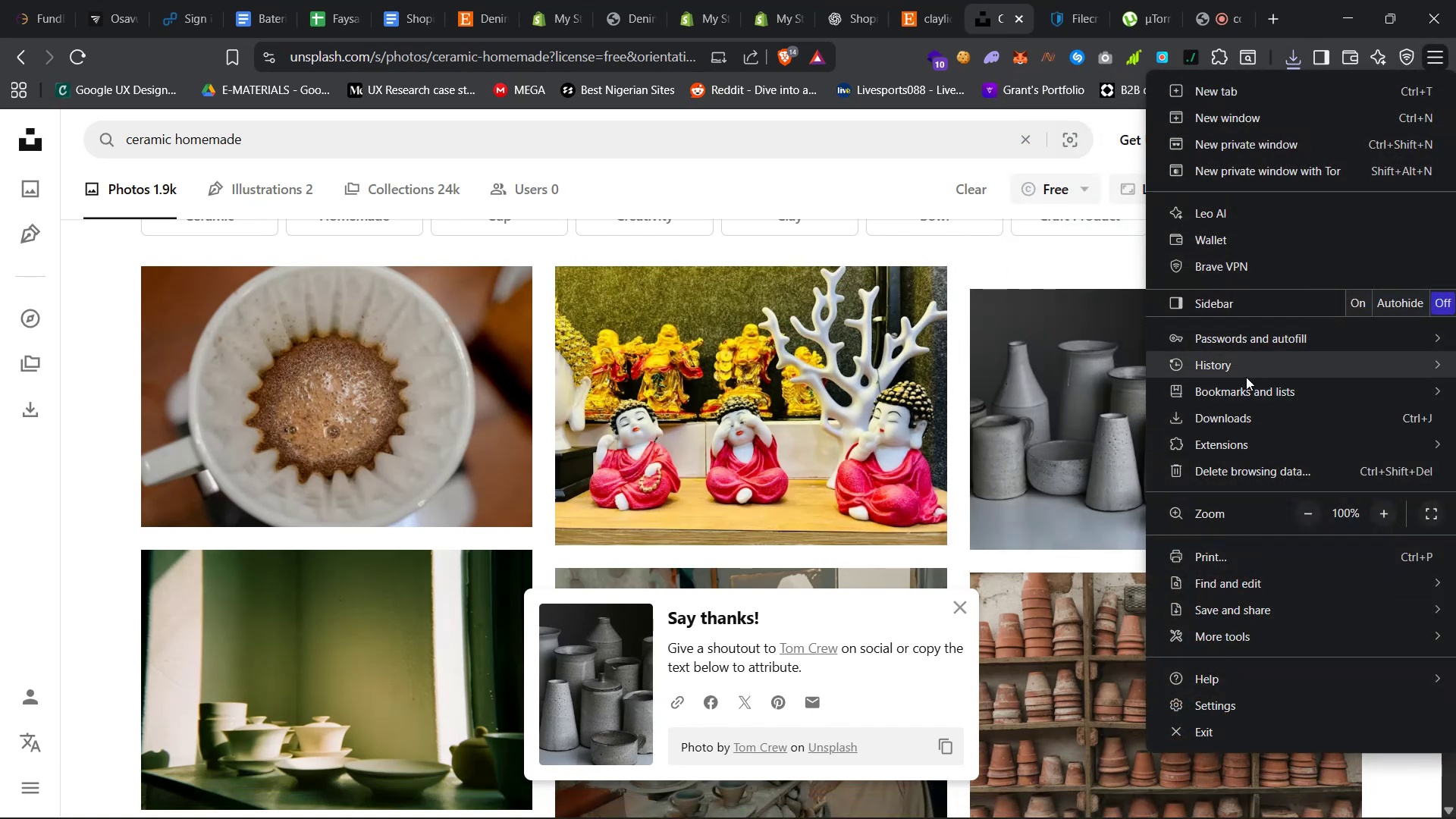 
left_click([1234, 412])
 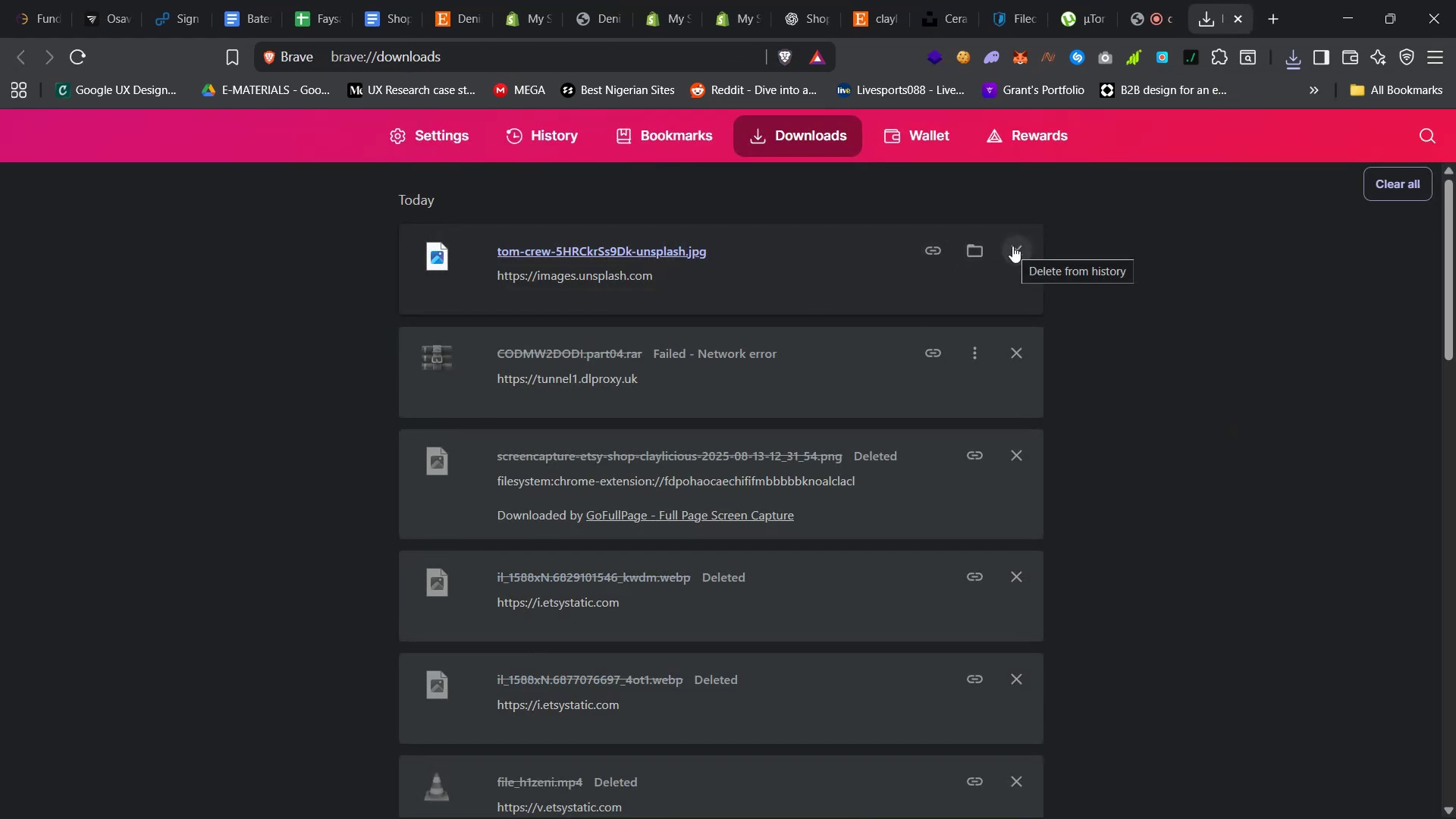 
left_click([1012, 246])
 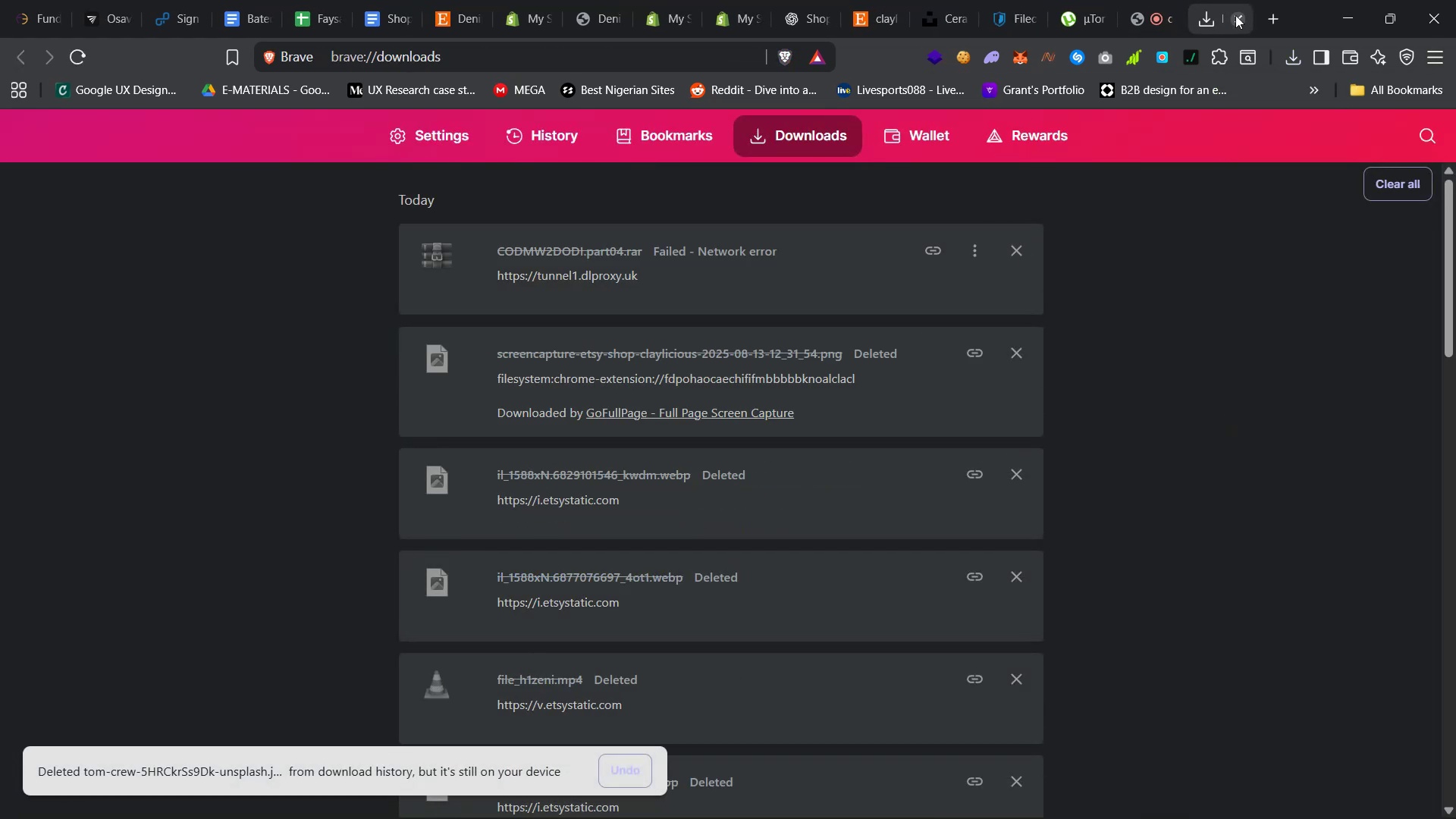 
left_click([1235, 15])
 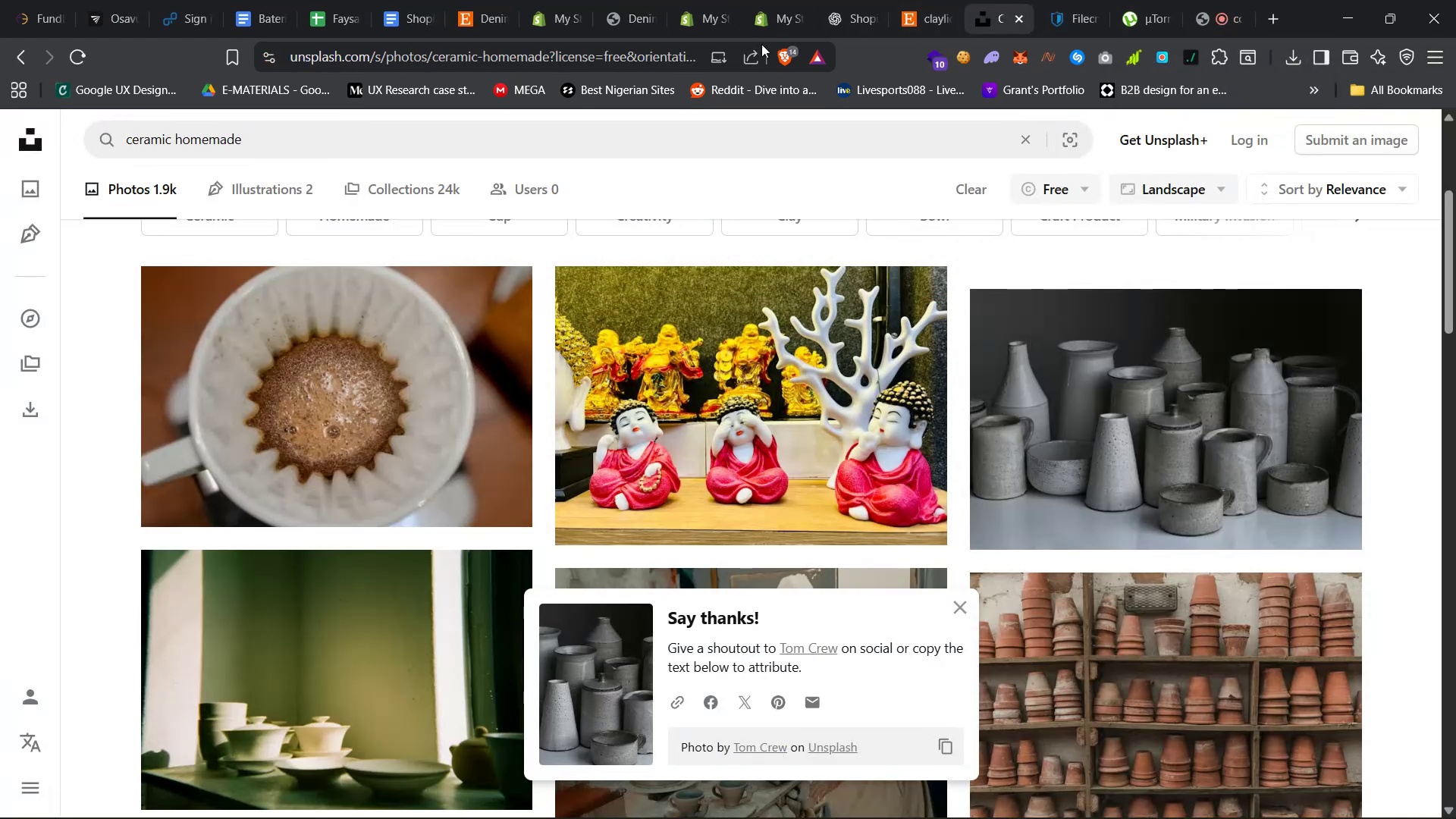 
left_click([777, 0])
 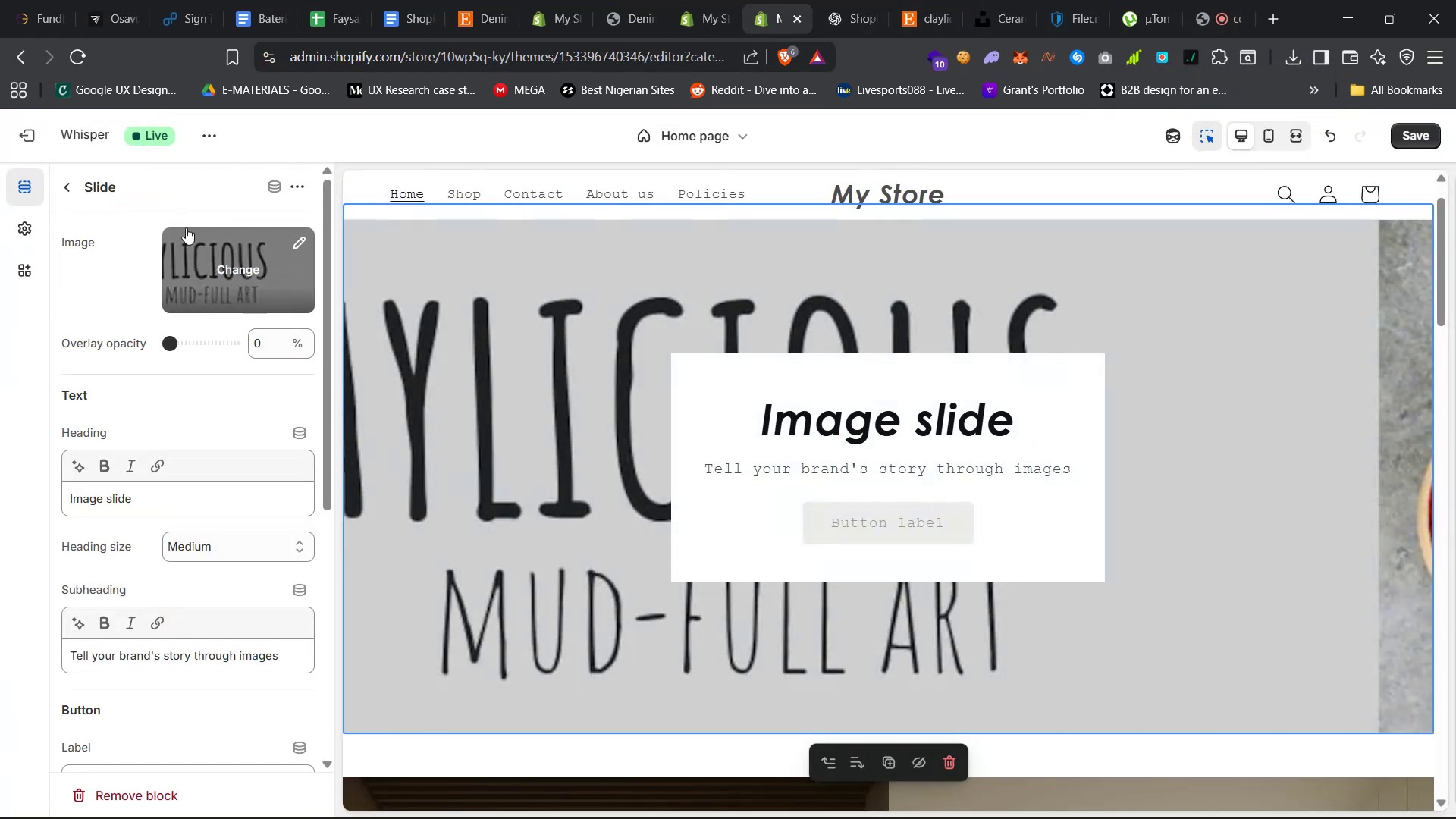 
left_click([70, 189])
 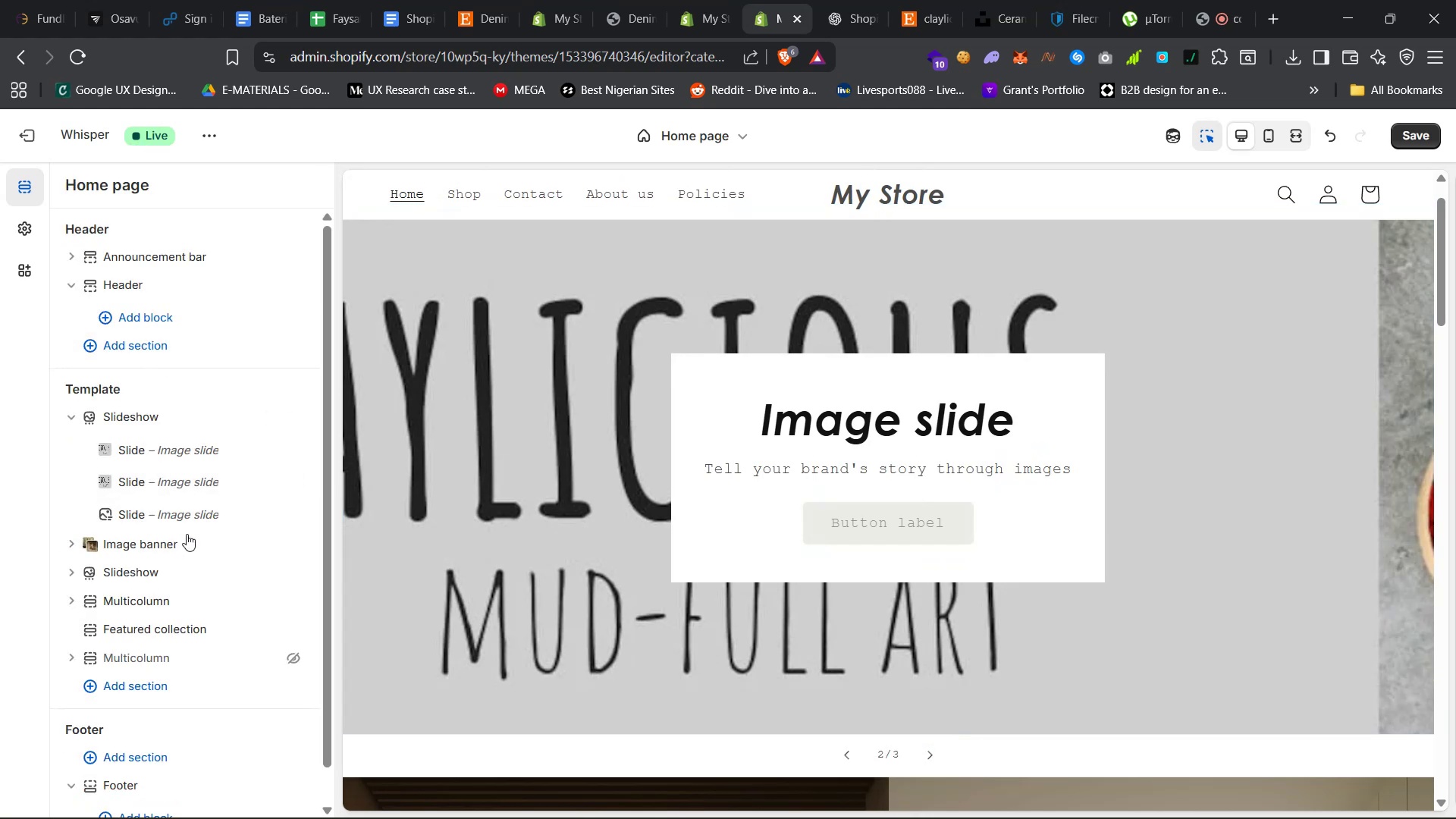 
left_click([177, 515])
 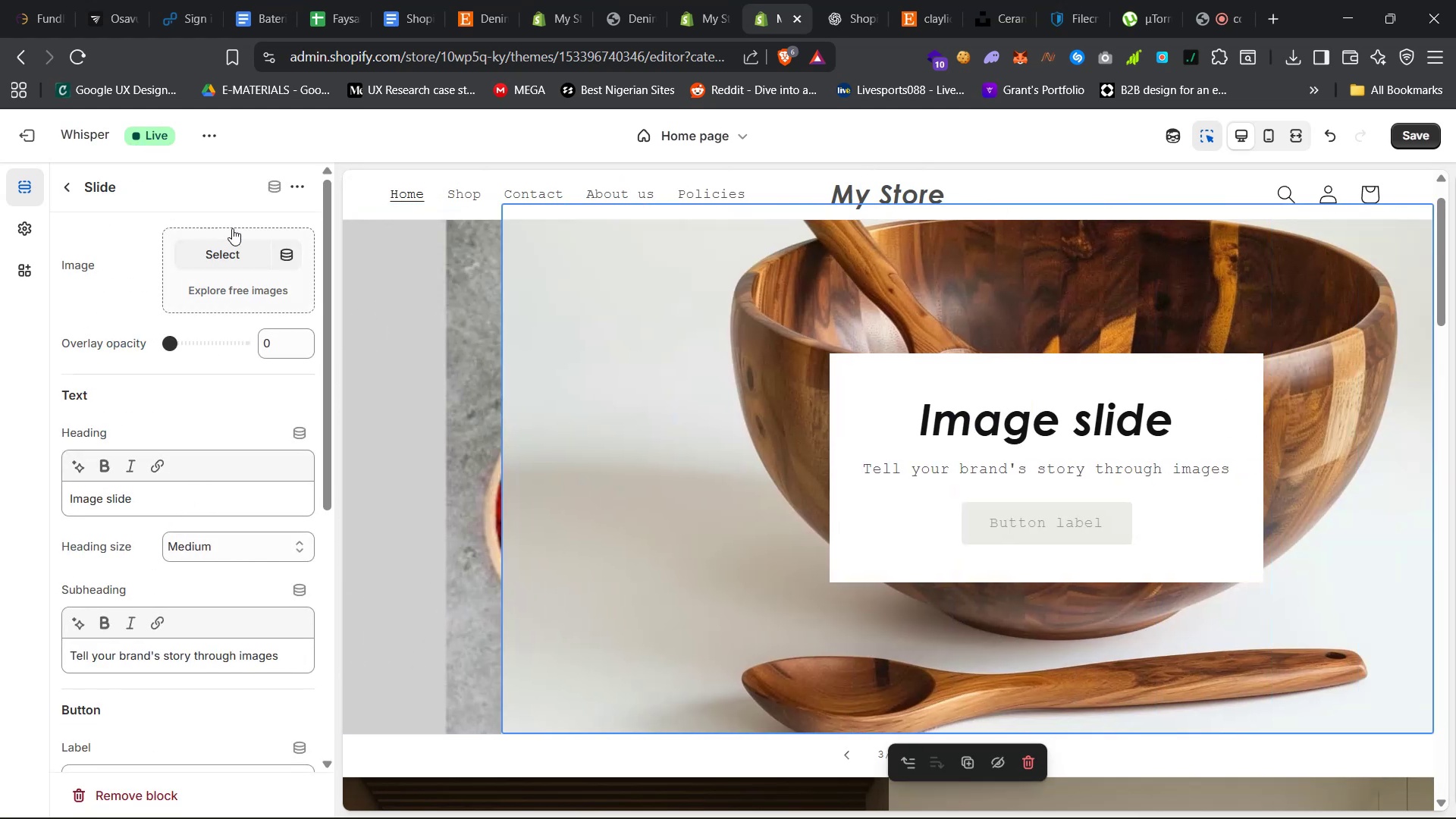 
left_click([222, 255])
 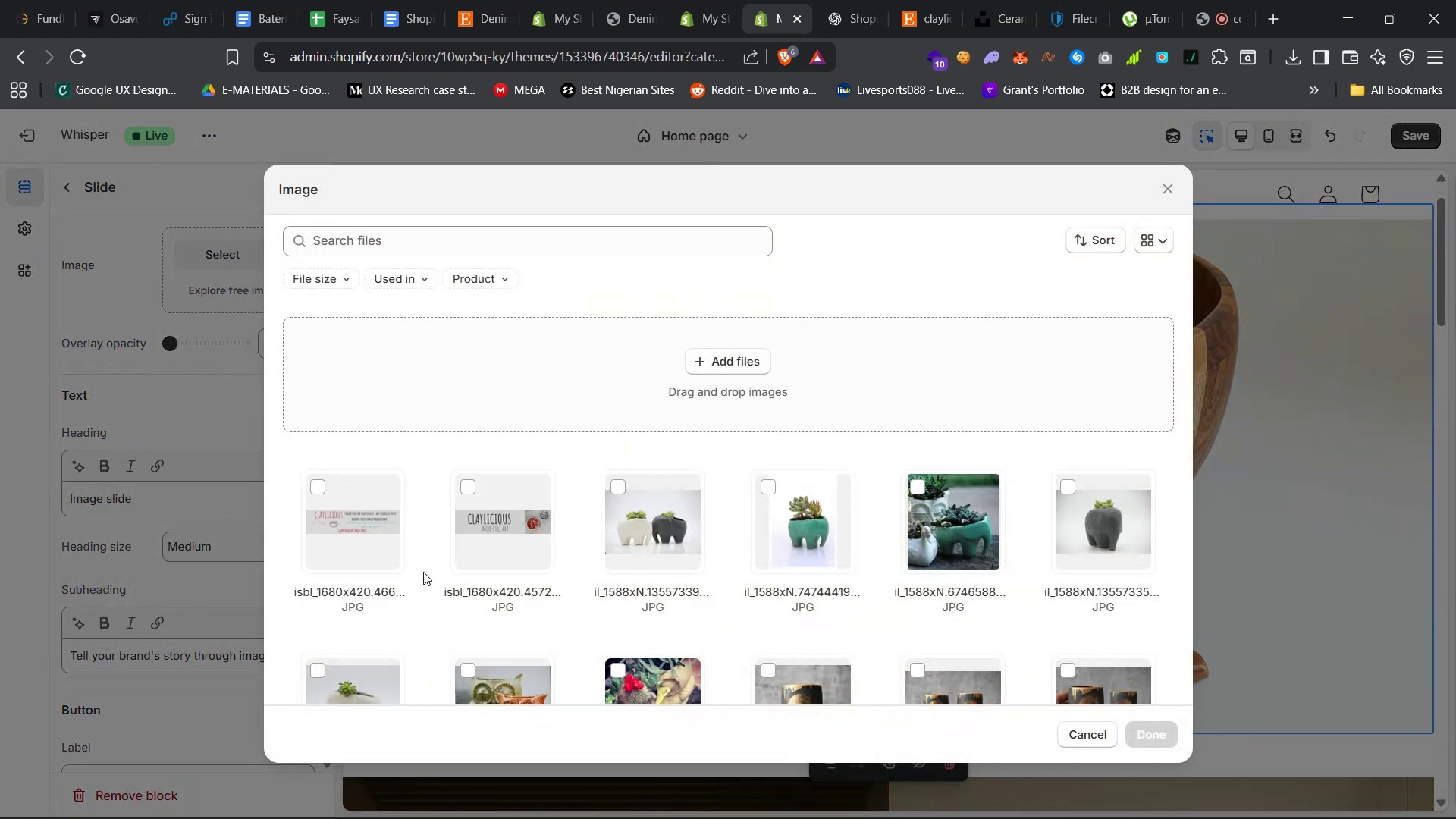 
left_click([704, 352])
 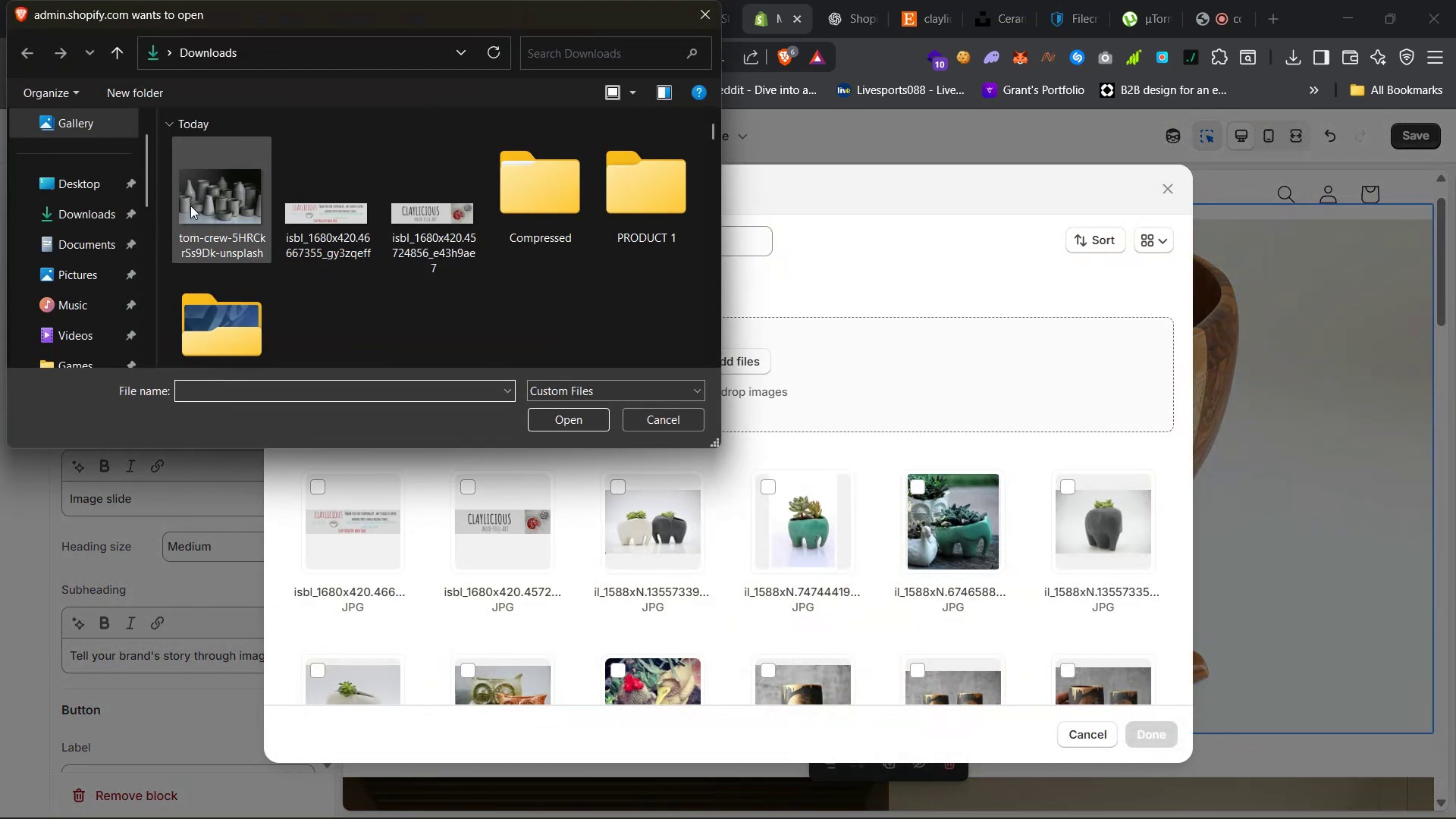 
left_click([224, 192])
 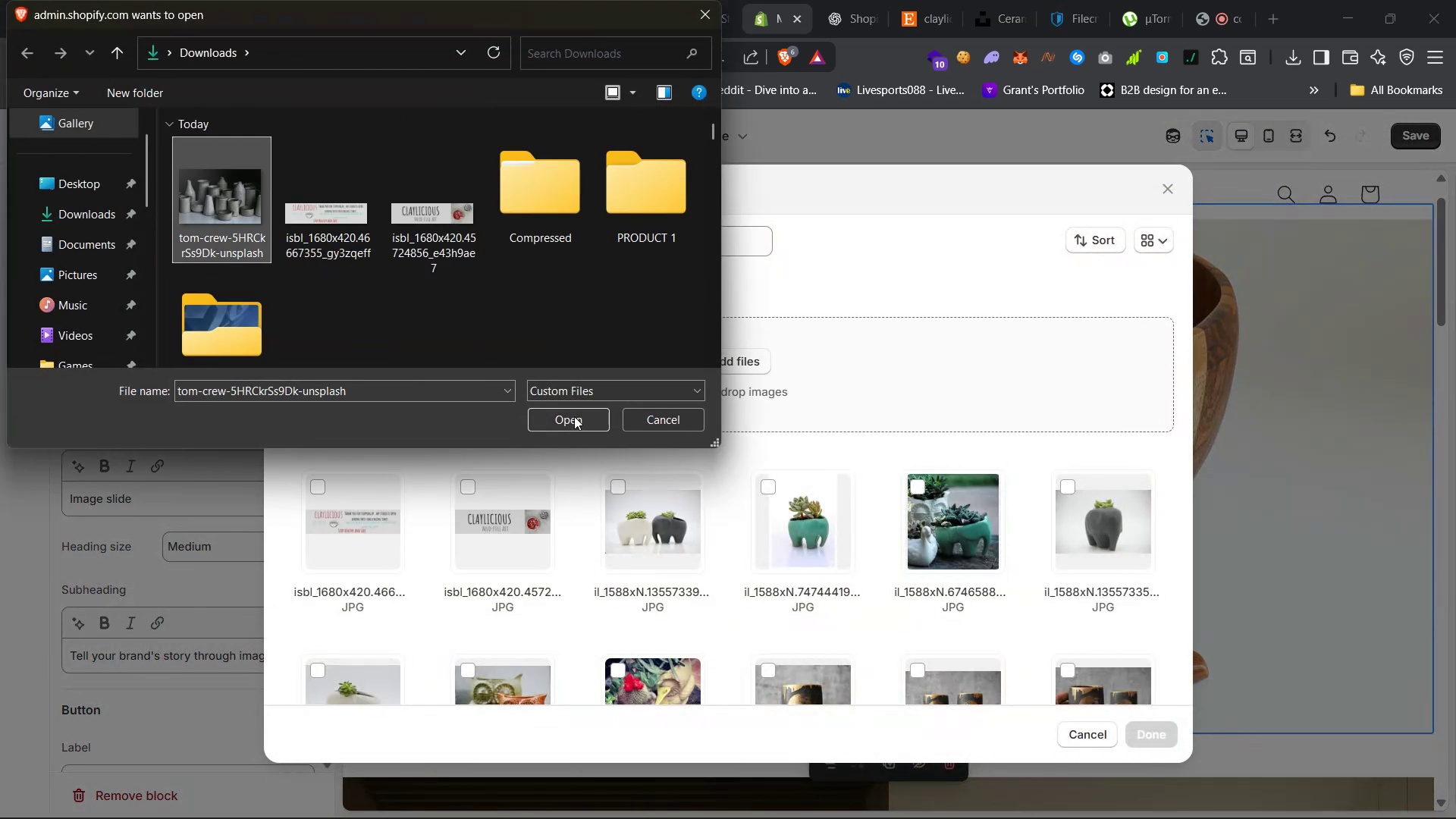 
left_click([574, 412])
 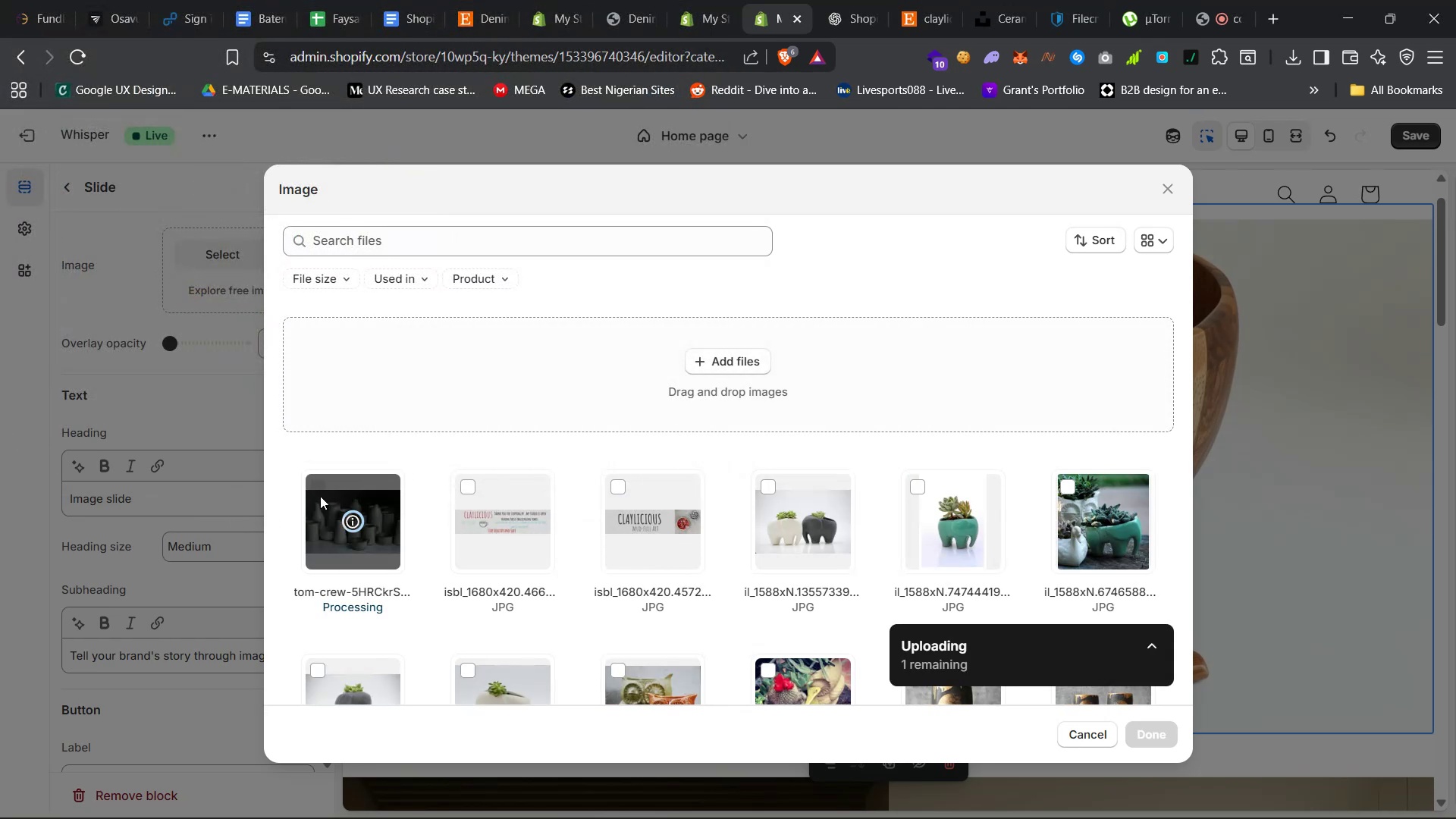 
wait(6.3)
 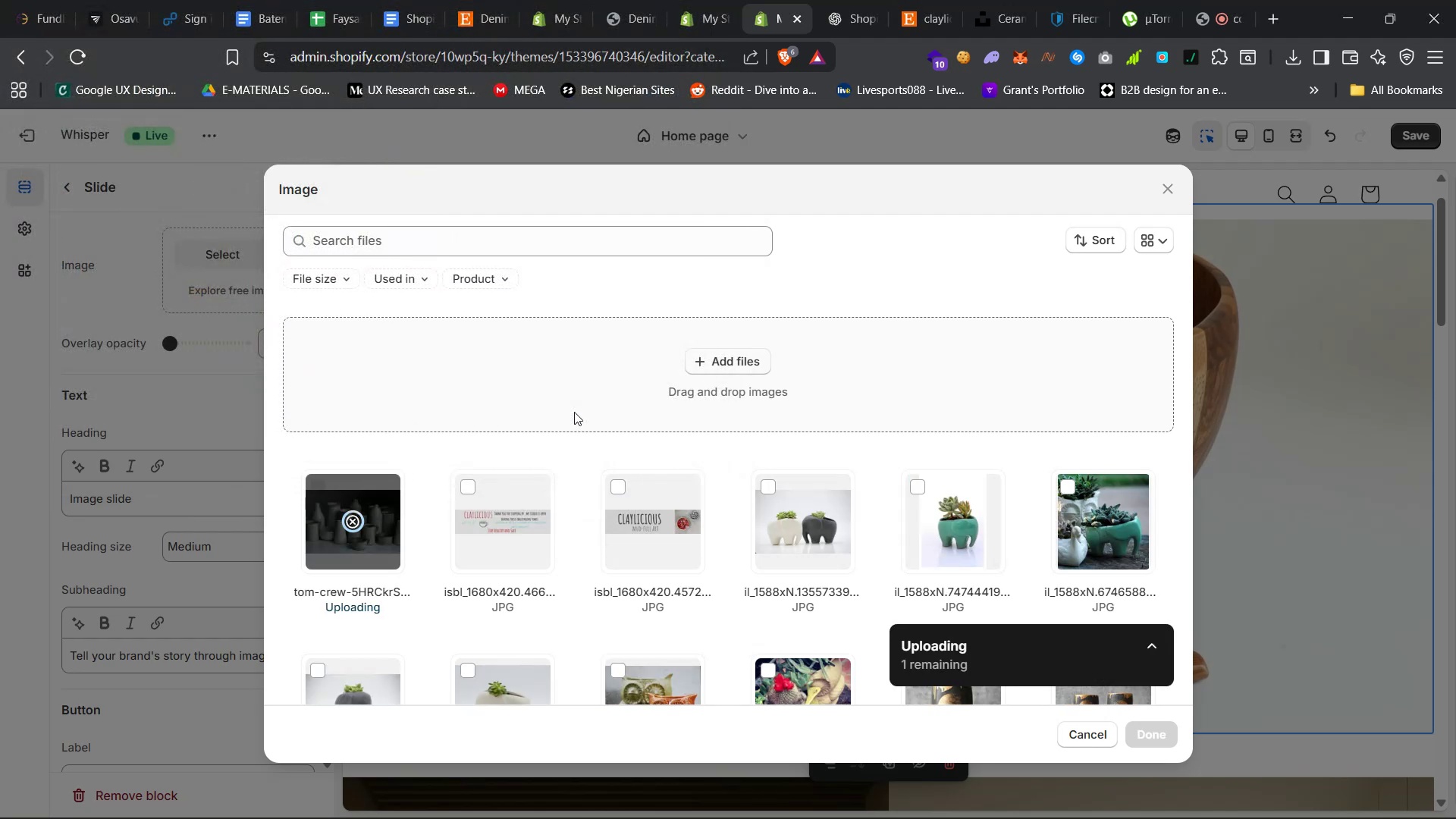 
double_click([321, 496])
 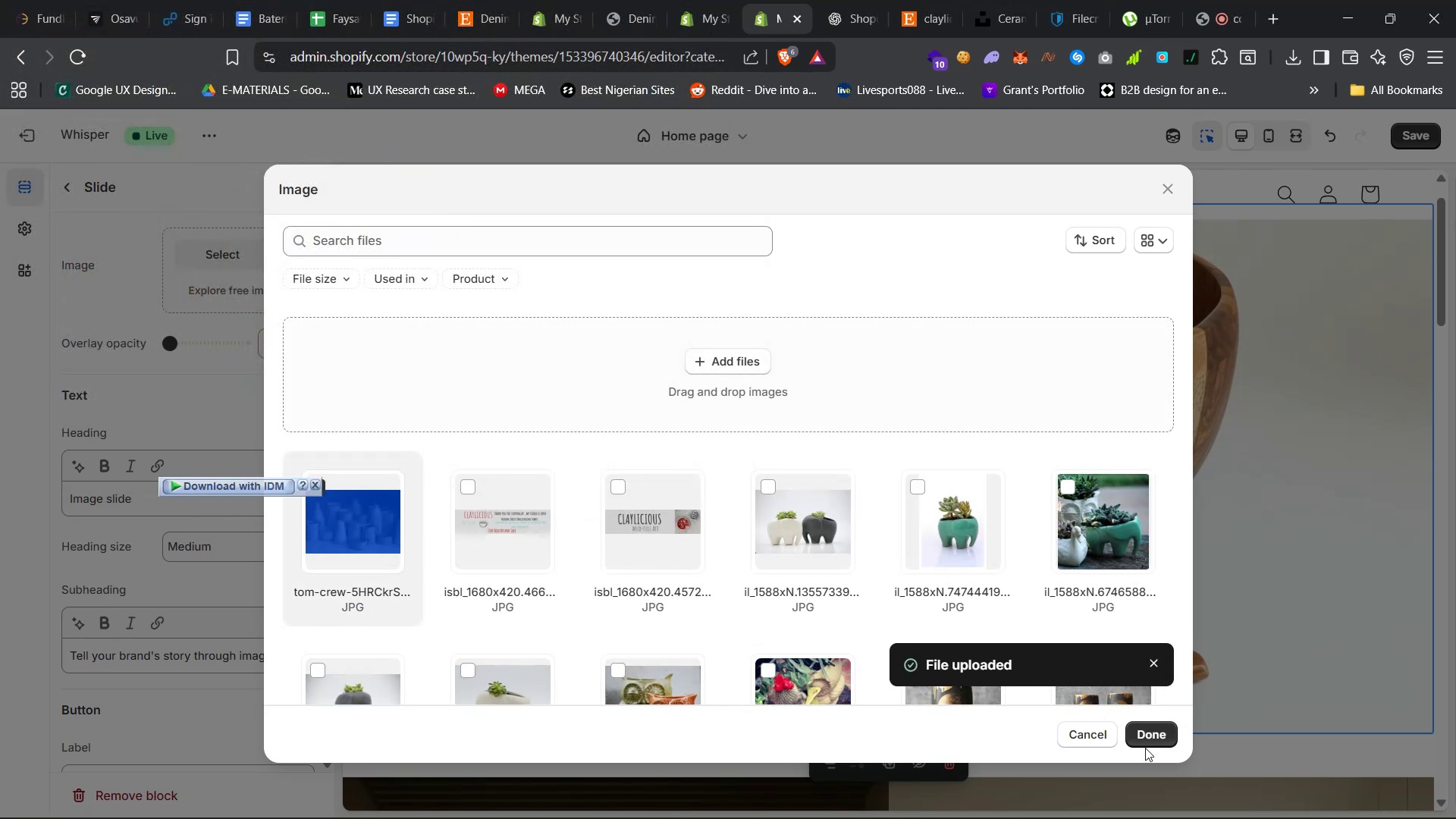 
left_click([1146, 736])
 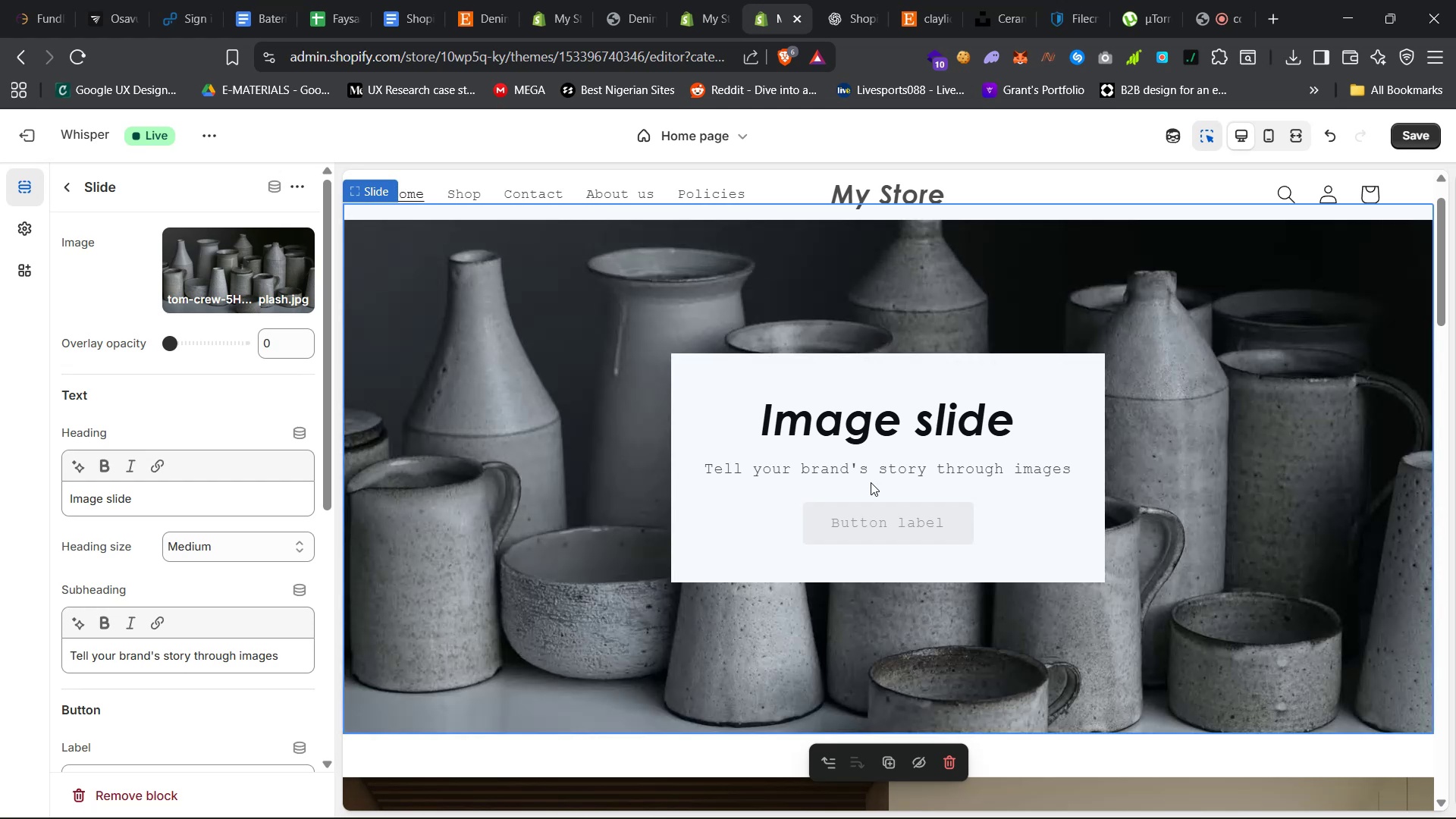 
wait(14.97)
 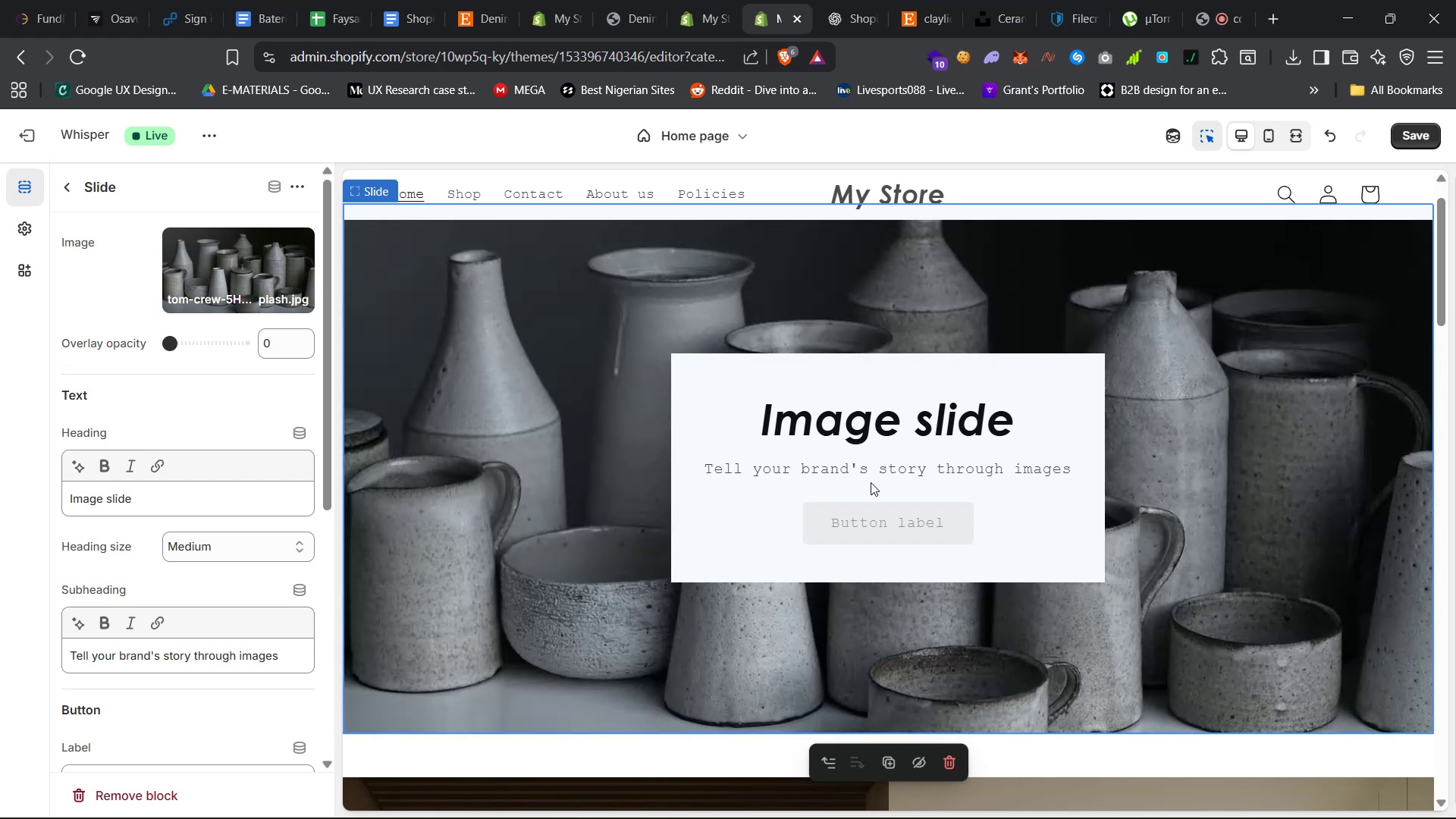 
left_click([77, 177])
 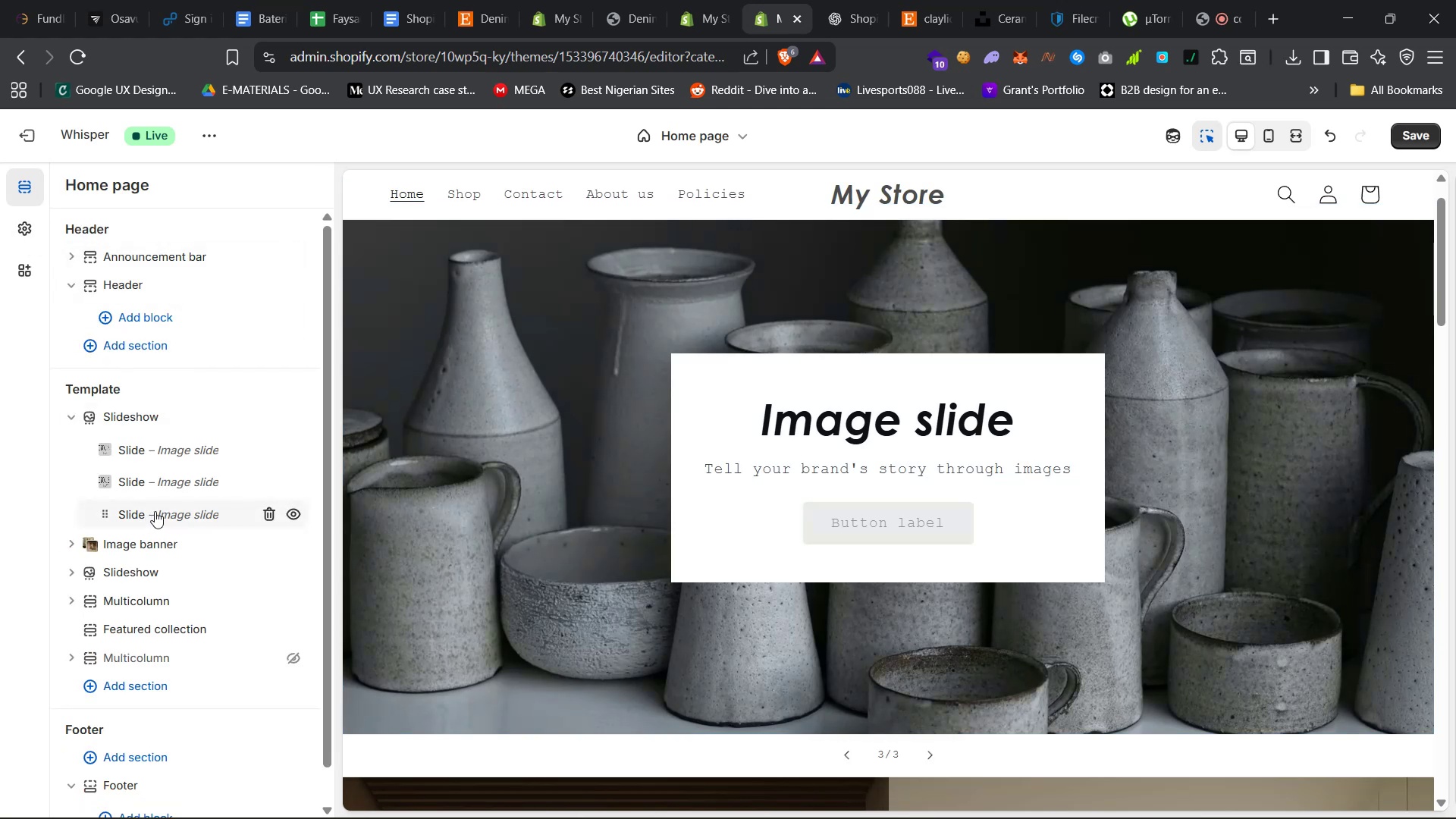 
left_click_drag(start_coordinate=[153, 516], to_coordinate=[172, 442])
 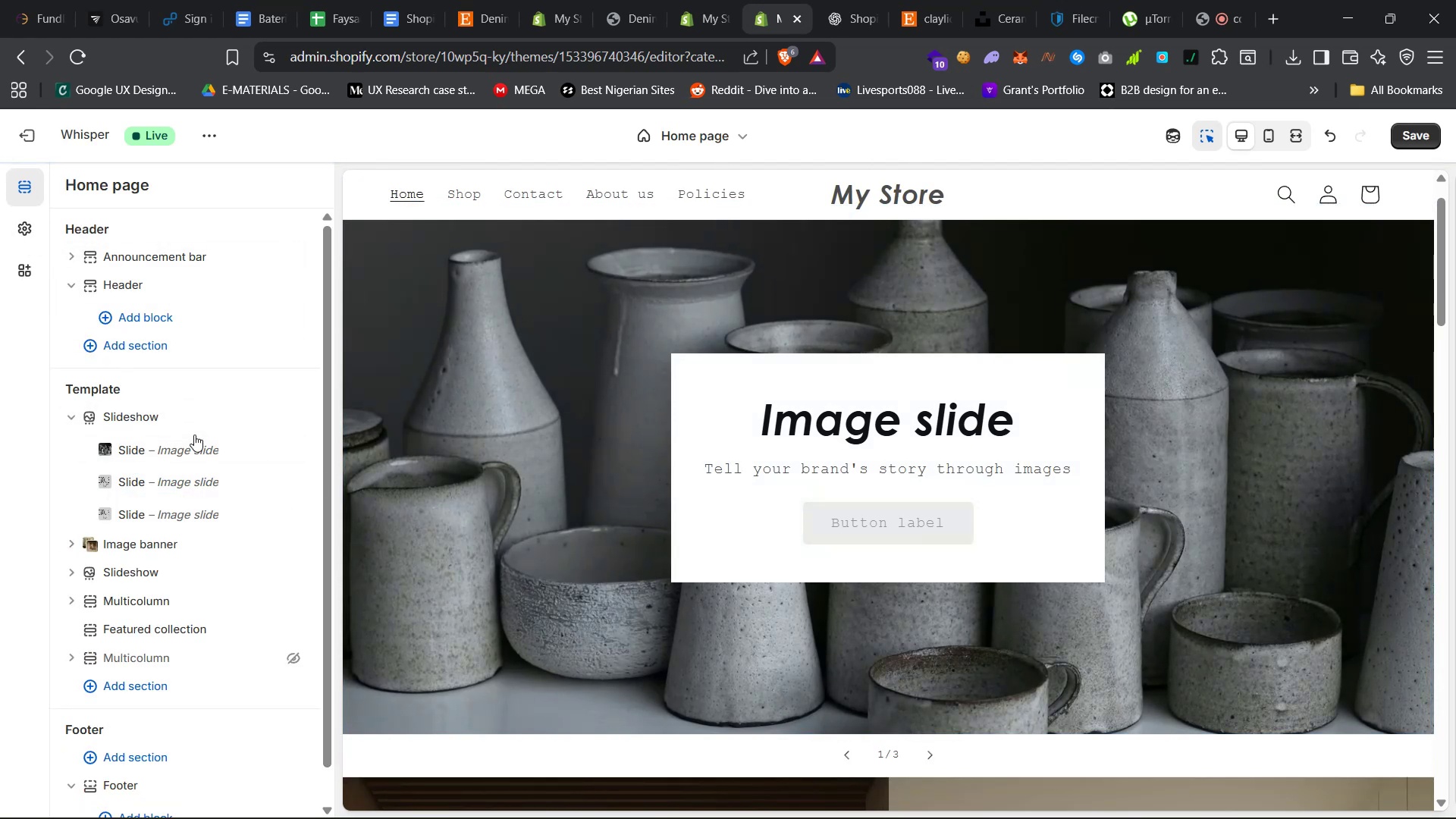 
left_click([143, 422])
 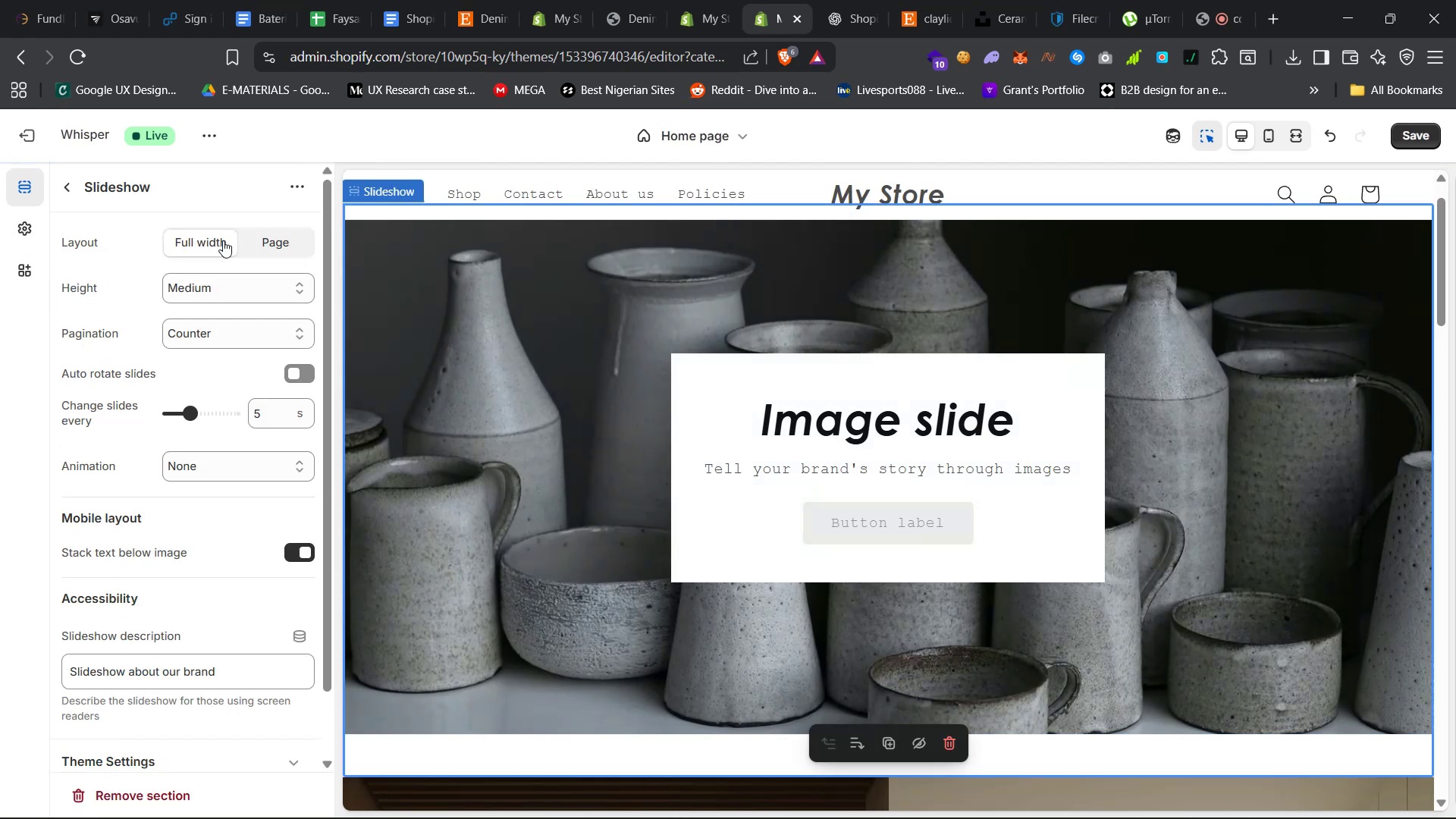 
scroll: coordinate [229, 475], scroll_direction: down, amount: 25.0
 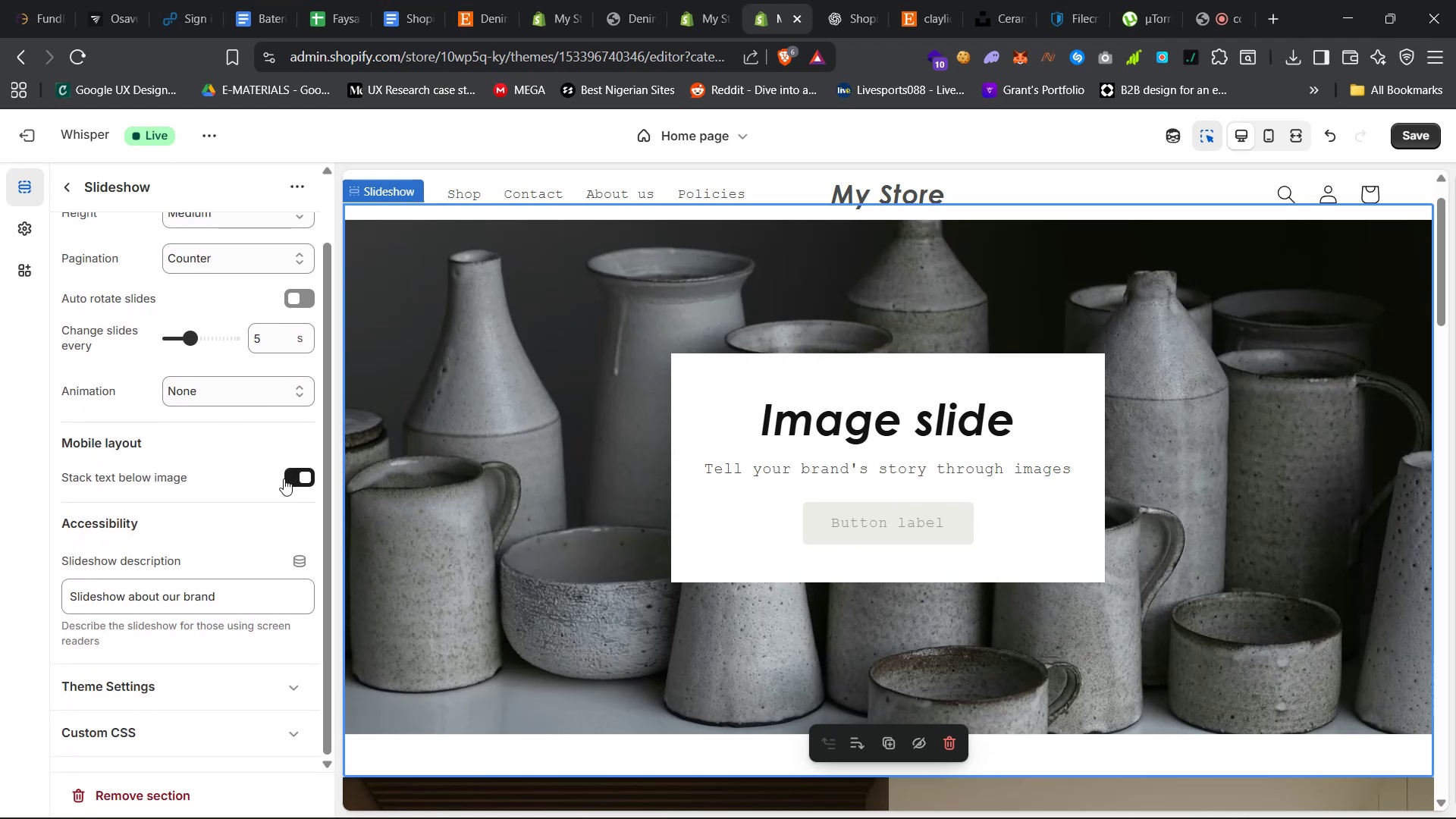 
left_click([300, 476])
 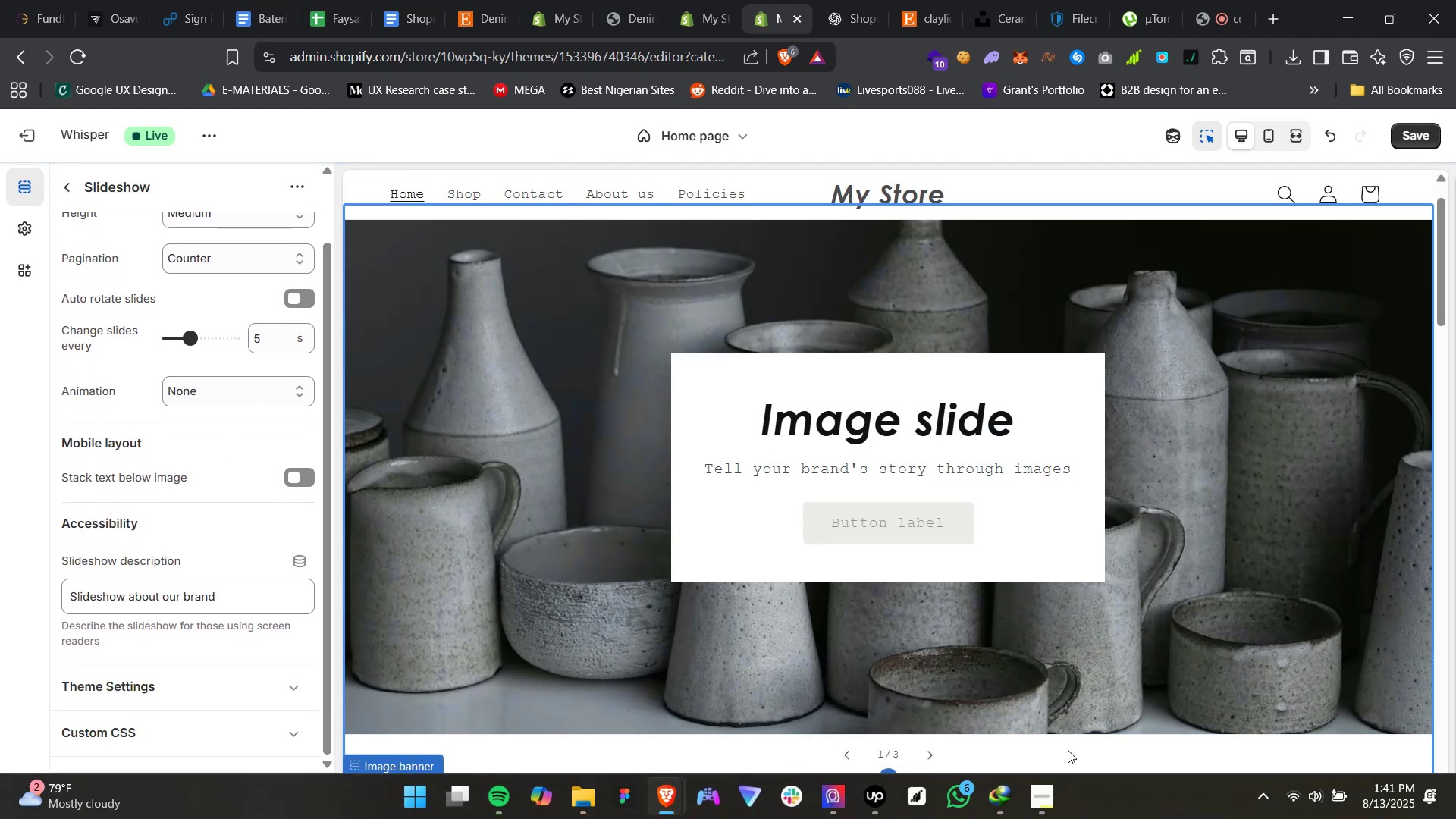 
scroll: coordinate [1043, 672], scroll_direction: down, amount: 10.0
 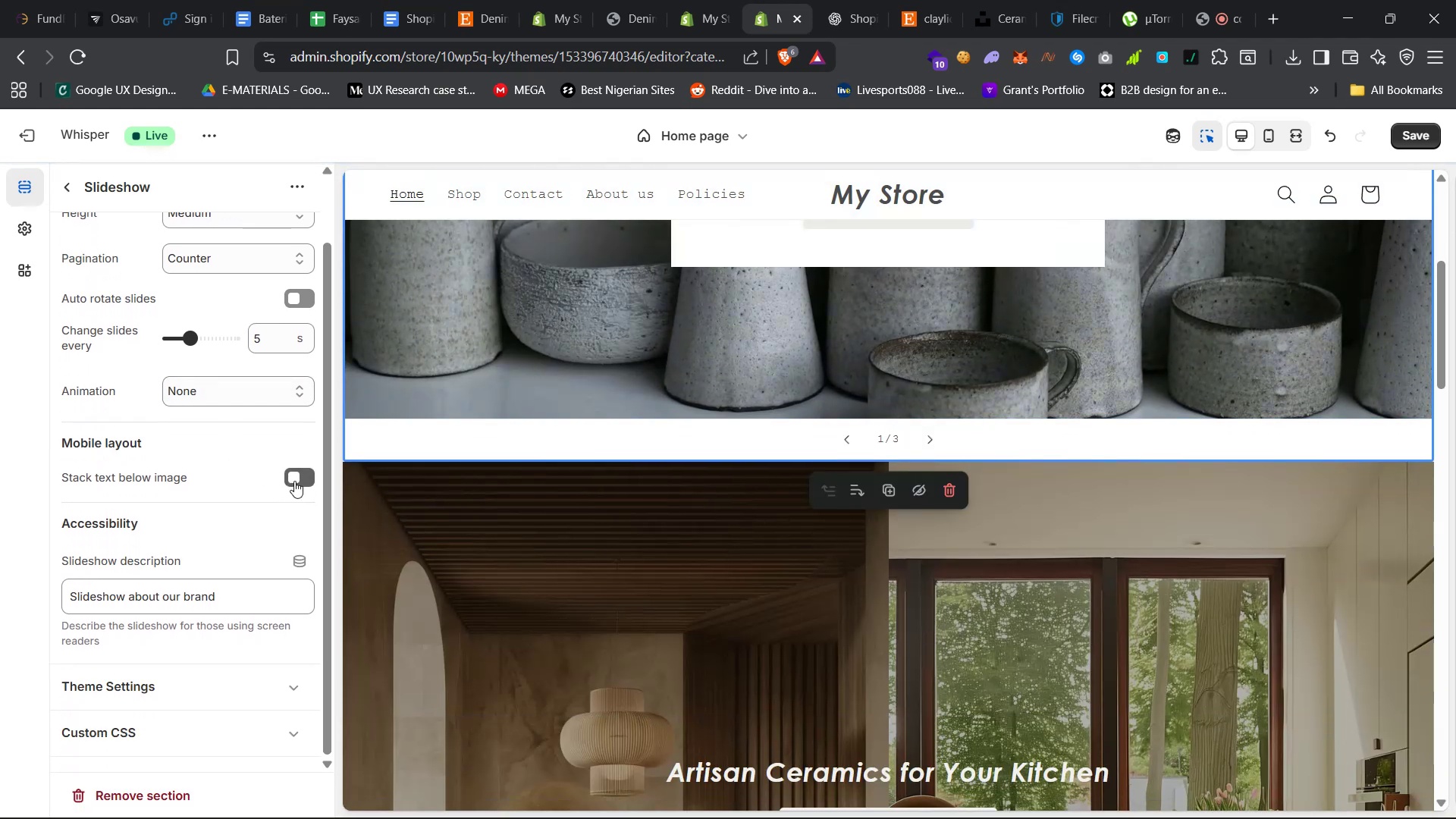 
left_click([294, 481])
 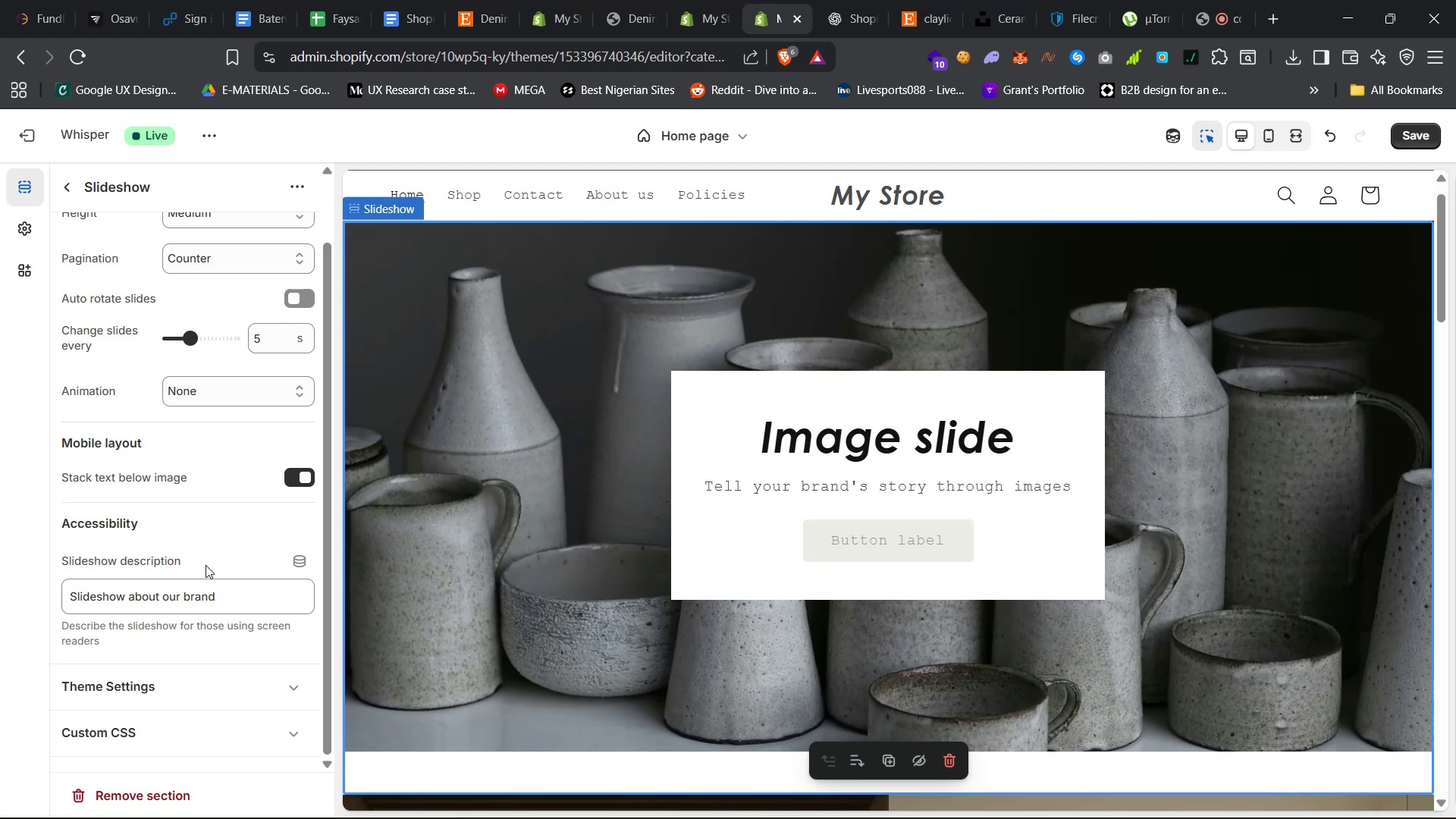 
wait(6.01)
 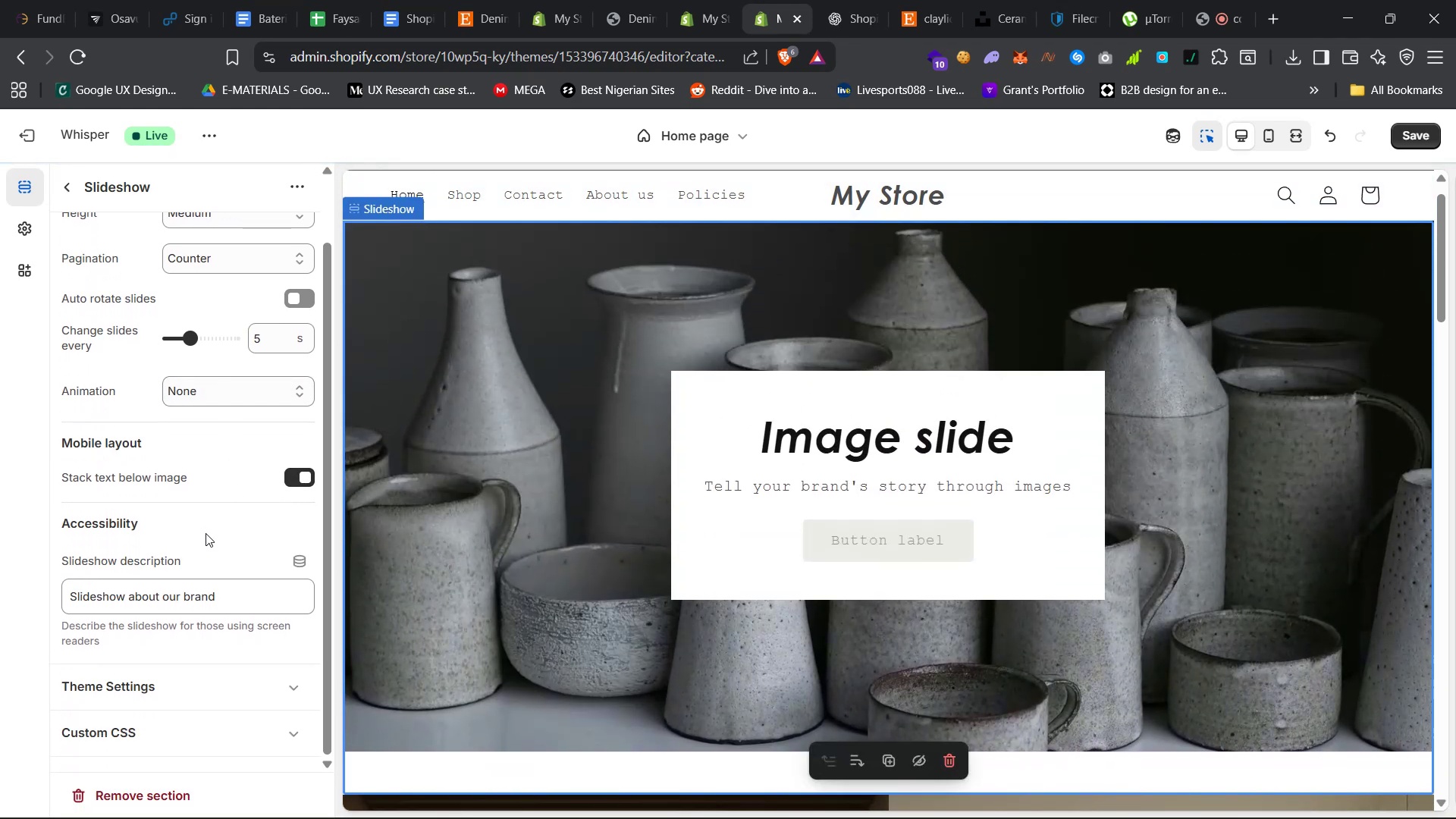 
scroll: coordinate [204, 566], scroll_direction: down, amount: 6.0
 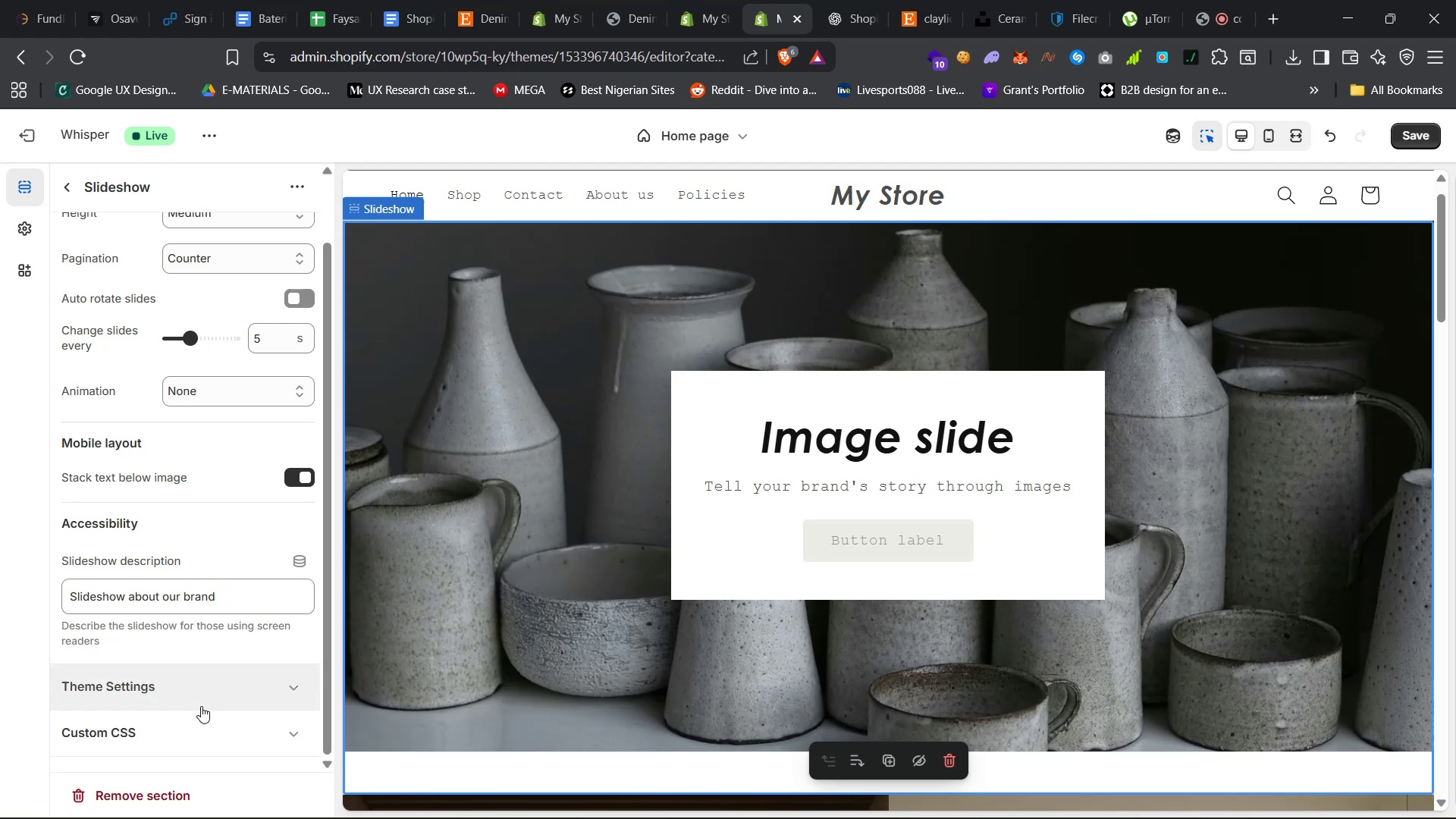 
left_click([211, 689])
 